 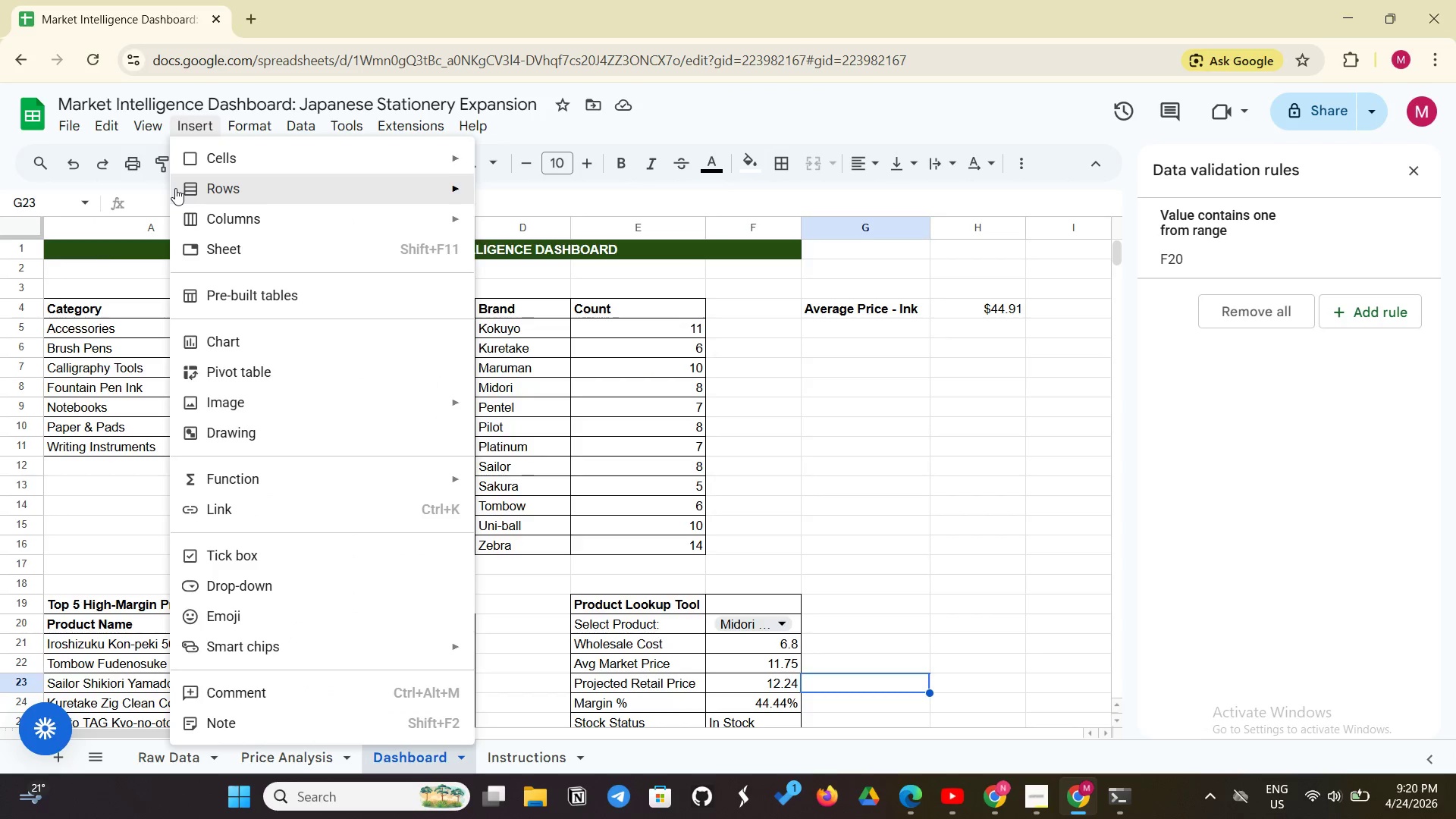 
left_click([139, 187])
 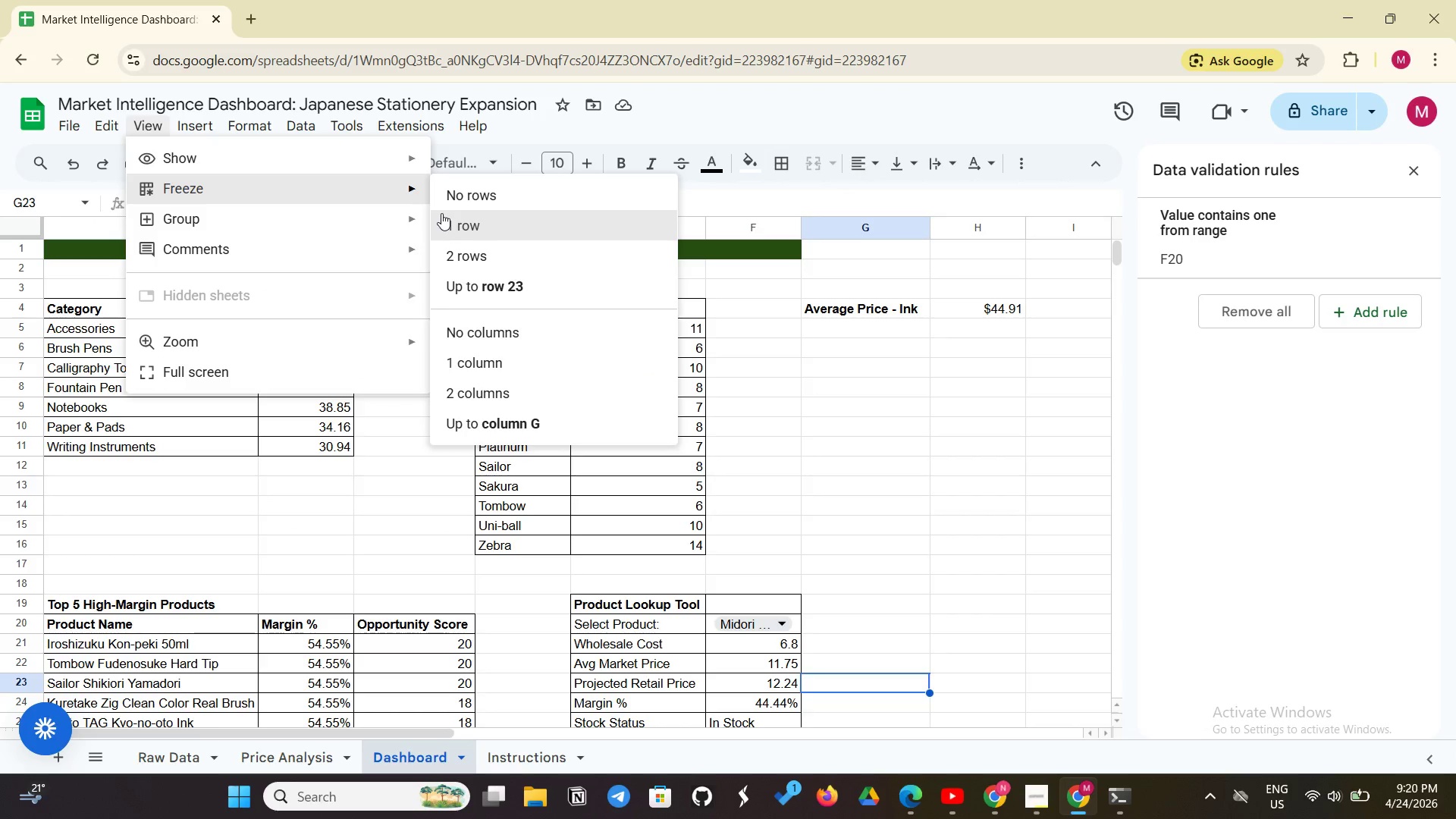 
left_click([497, 260])
 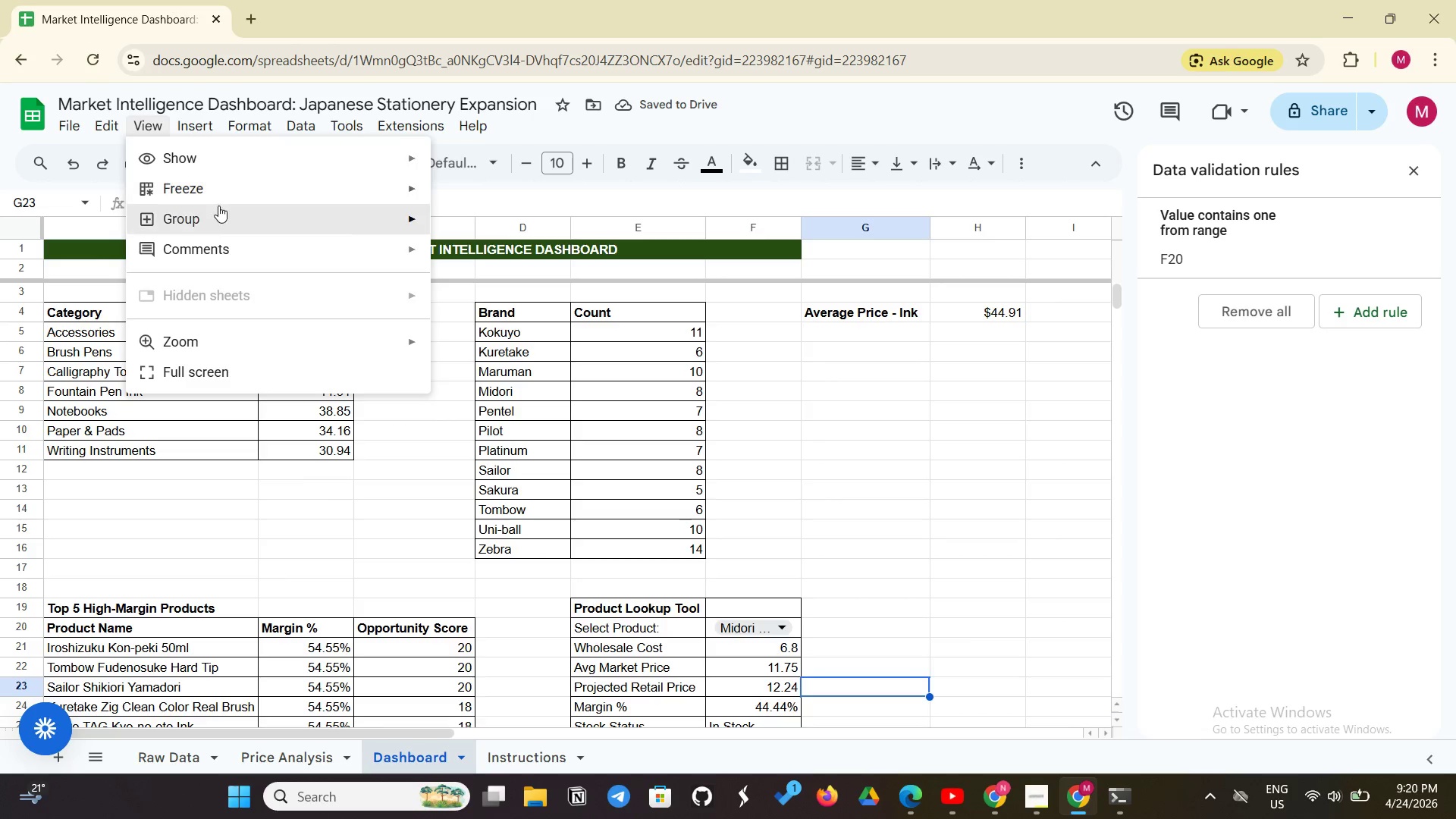 
wait(7.25)
 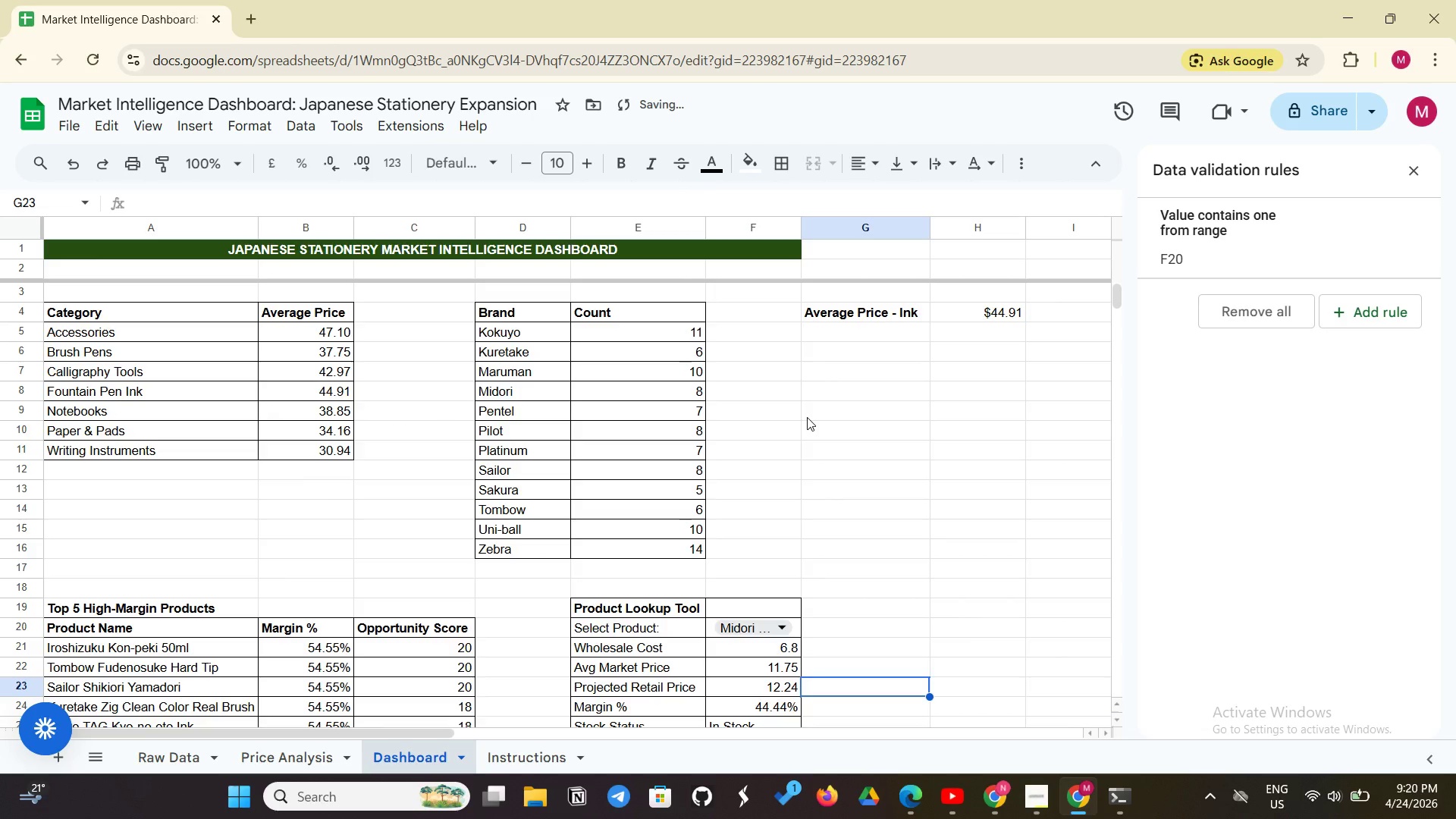 
left_click([220, 156])
 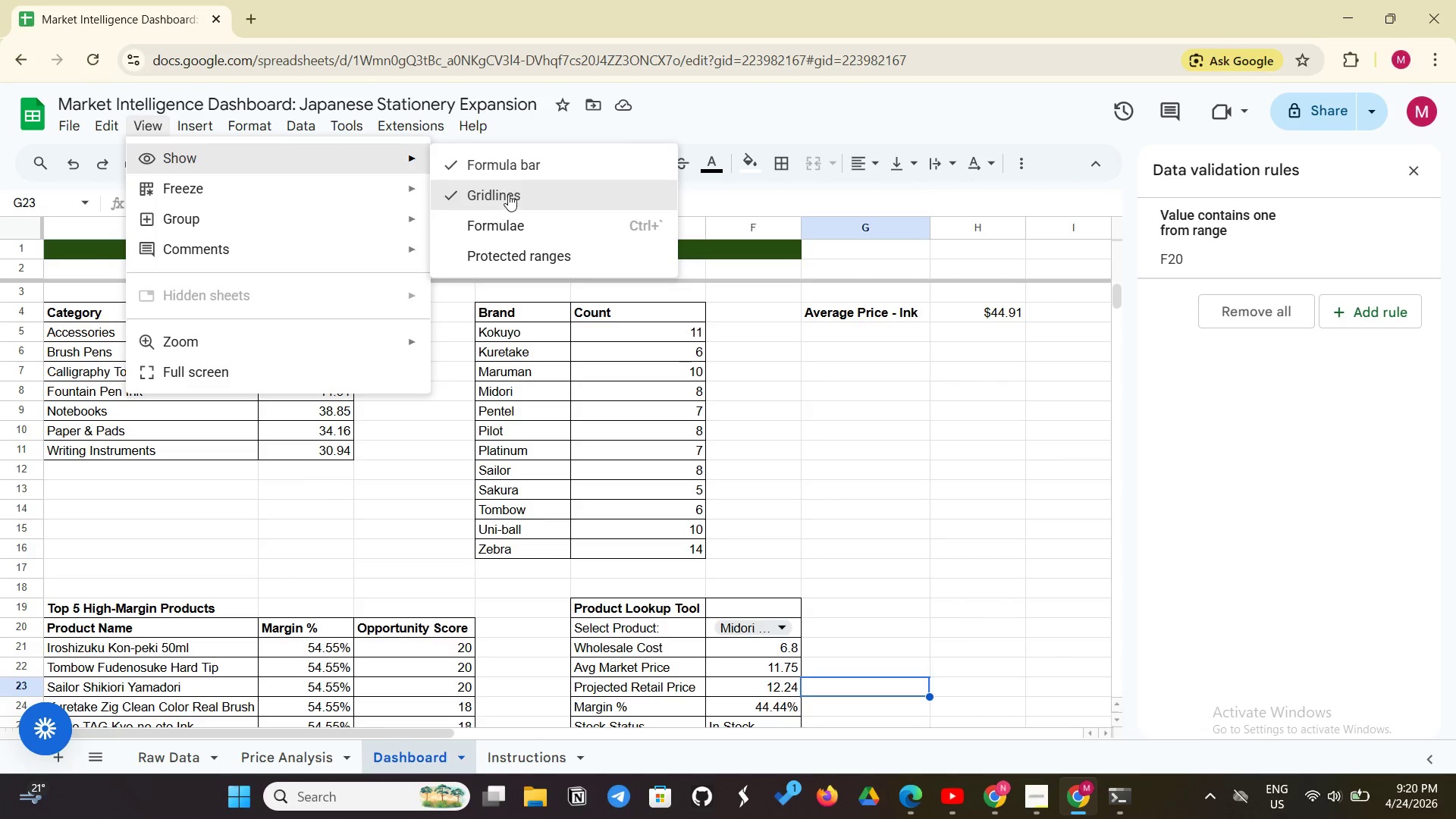 
left_click([508, 194])
 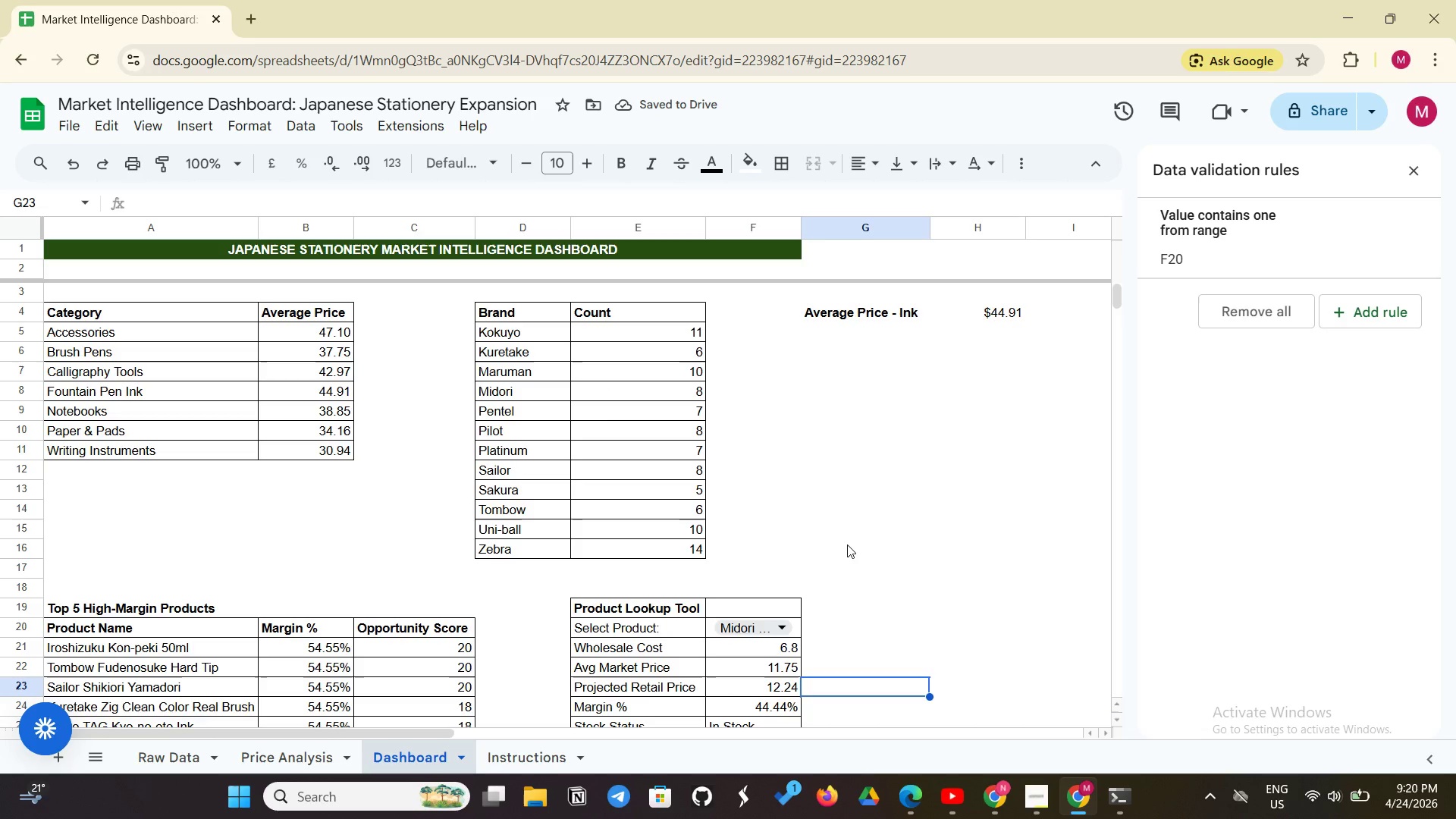 
wait(5.08)
 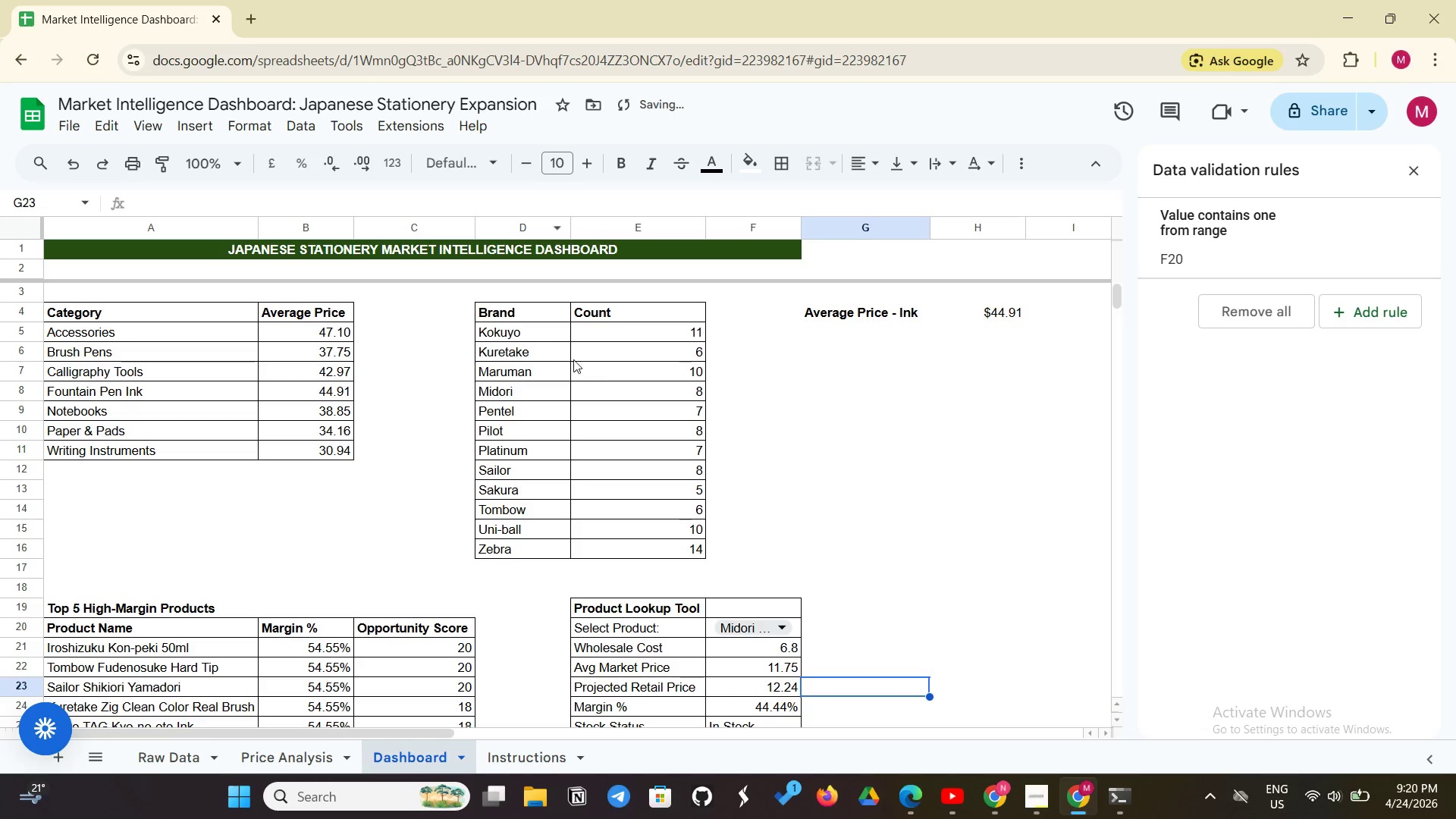 
scroll: coordinate [854, 541], scroll_direction: up, amount: 3.0
 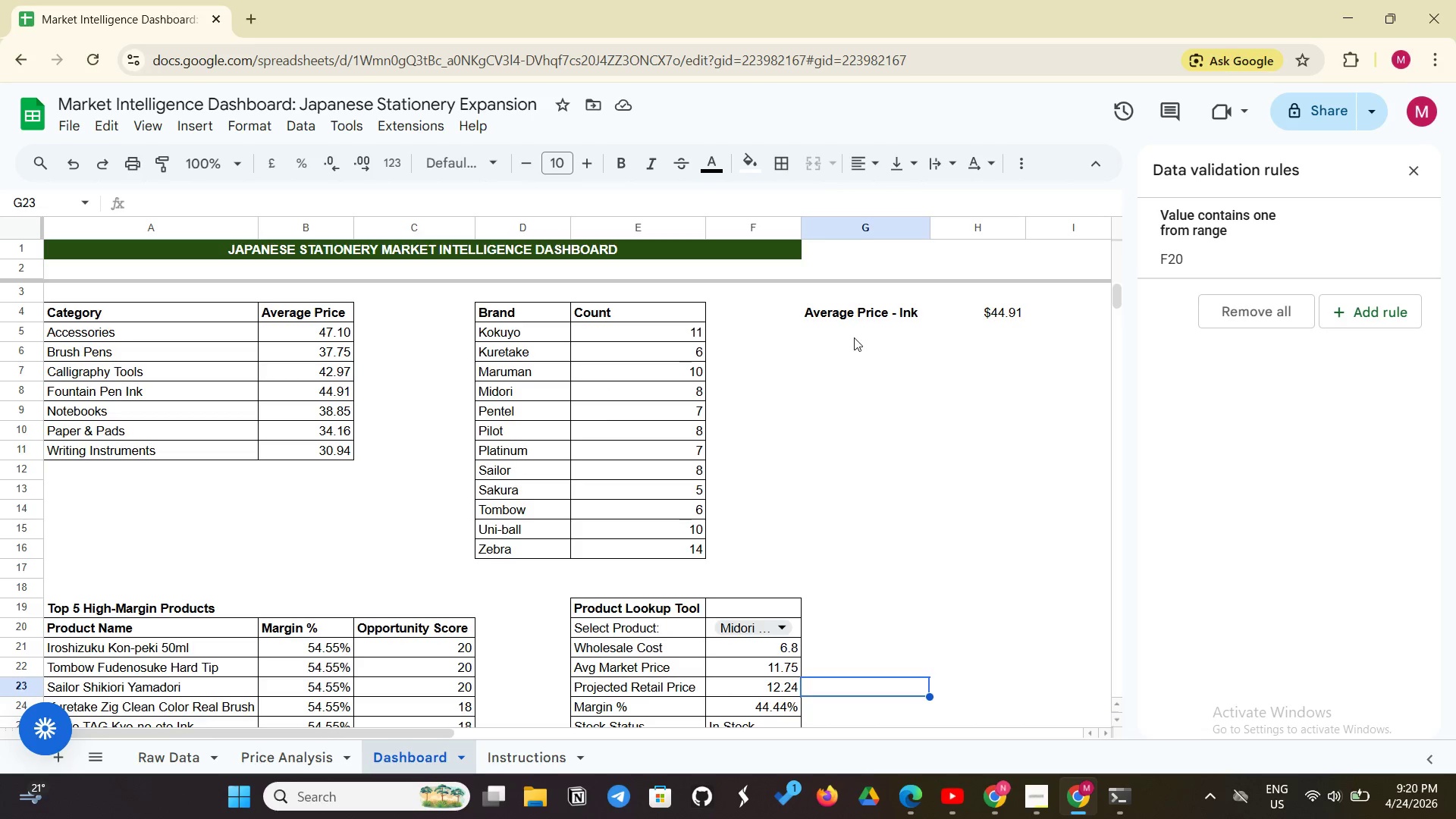 
left_click([877, 301])
 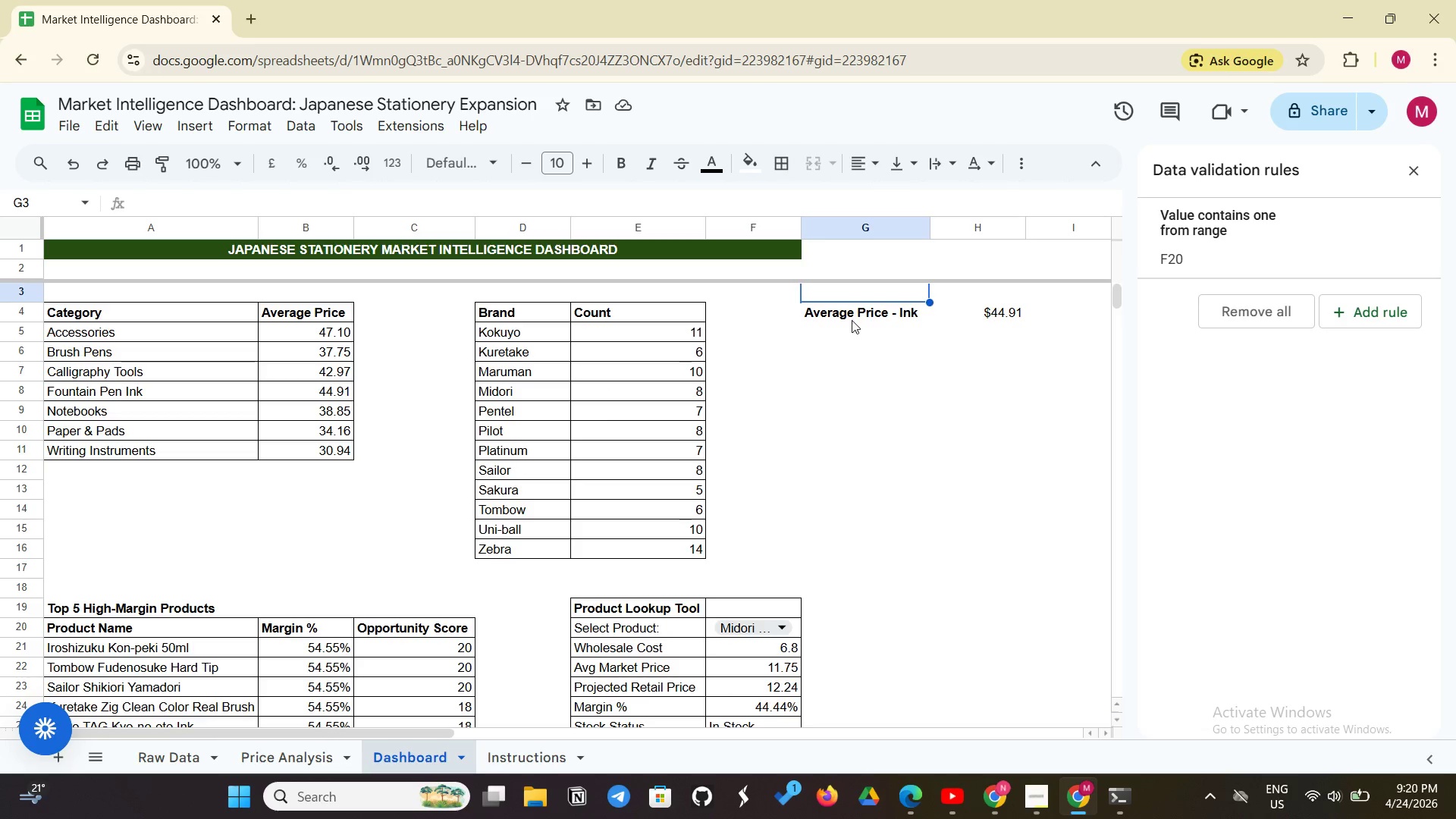 
left_click([852, 320])
 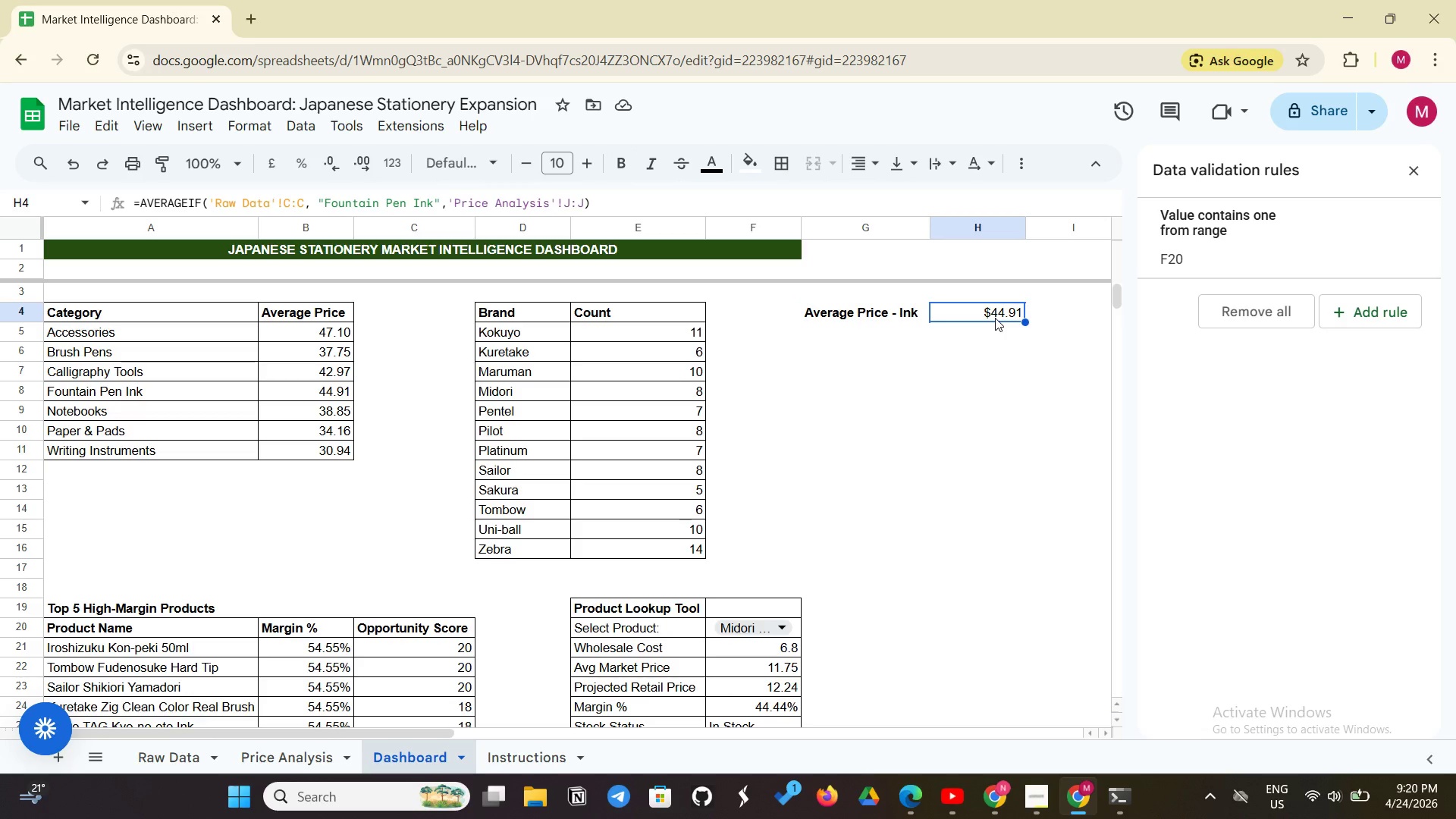 
wait(5.92)
 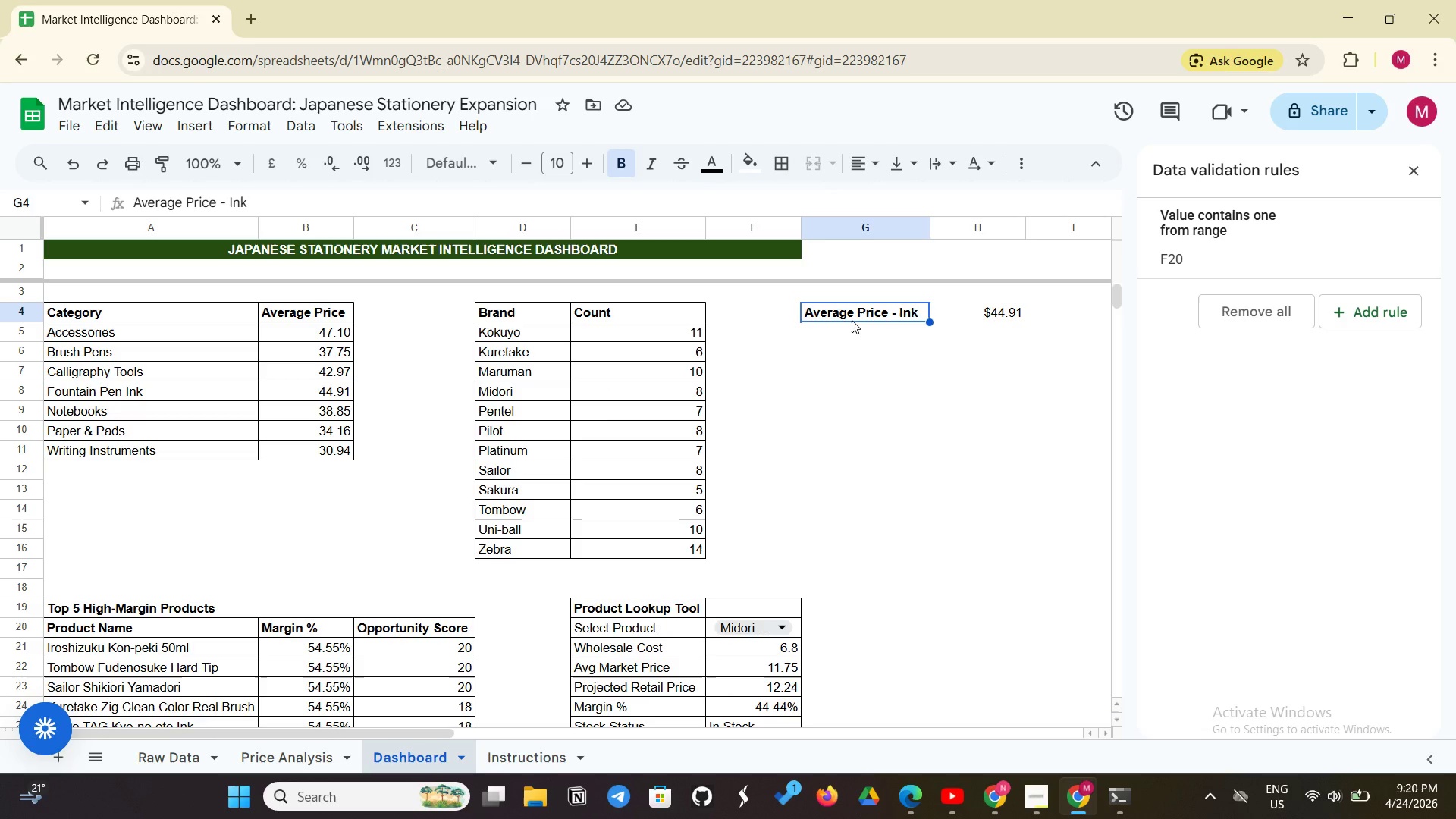 
left_click_drag(start_coordinate=[827, 318], to_coordinate=[1001, 318])
 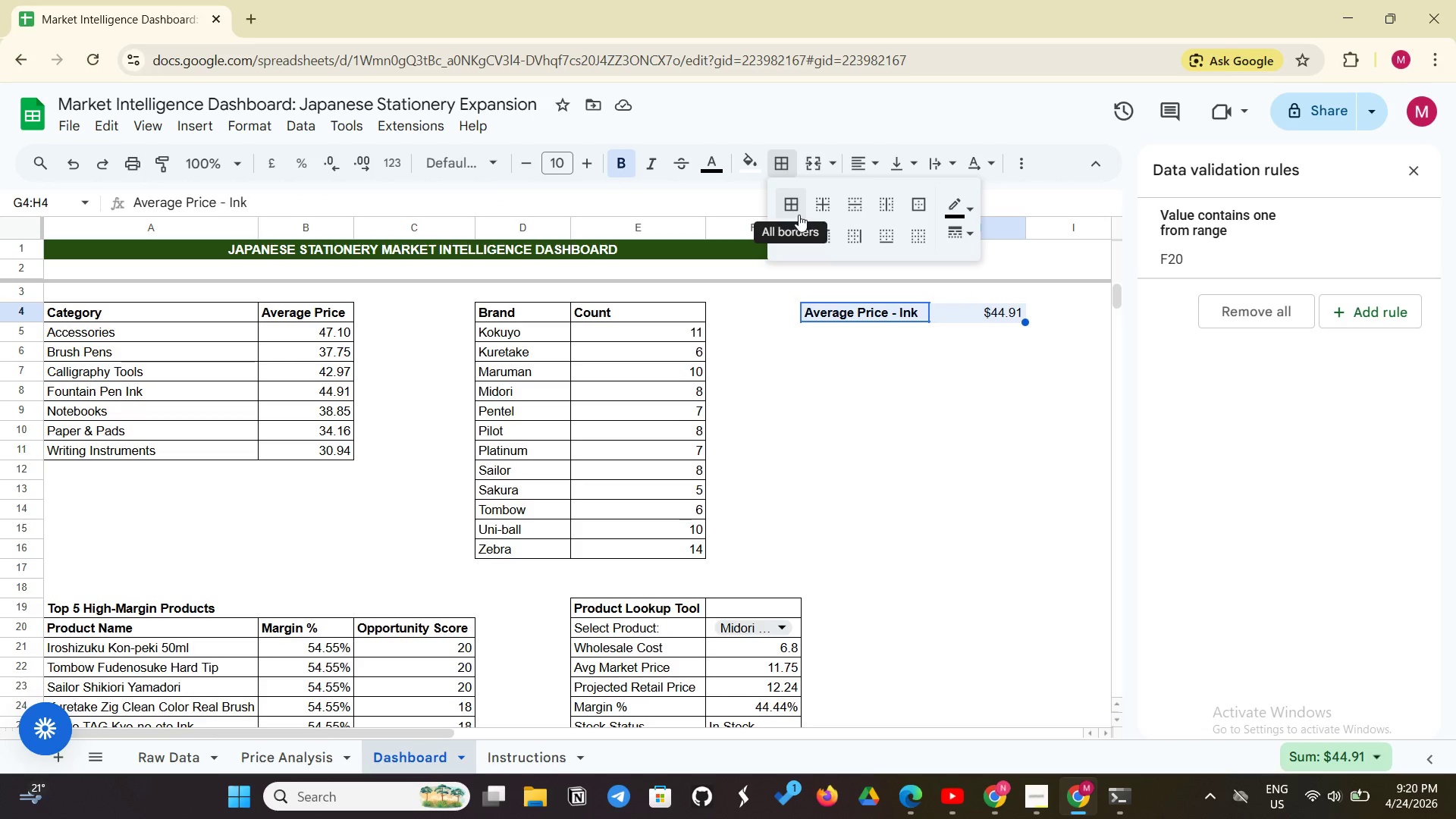 
left_click([794, 208])
 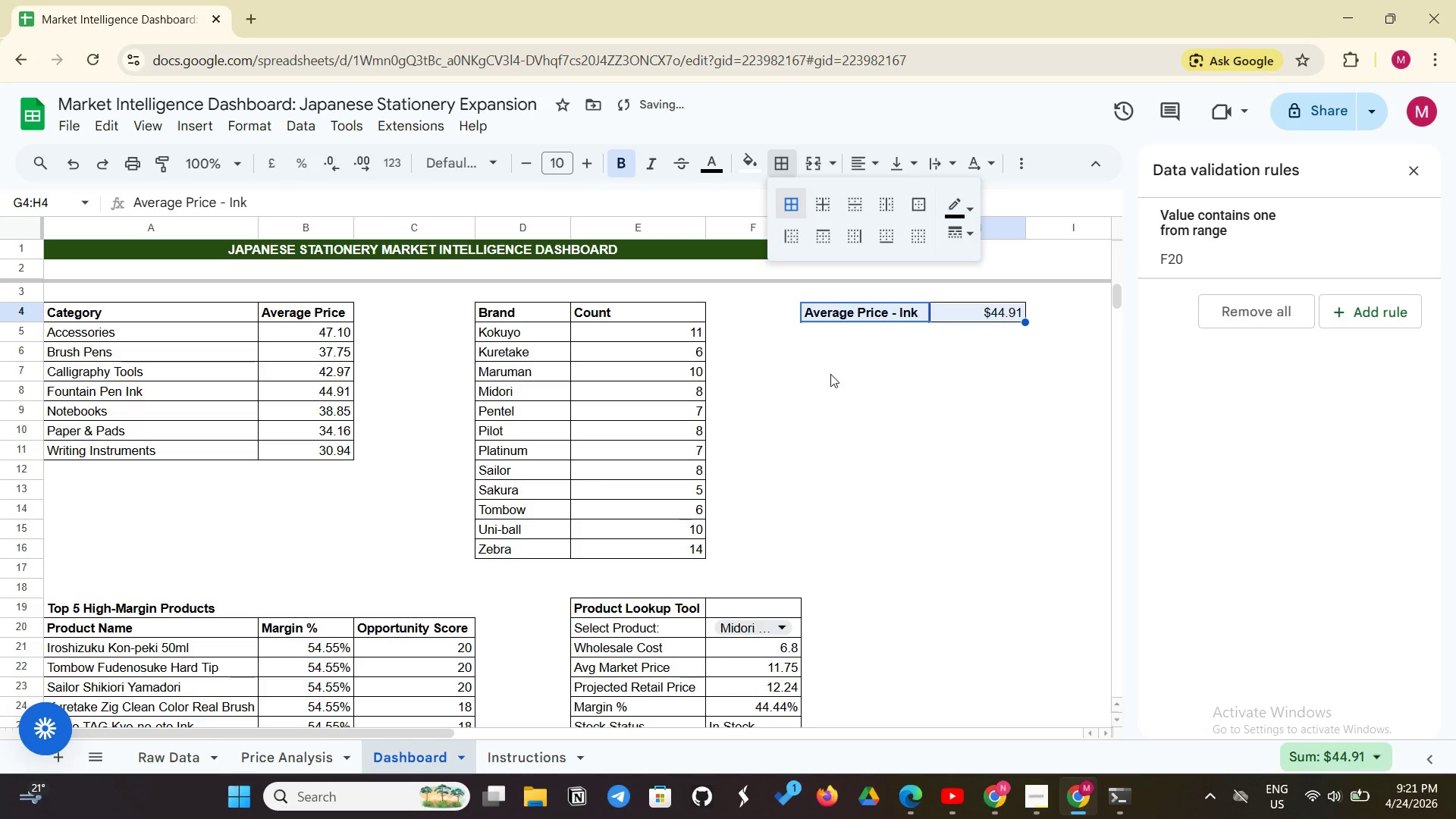 
left_click([836, 385])
 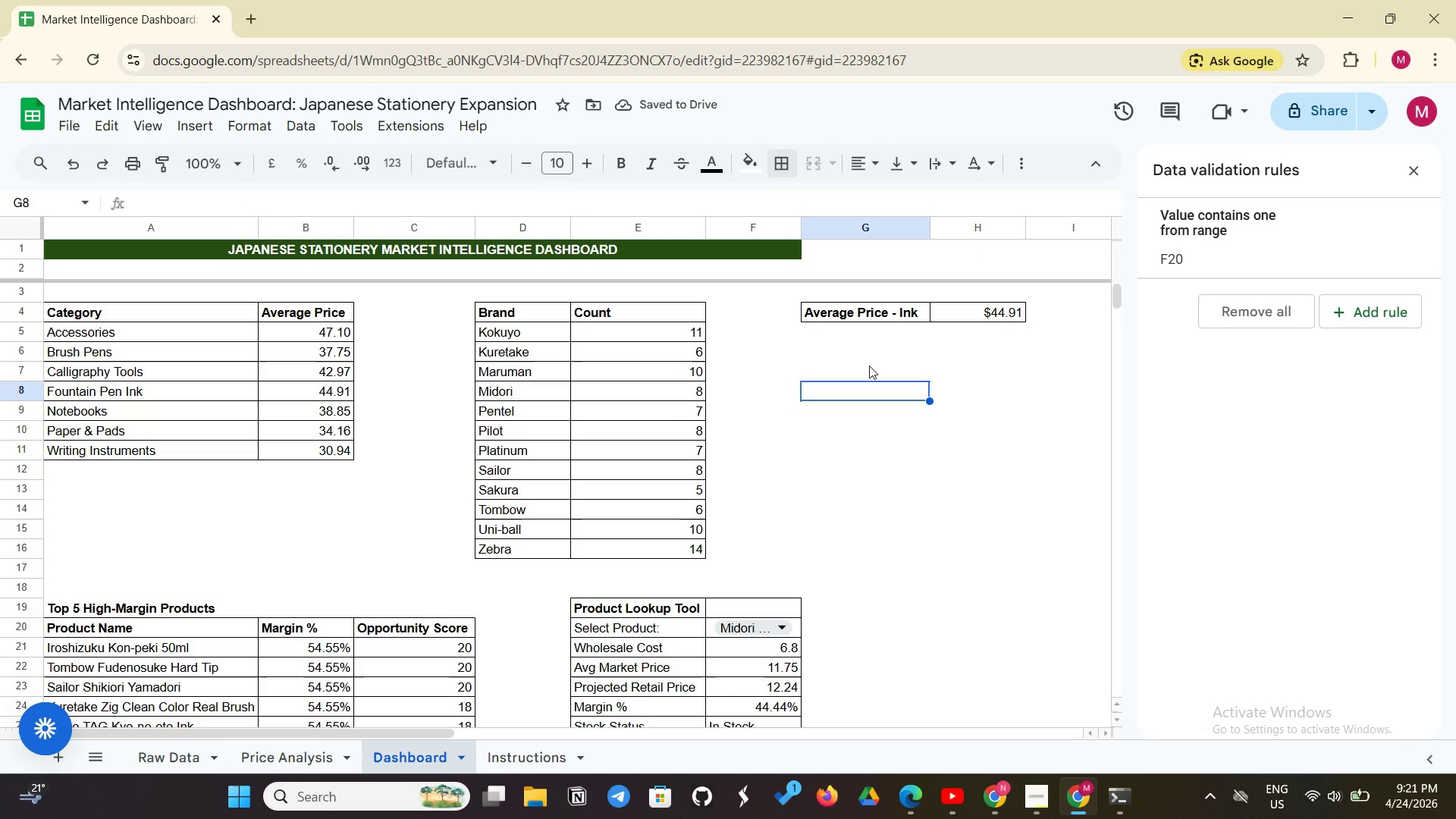 
left_click([865, 454])
 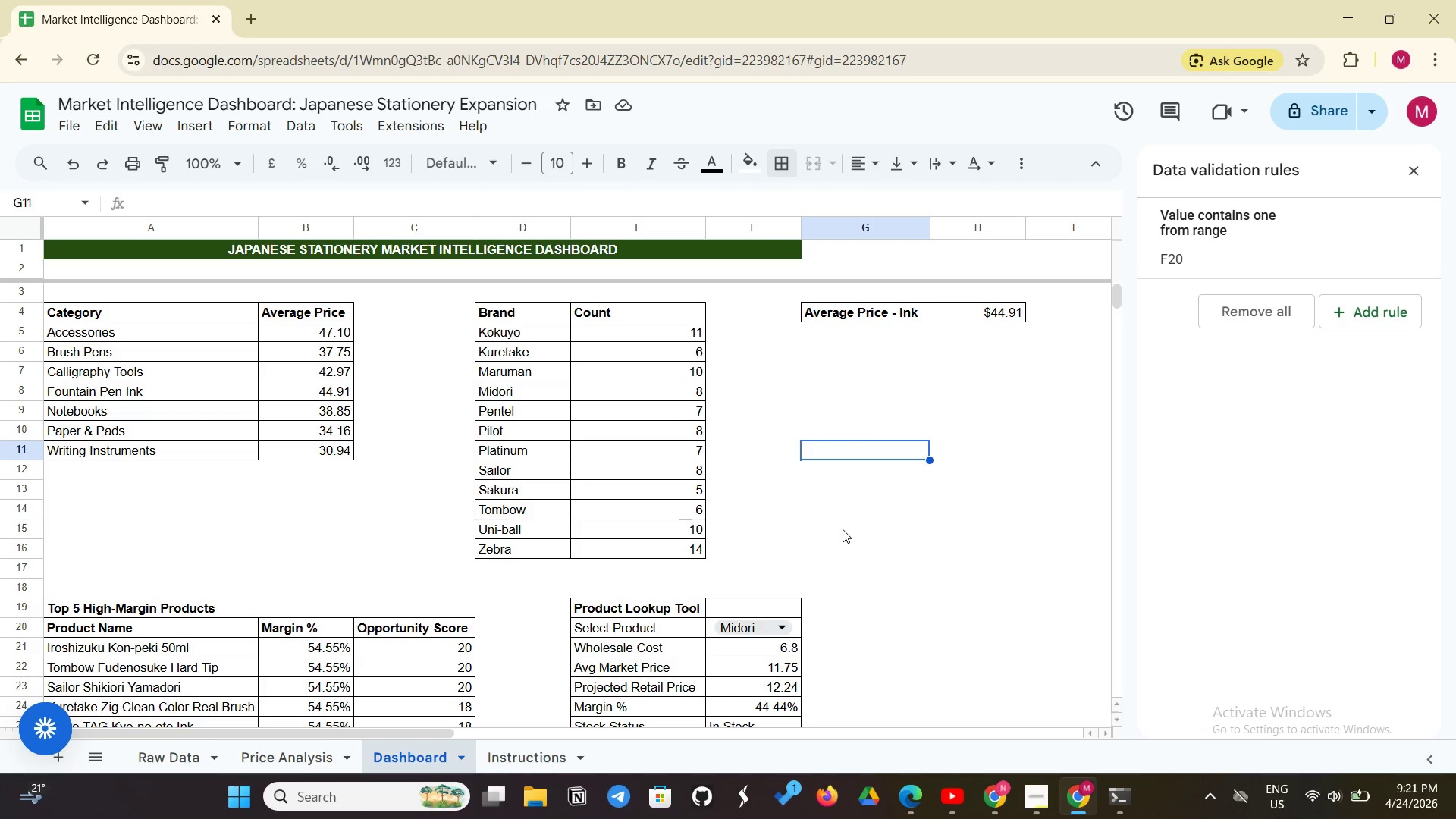 
scroll: coordinate [834, 560], scroll_direction: down, amount: 3.0
 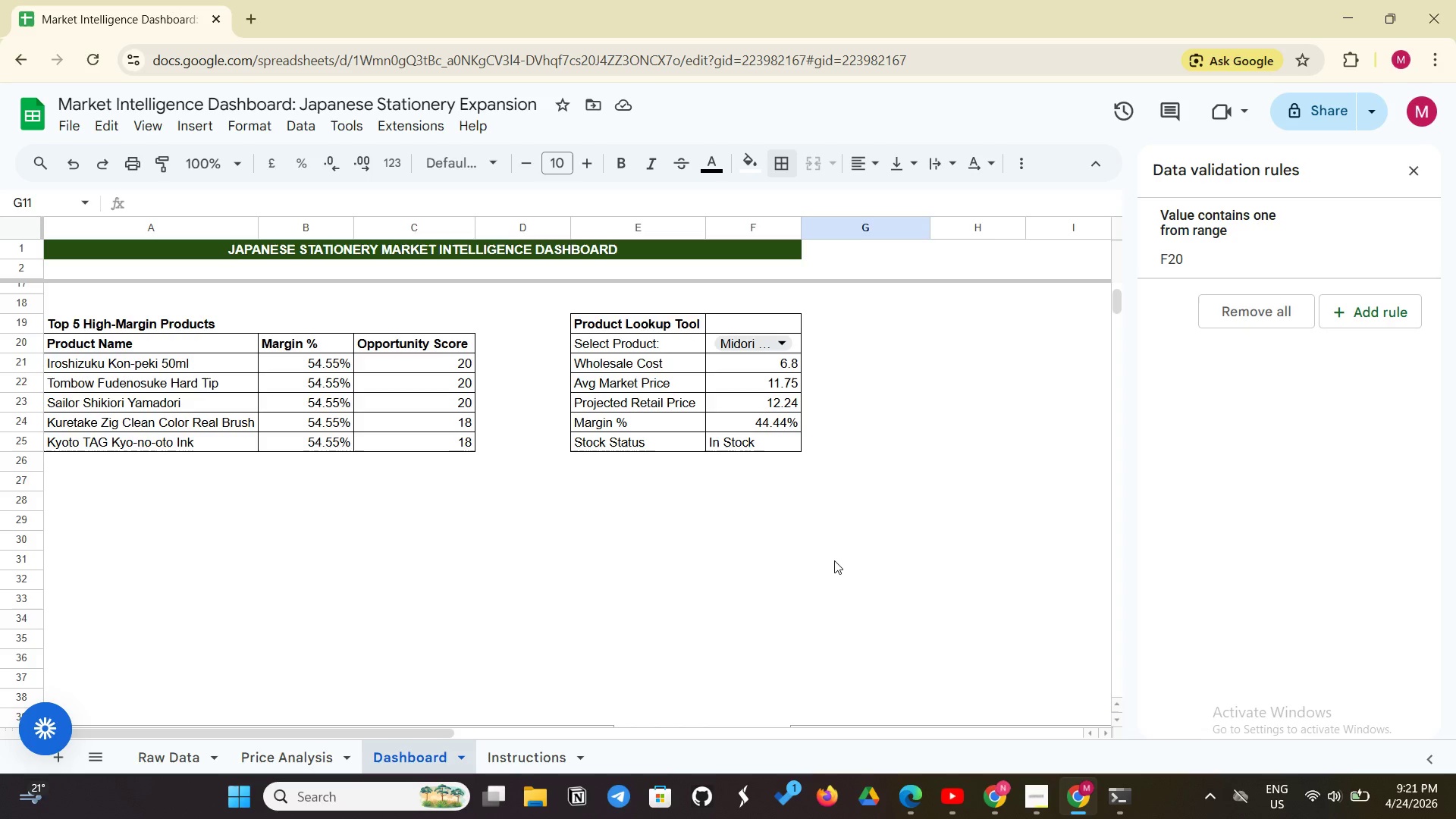 
wait(11.07)
 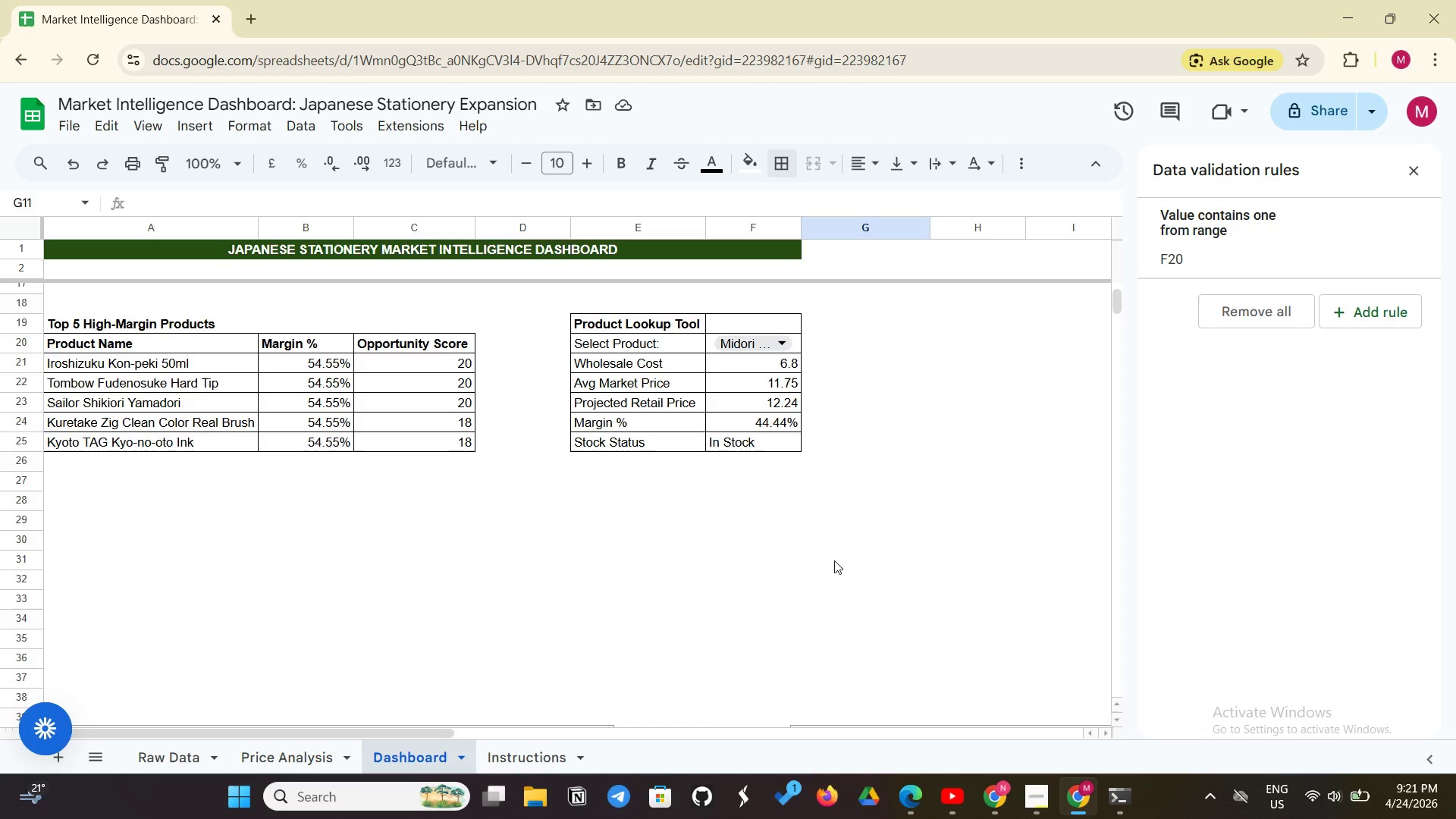 
scroll: coordinate [871, 565], scroll_direction: up, amount: 3.0
 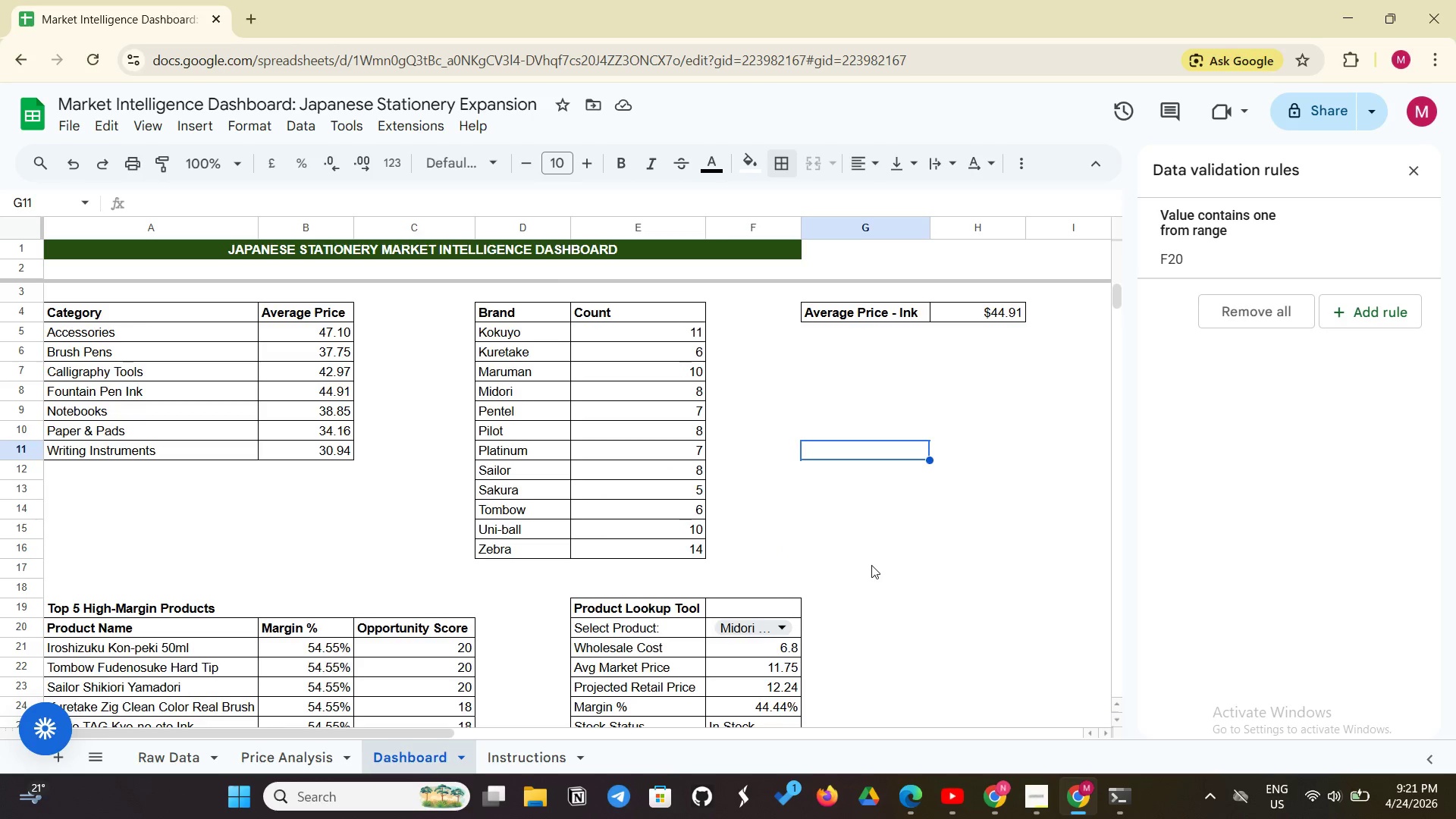 
scroll: coordinate [871, 565], scroll_direction: down, amount: 2.0
 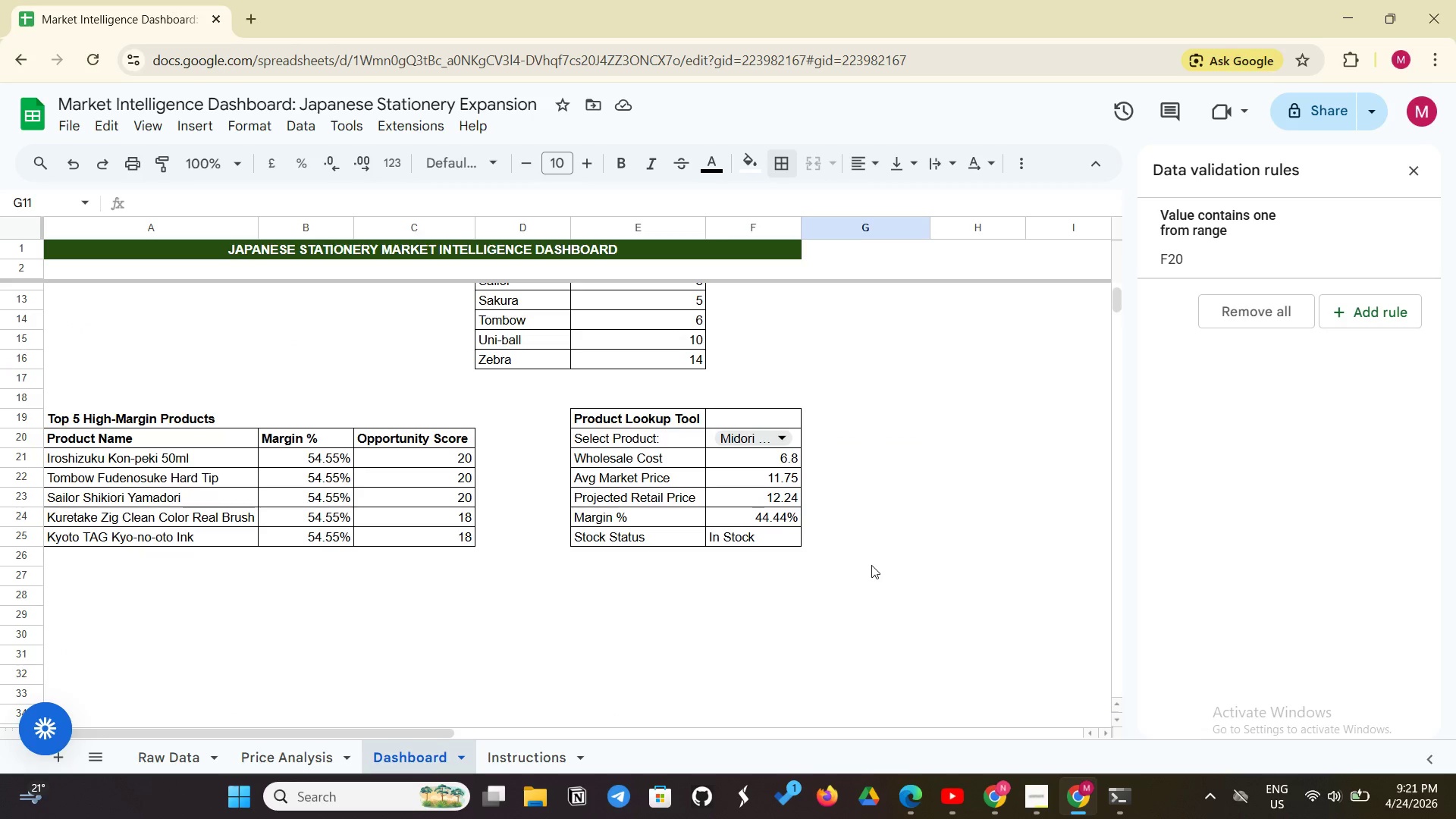 
wait(12.39)
 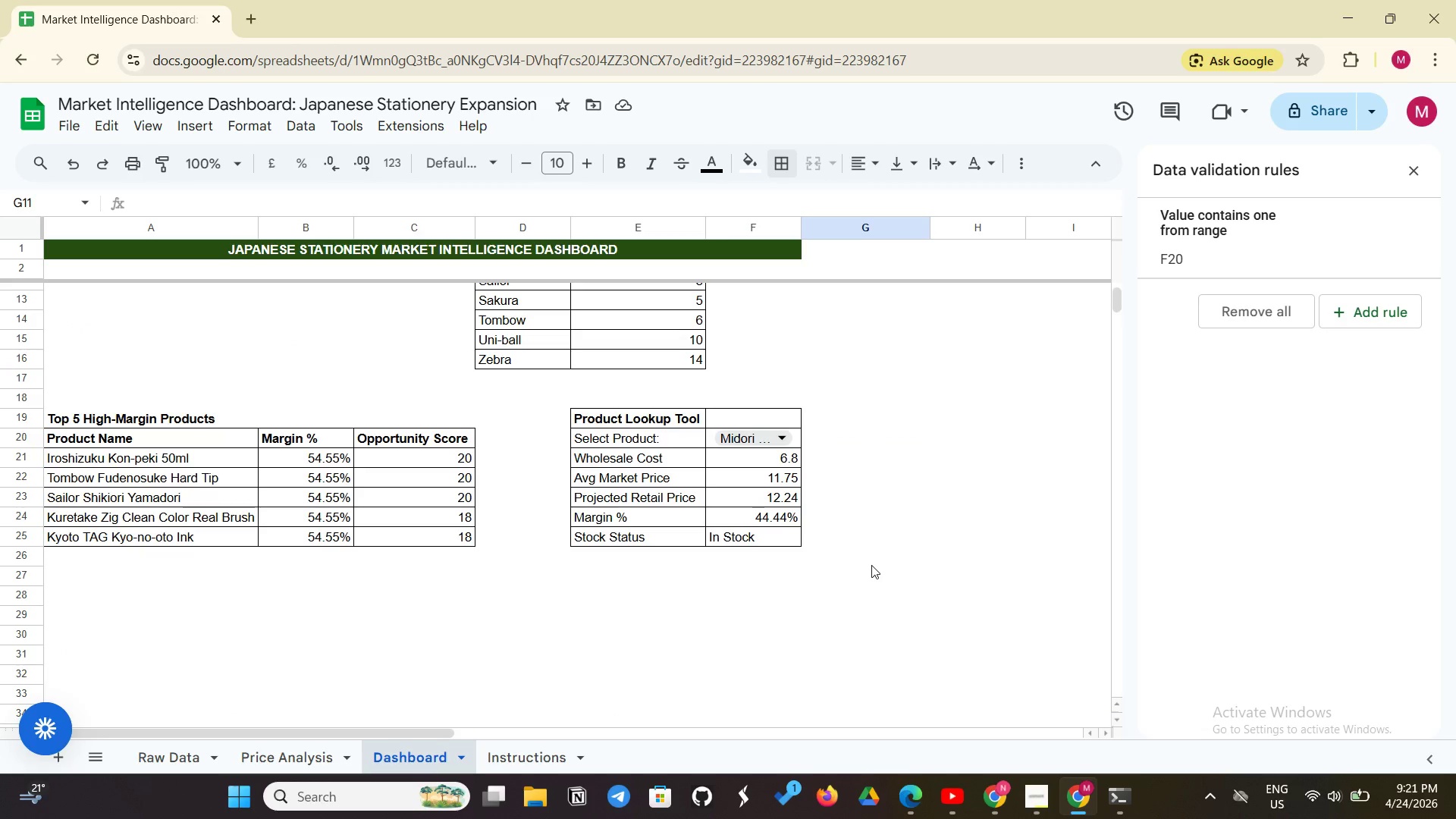 
left_click([553, 755])
 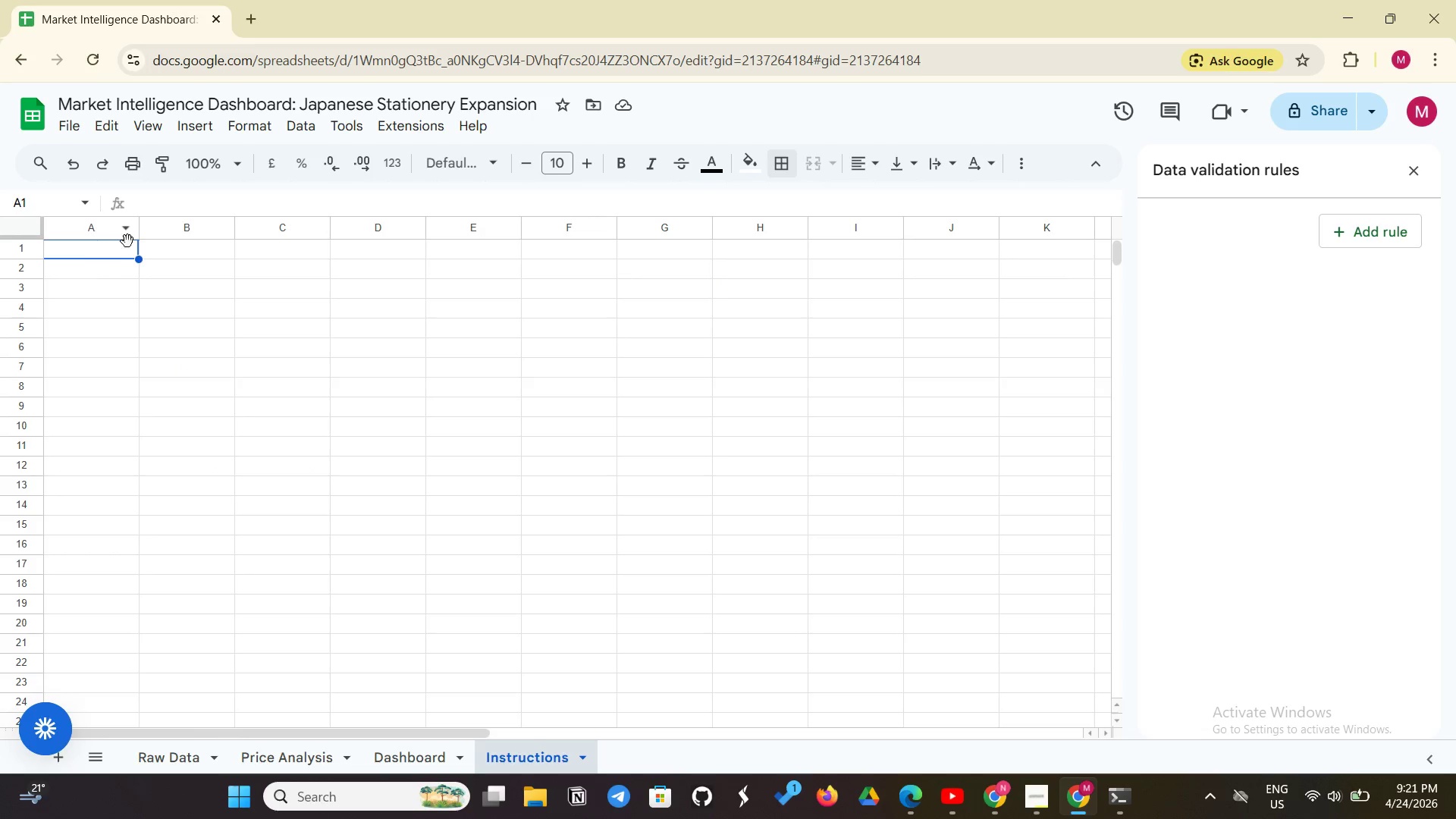 
left_click([129, 242])
 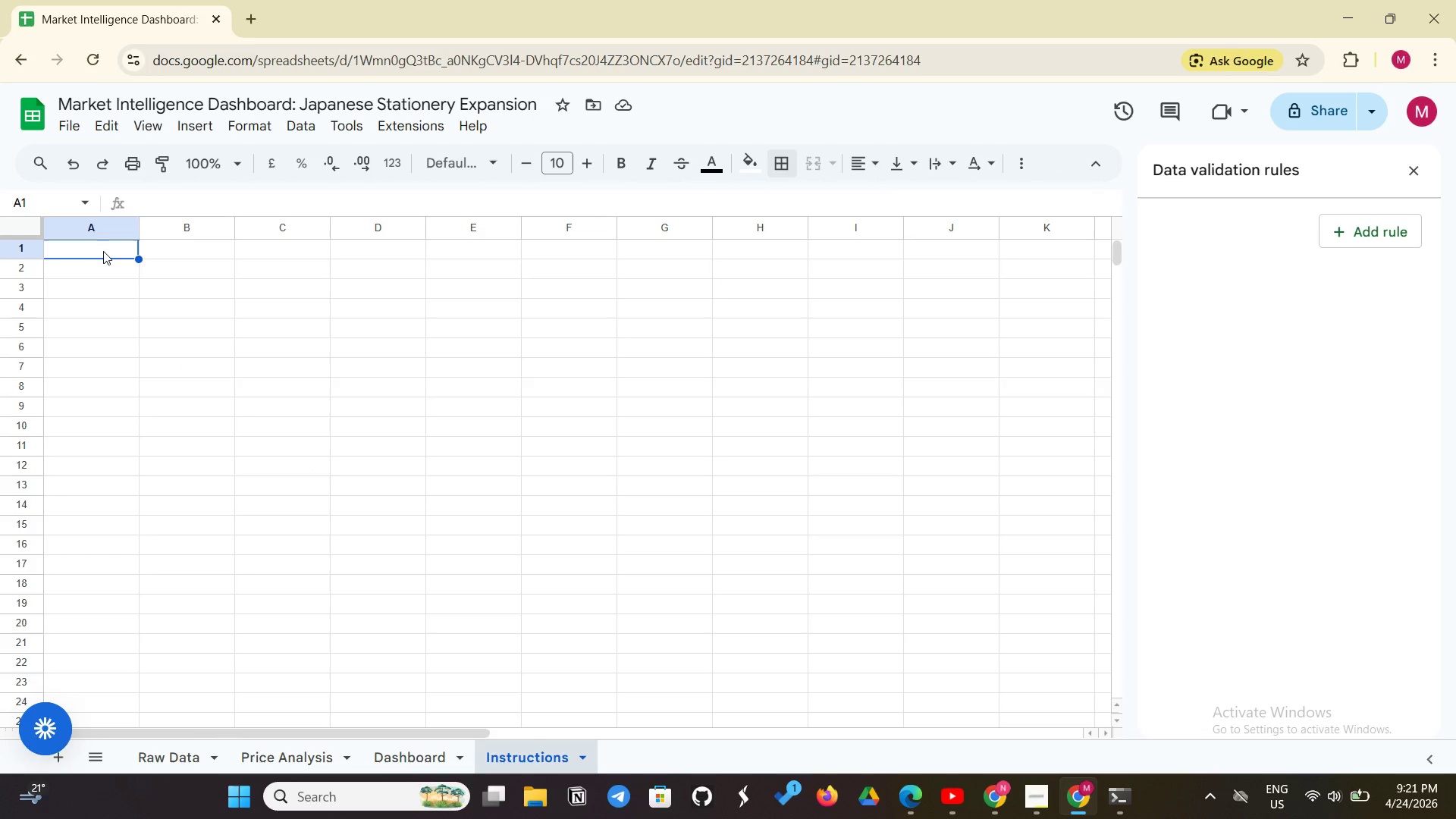 
left_click([103, 251])
 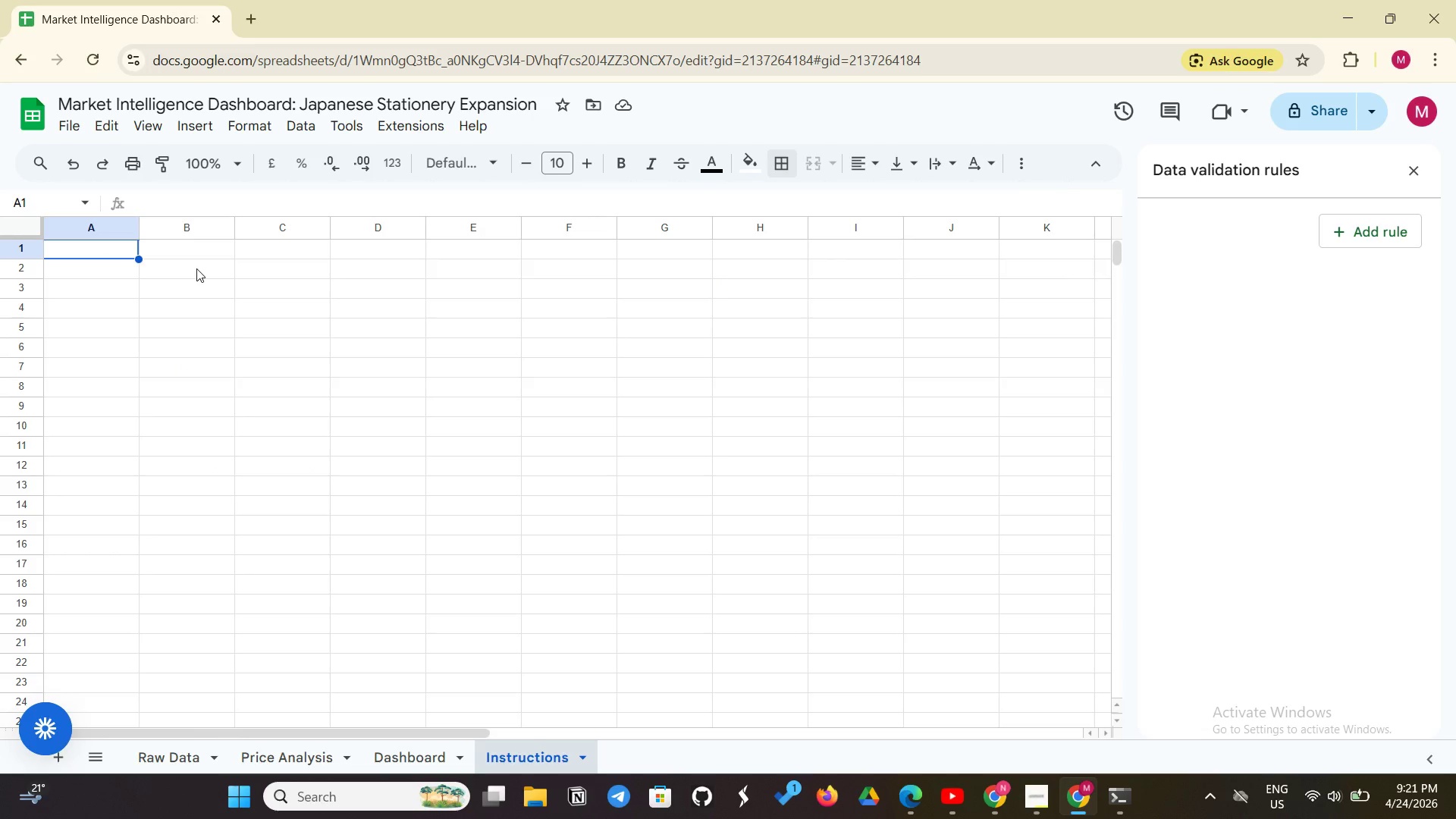 
type(JAPANESE ST)
 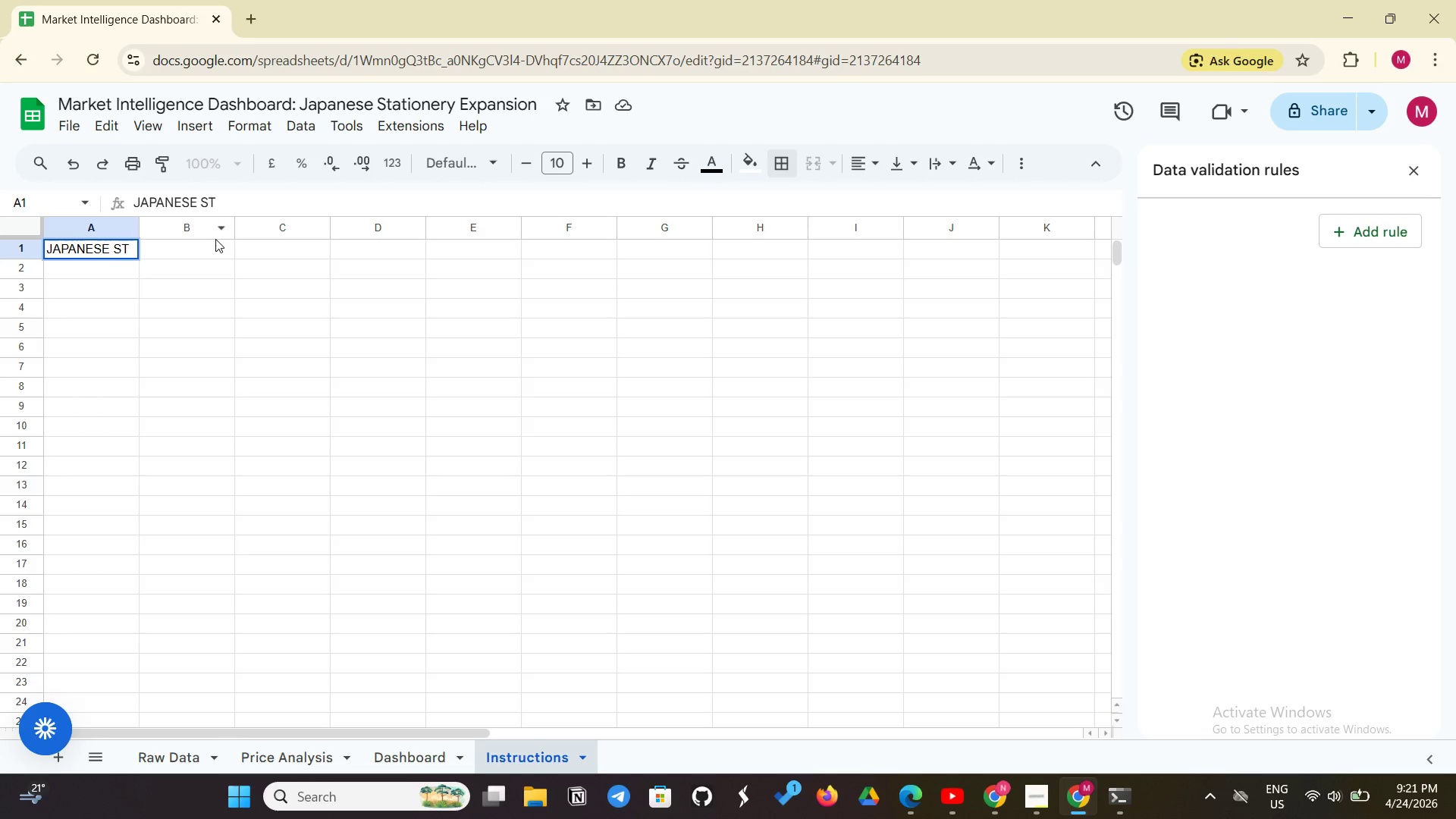 
type(ATIONA)
 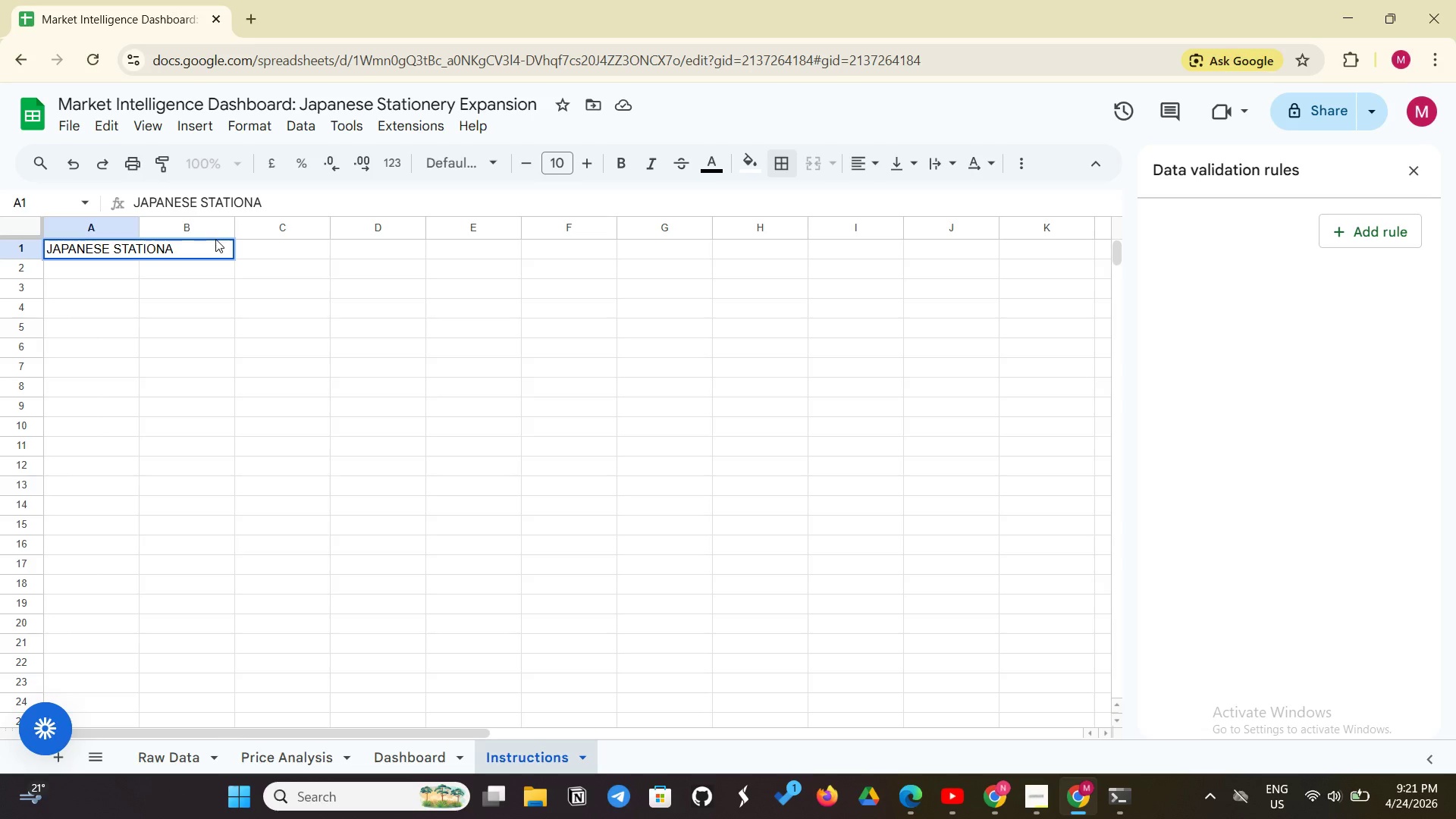 
key(Backspace)
type(ERY )
 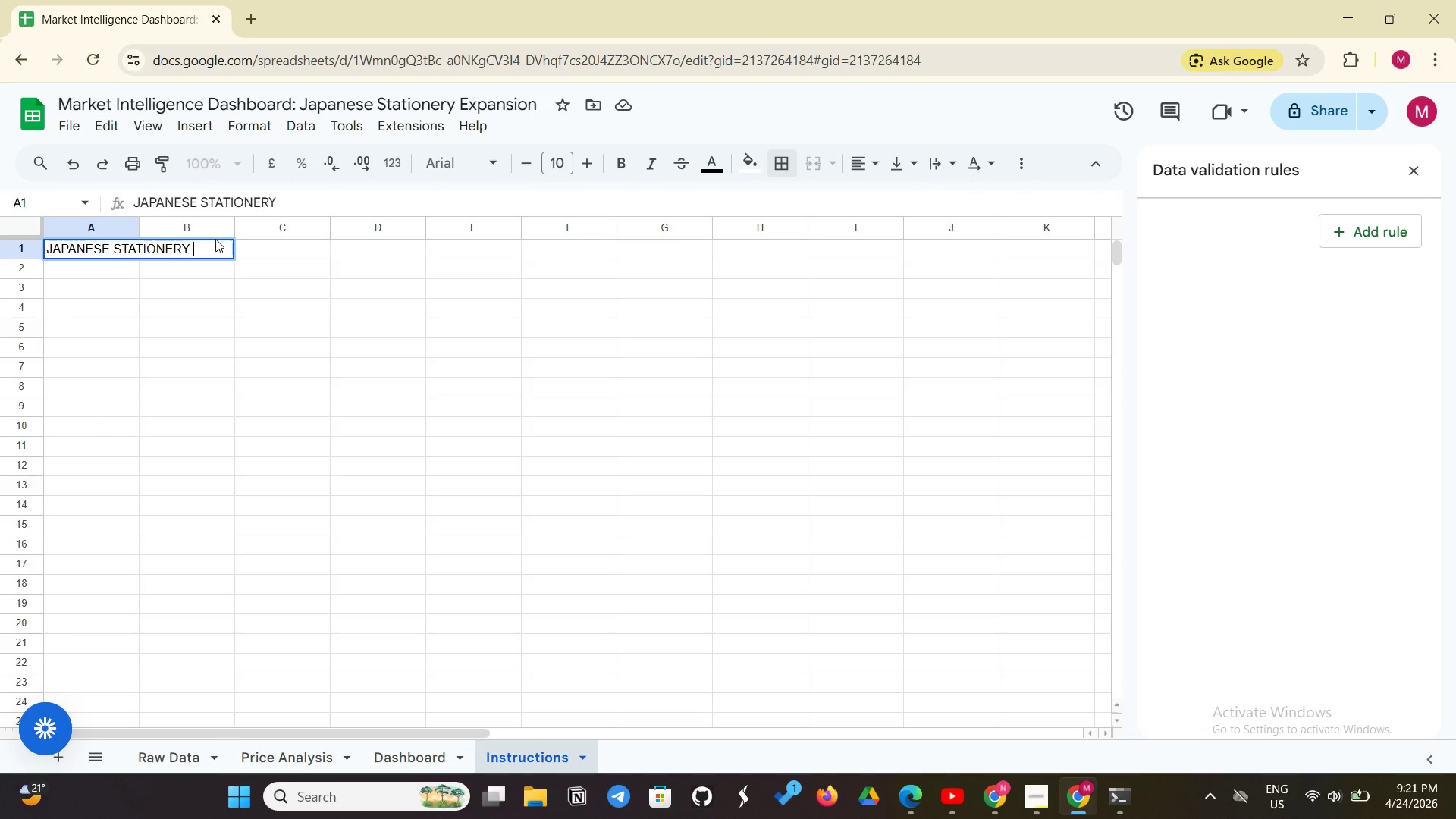 
type( MARKET INTELLIGENT)
 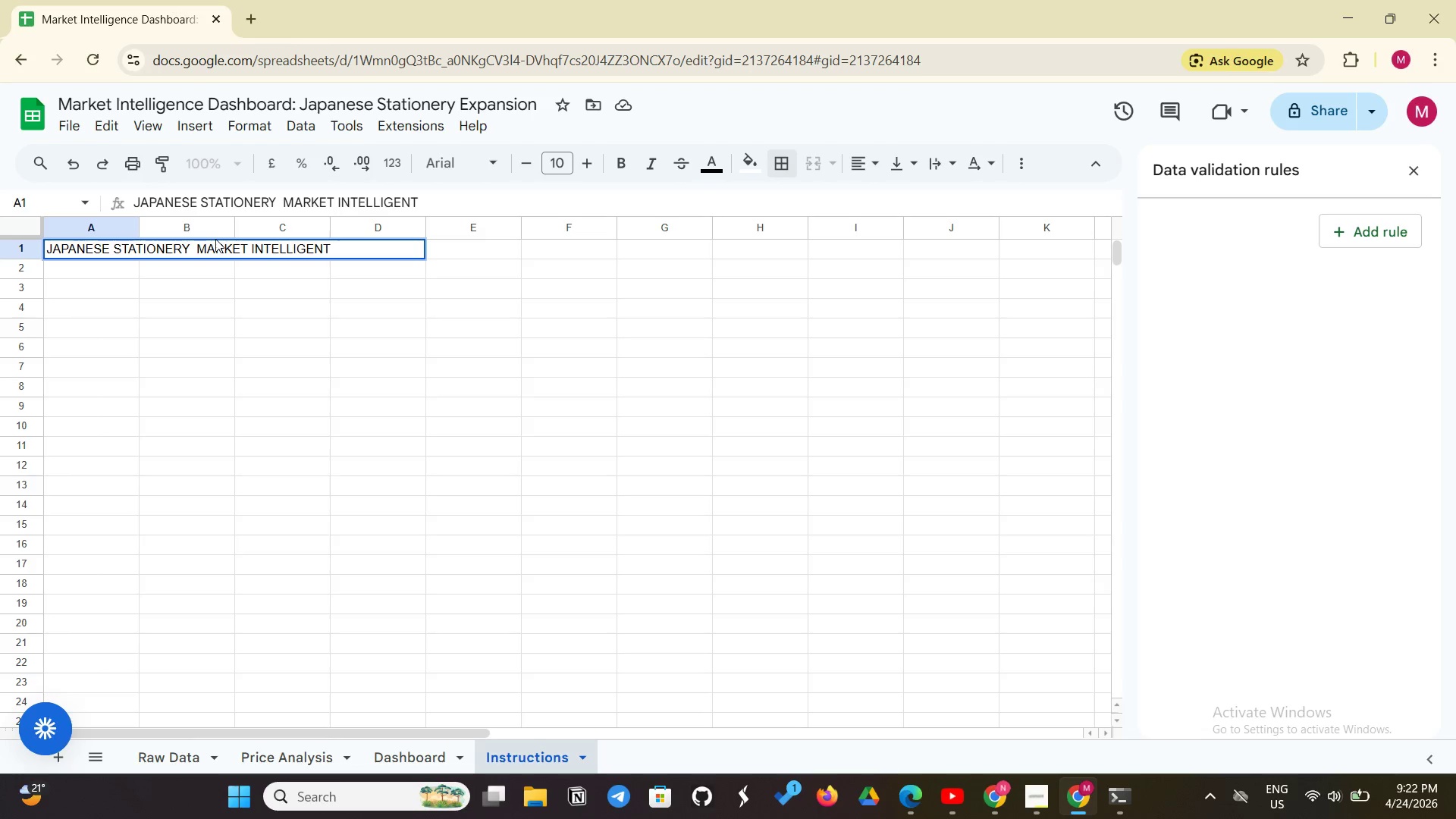 
key(Backspace)
type(CE  DASHBOARD - )
 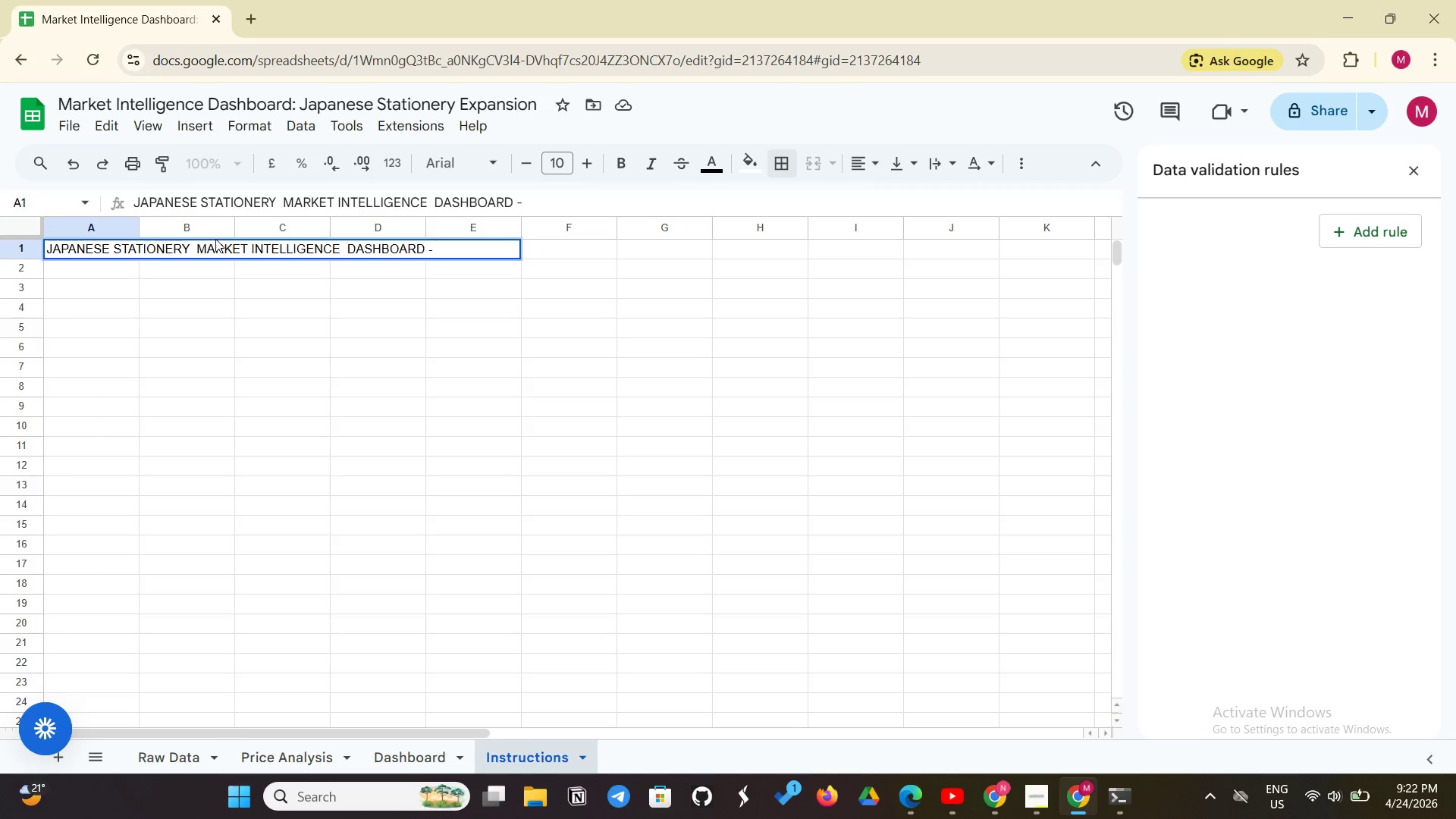 
wait(16.39)
 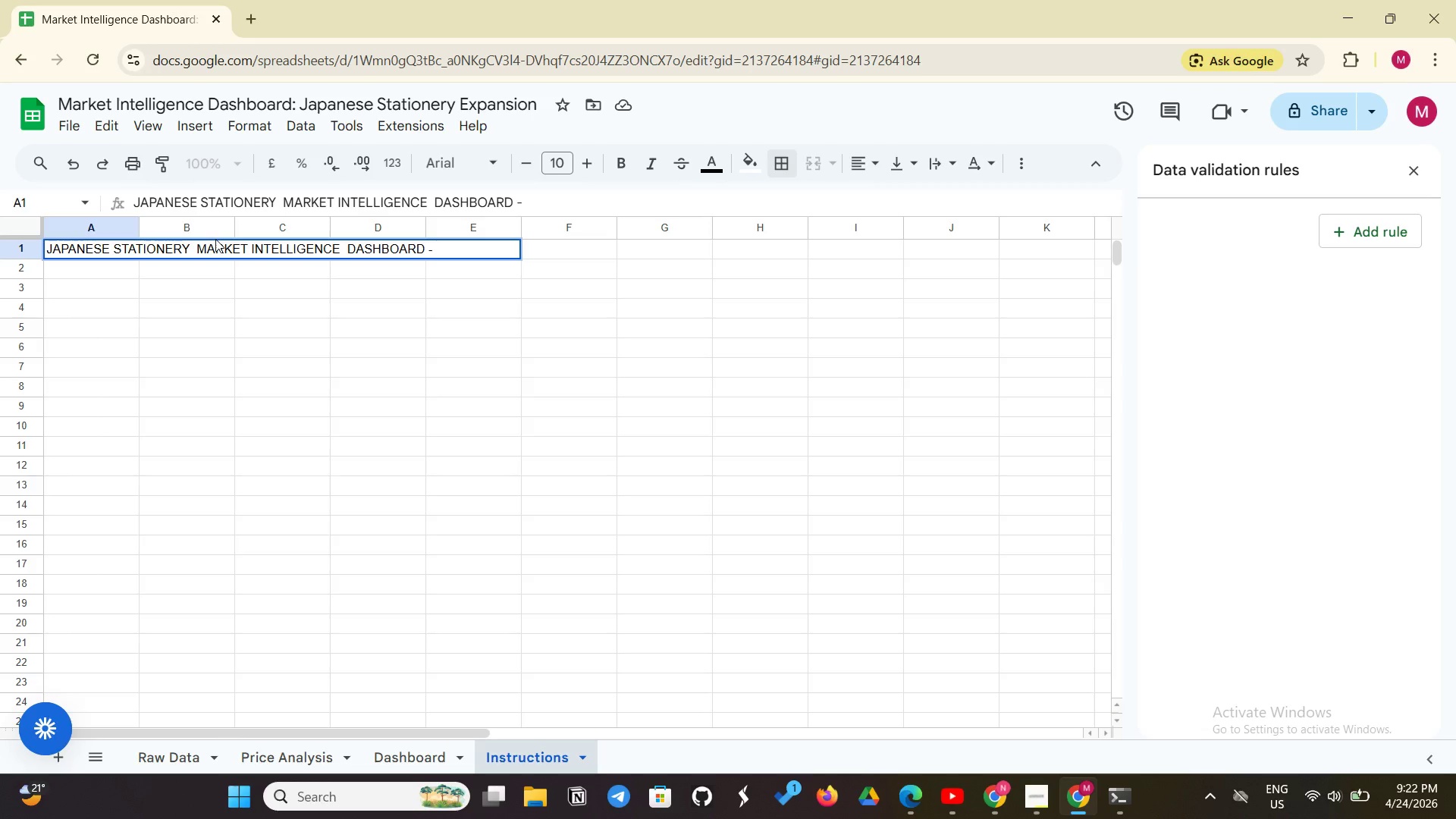 
type(USER  GUIDE)
 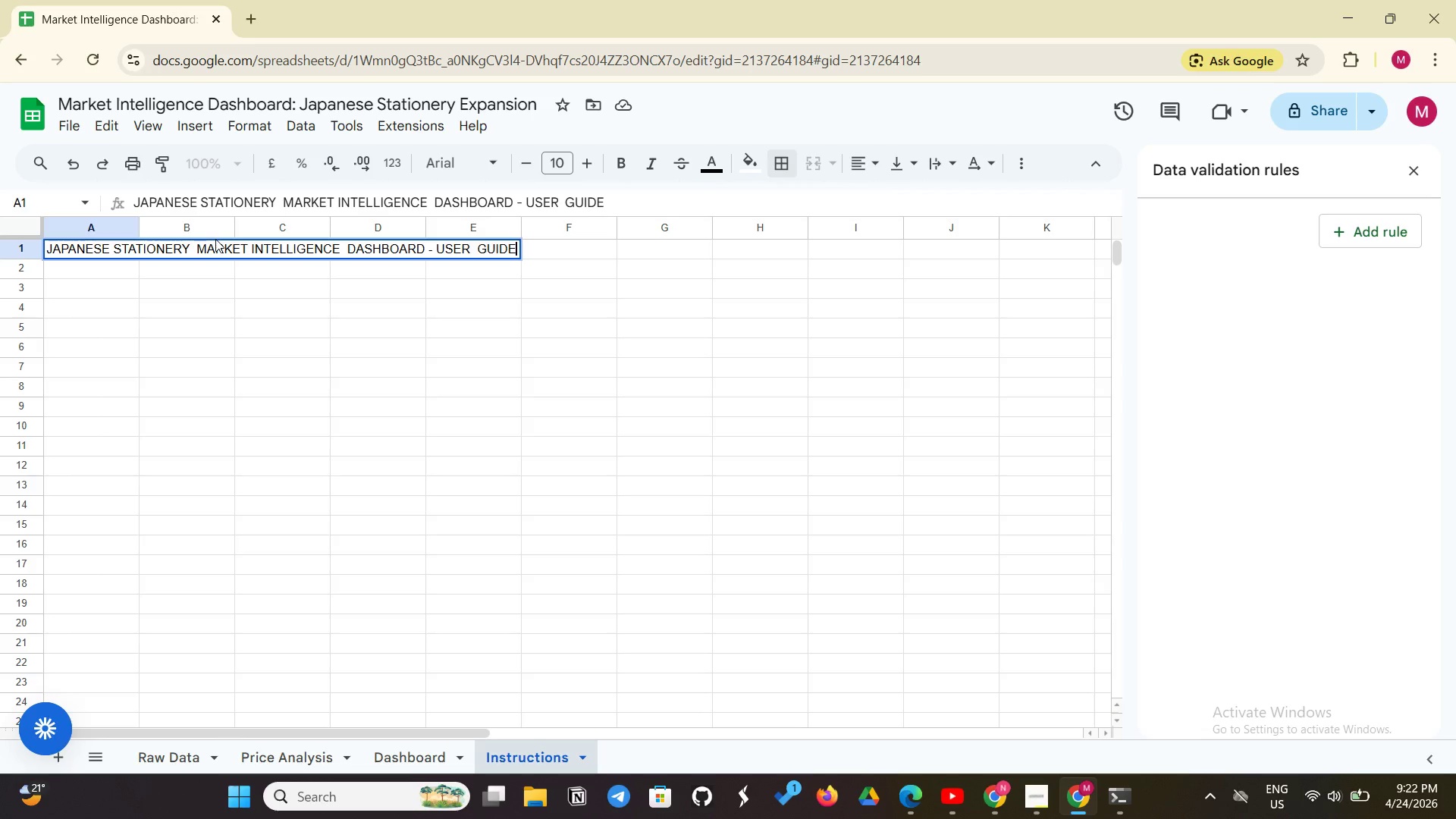 
wait(8.03)
 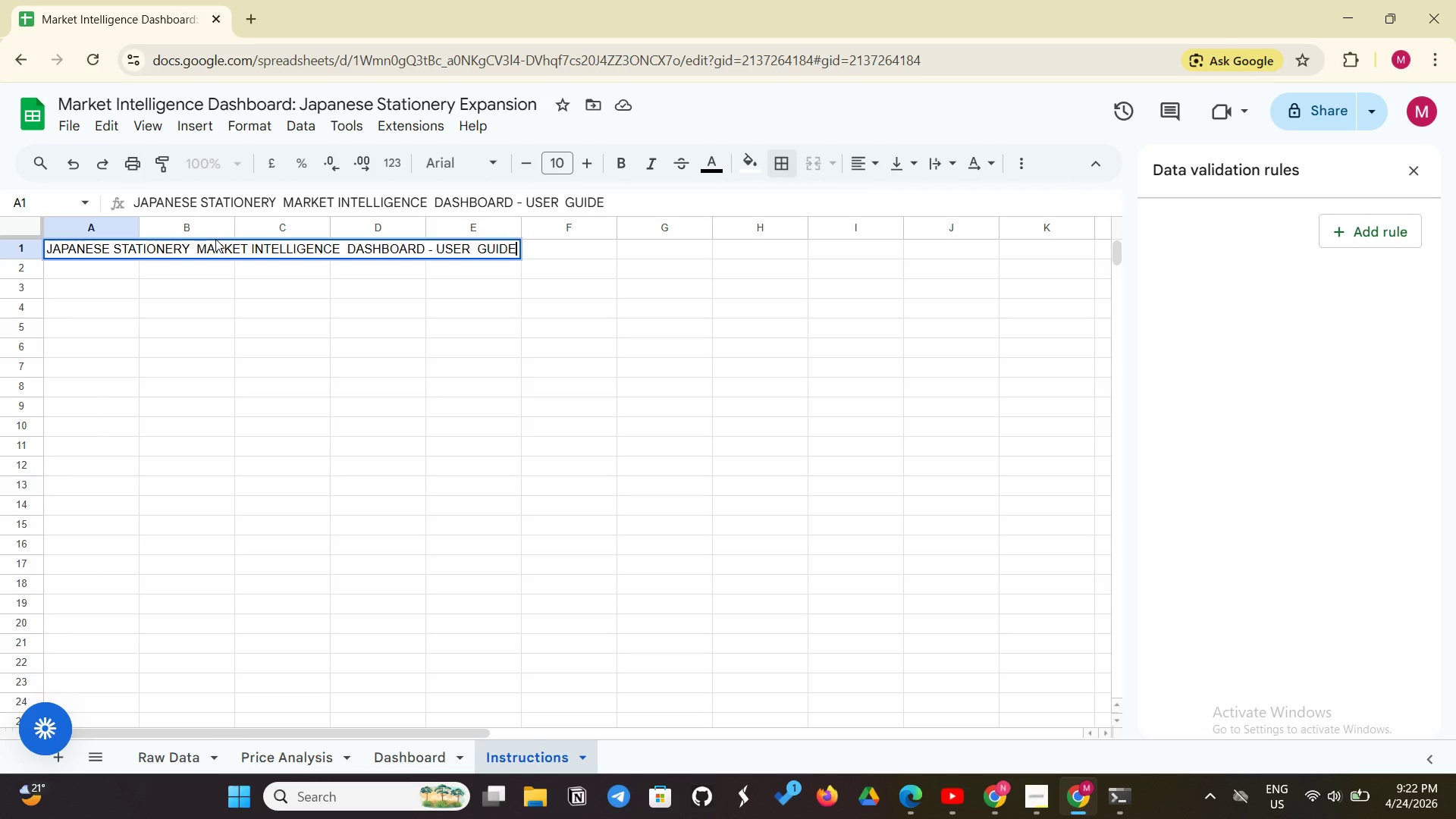 
left_click([77, 280])
 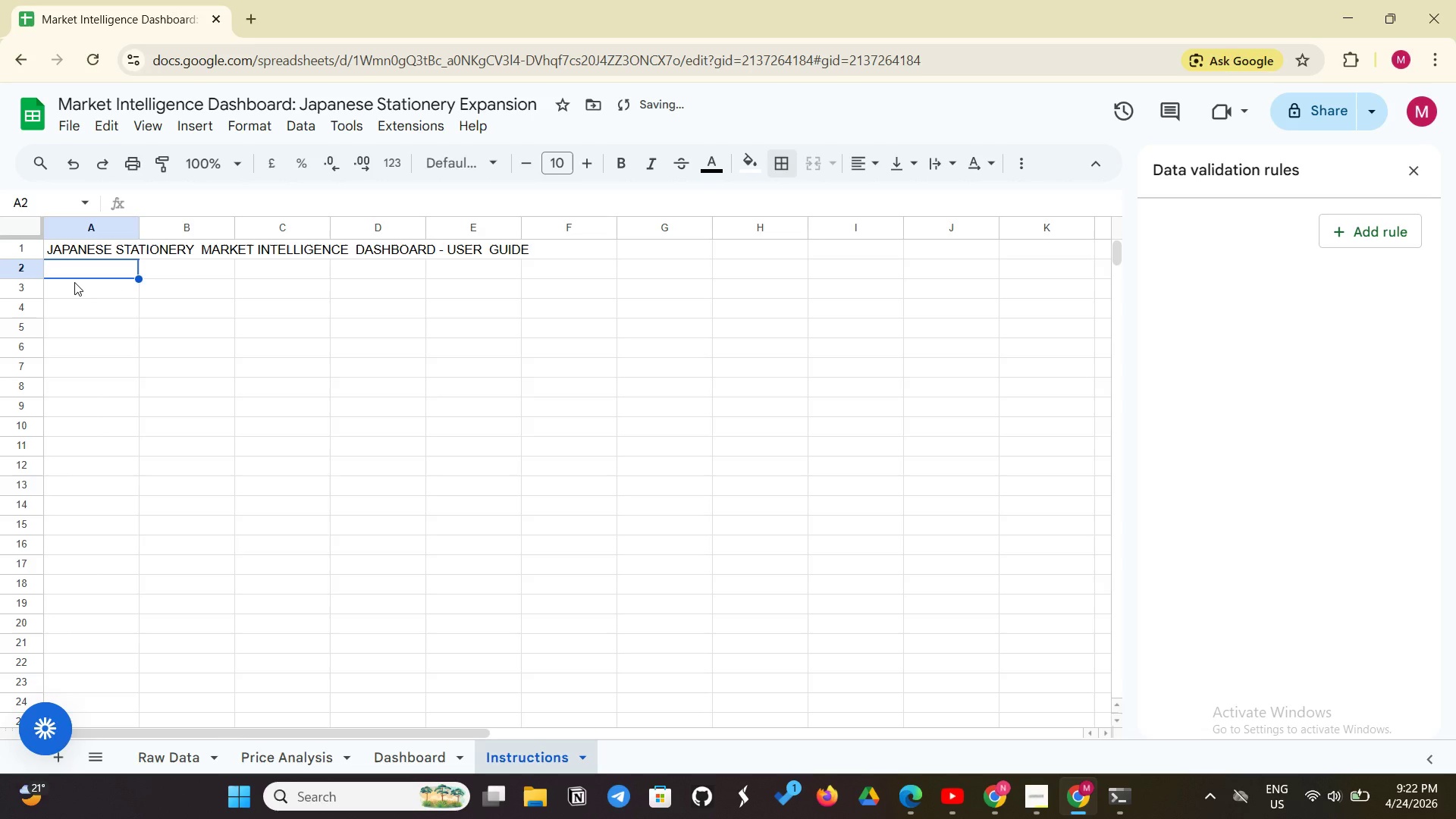 
type(HOW TO USE:)
 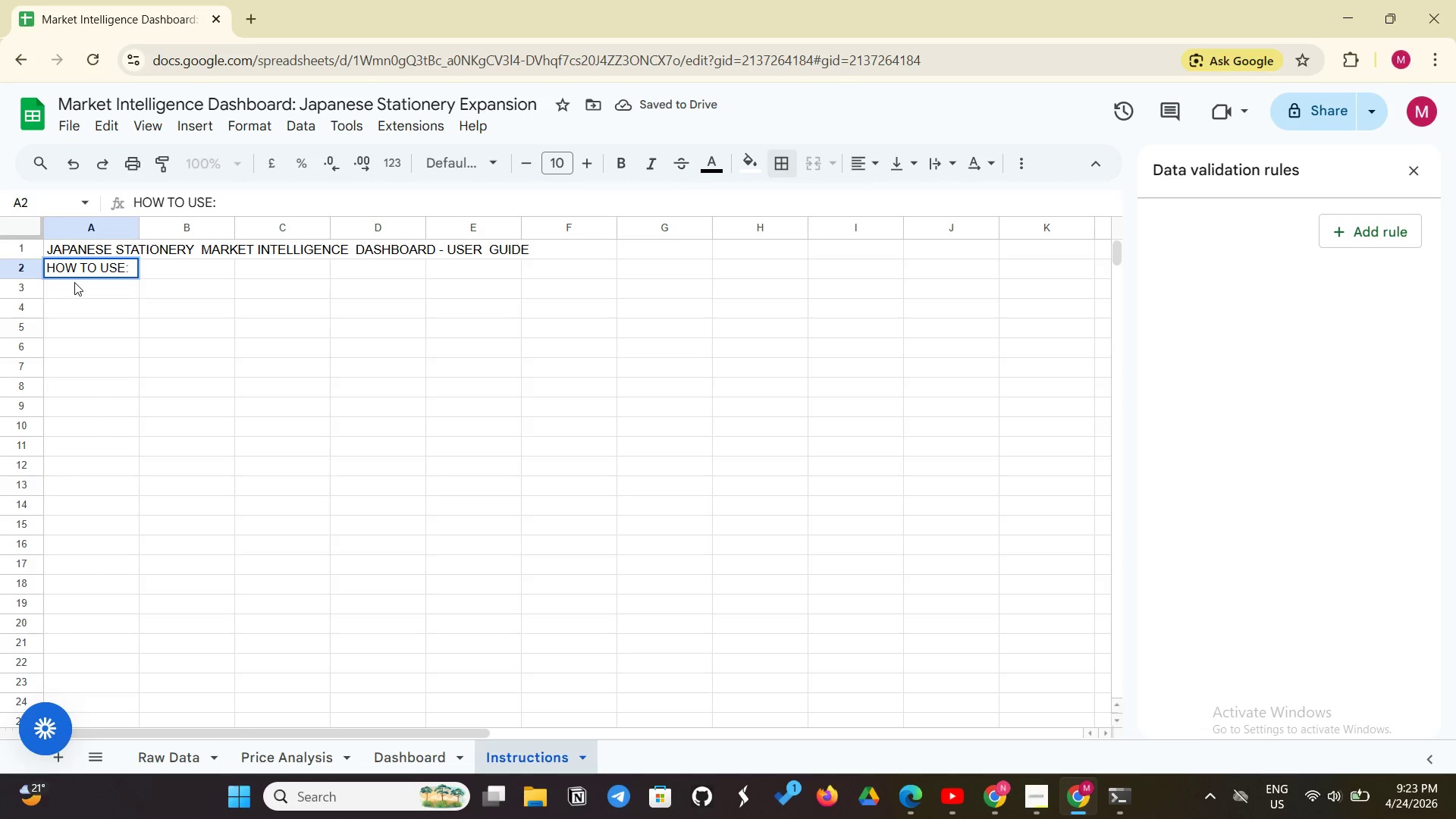 
key(Enter)
 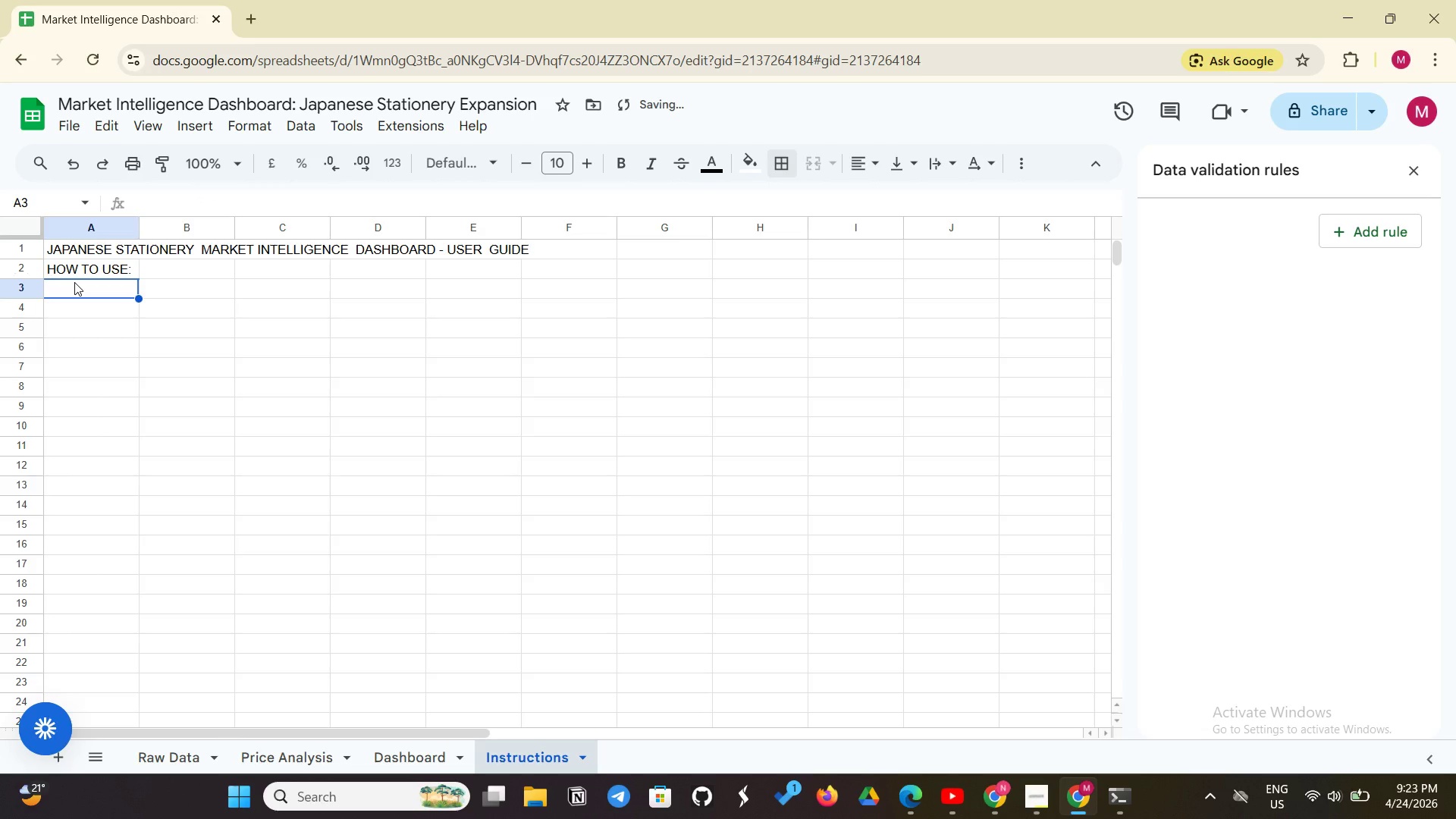 
key(1)
 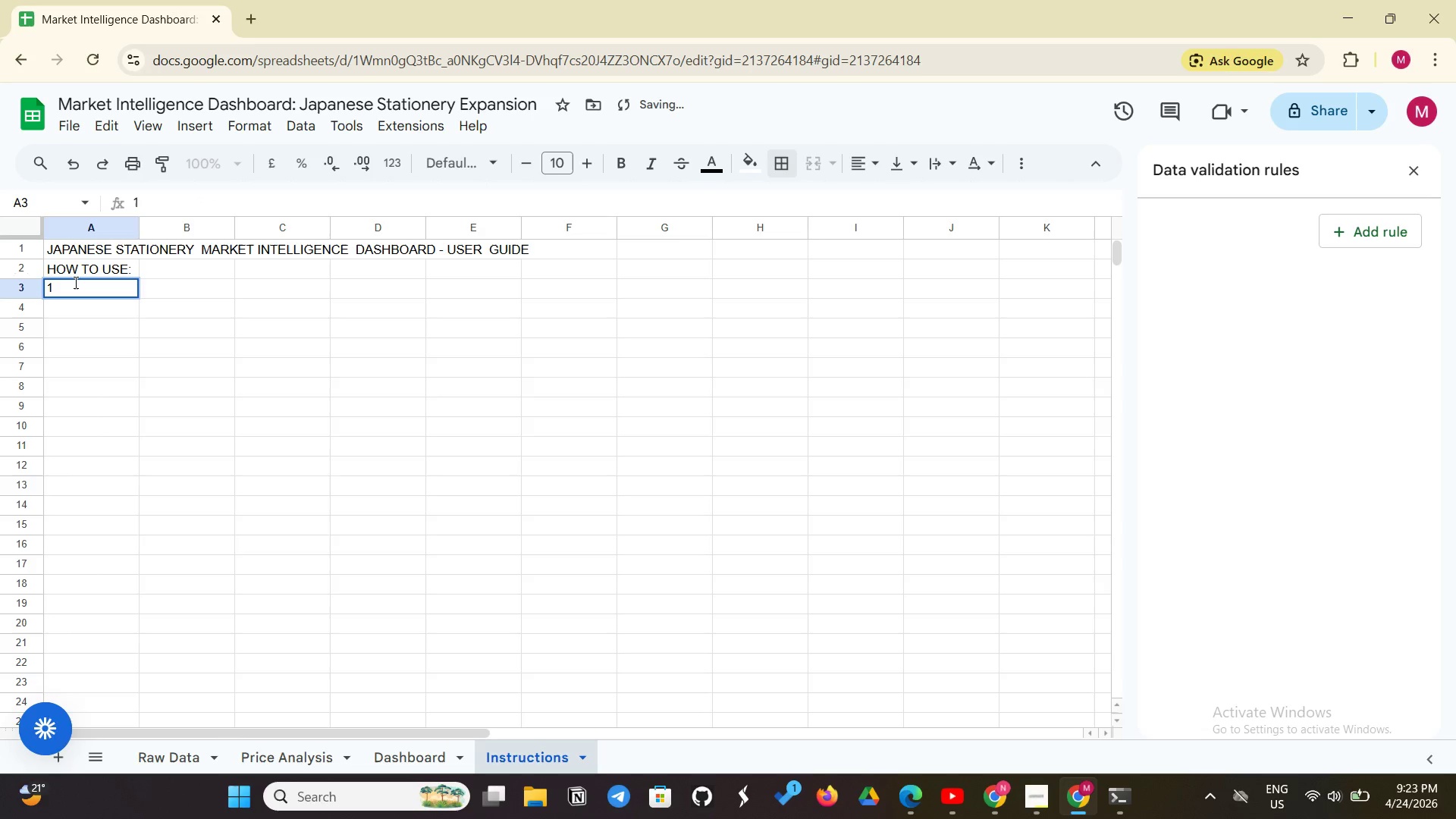 
key(Period)
 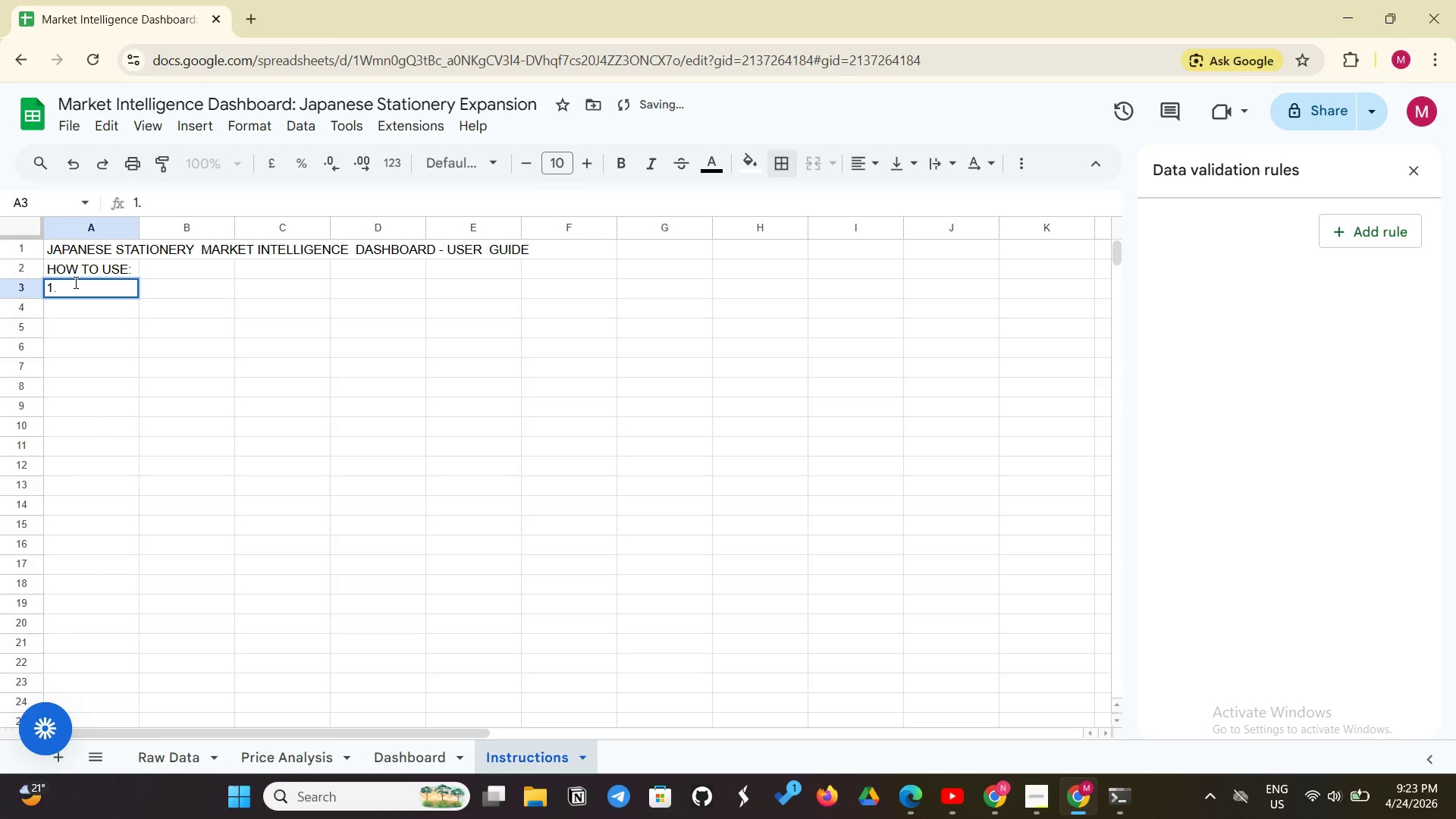 
type(PRICE ANALYSIS TAB:)
 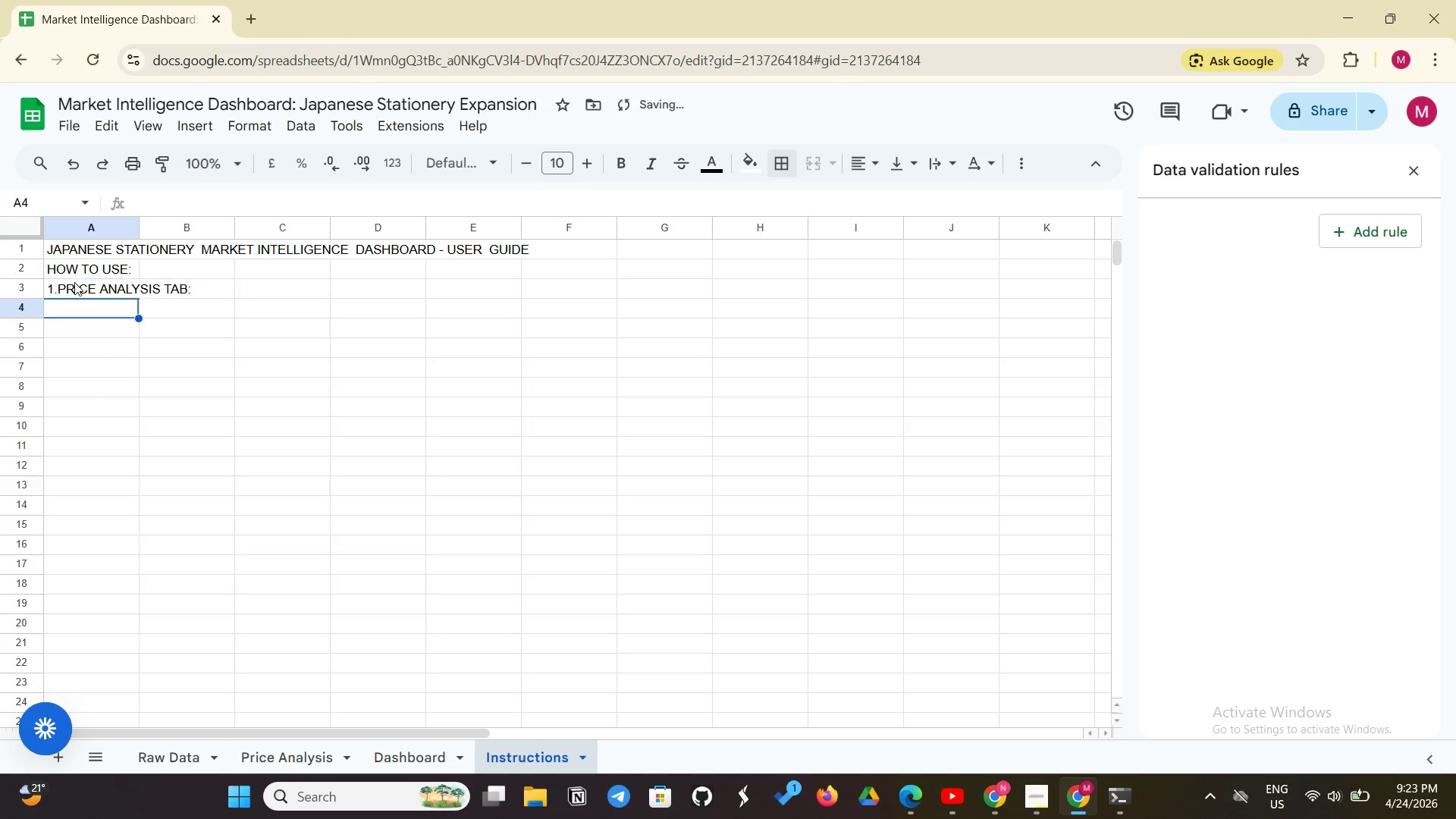 
key(Enter)
 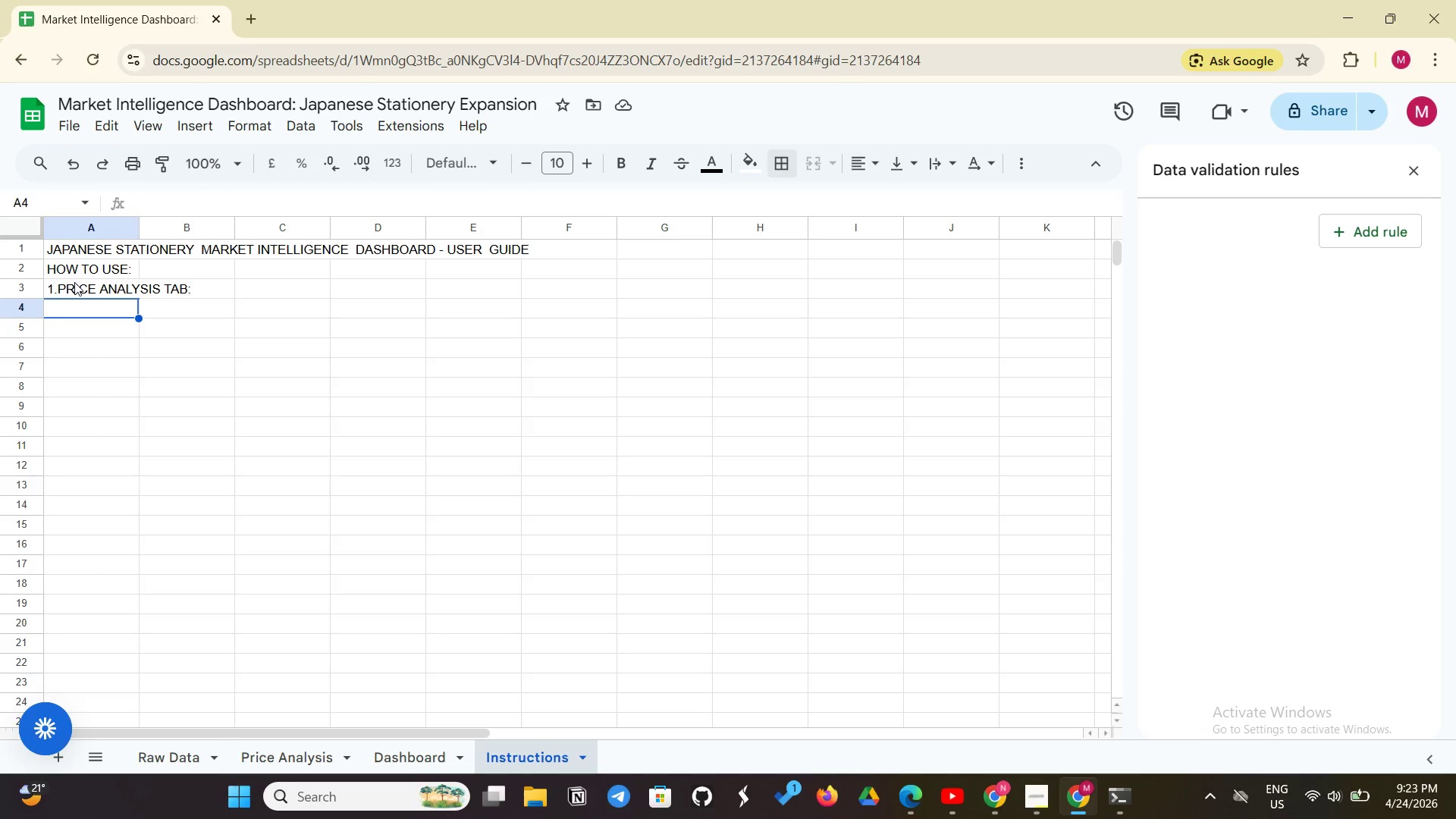 
wait(13.77)
 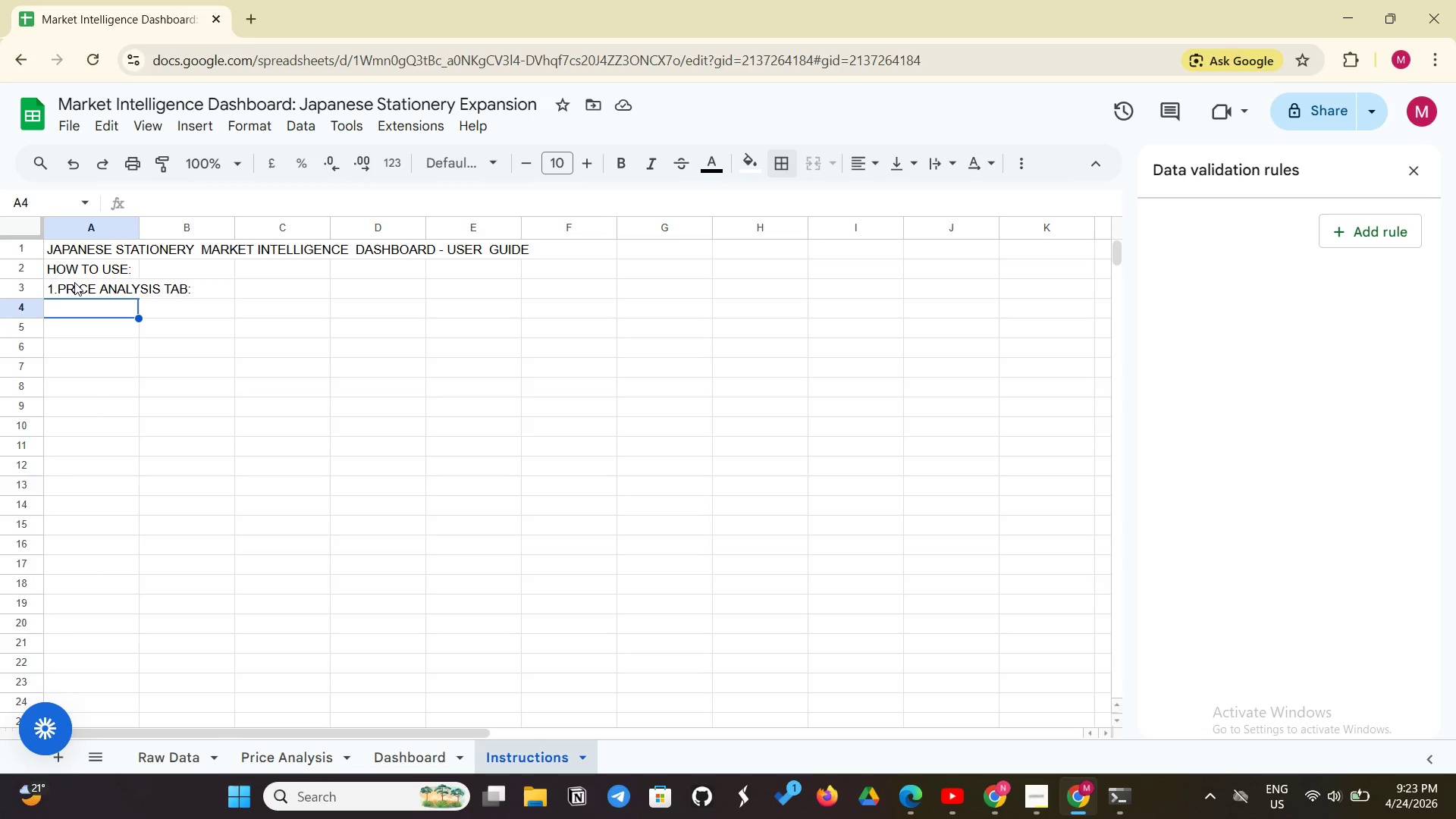 
key(VolumeDown)
 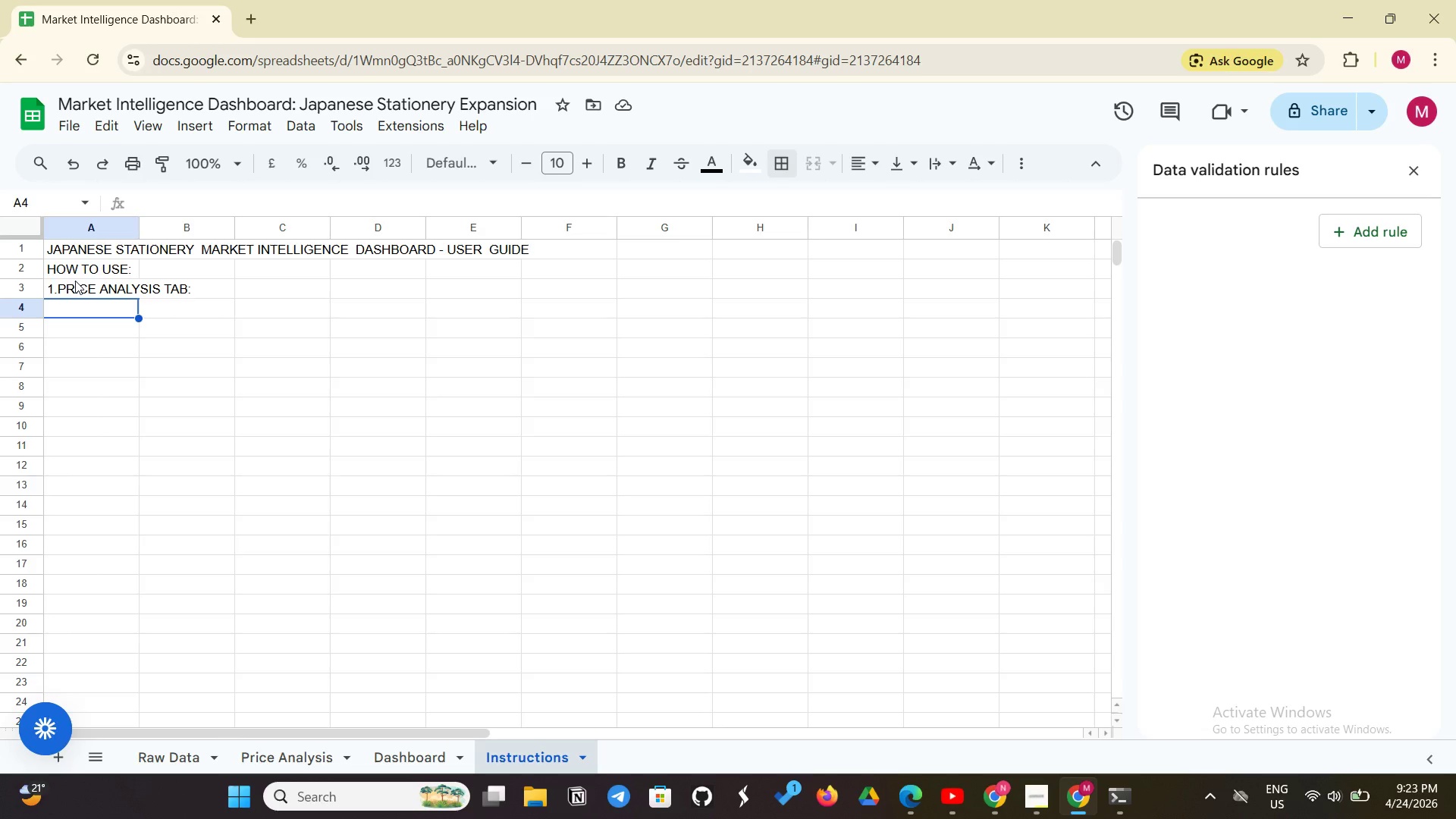 
left_click([73, 303])
 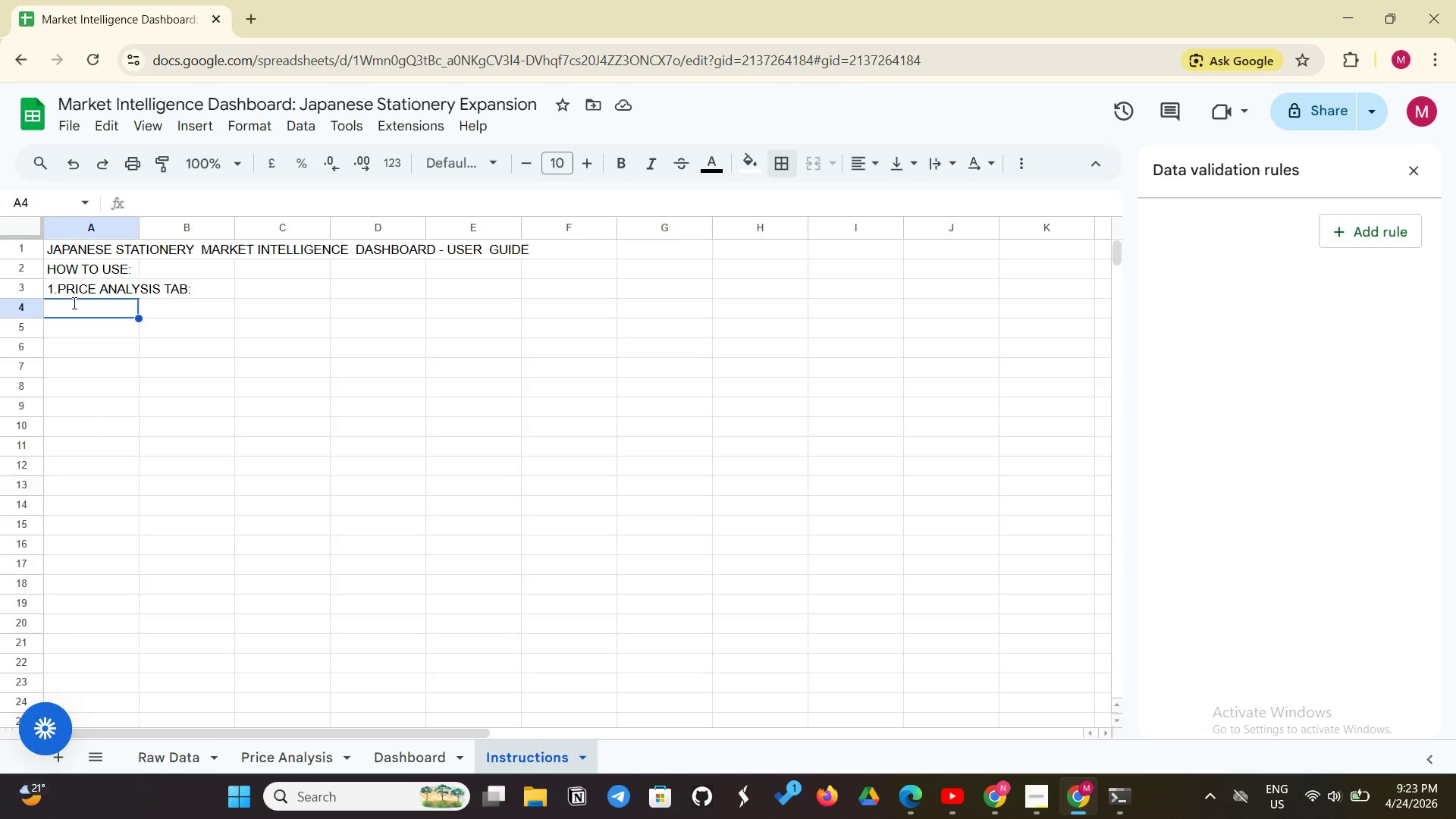 
type(-)
key(Backspace)
type(       - cA)
key(Backspace)
key(Backspace)
type(Calculates average market pricd )
key(Backspace)
key(Backspace)
type(e, price)
 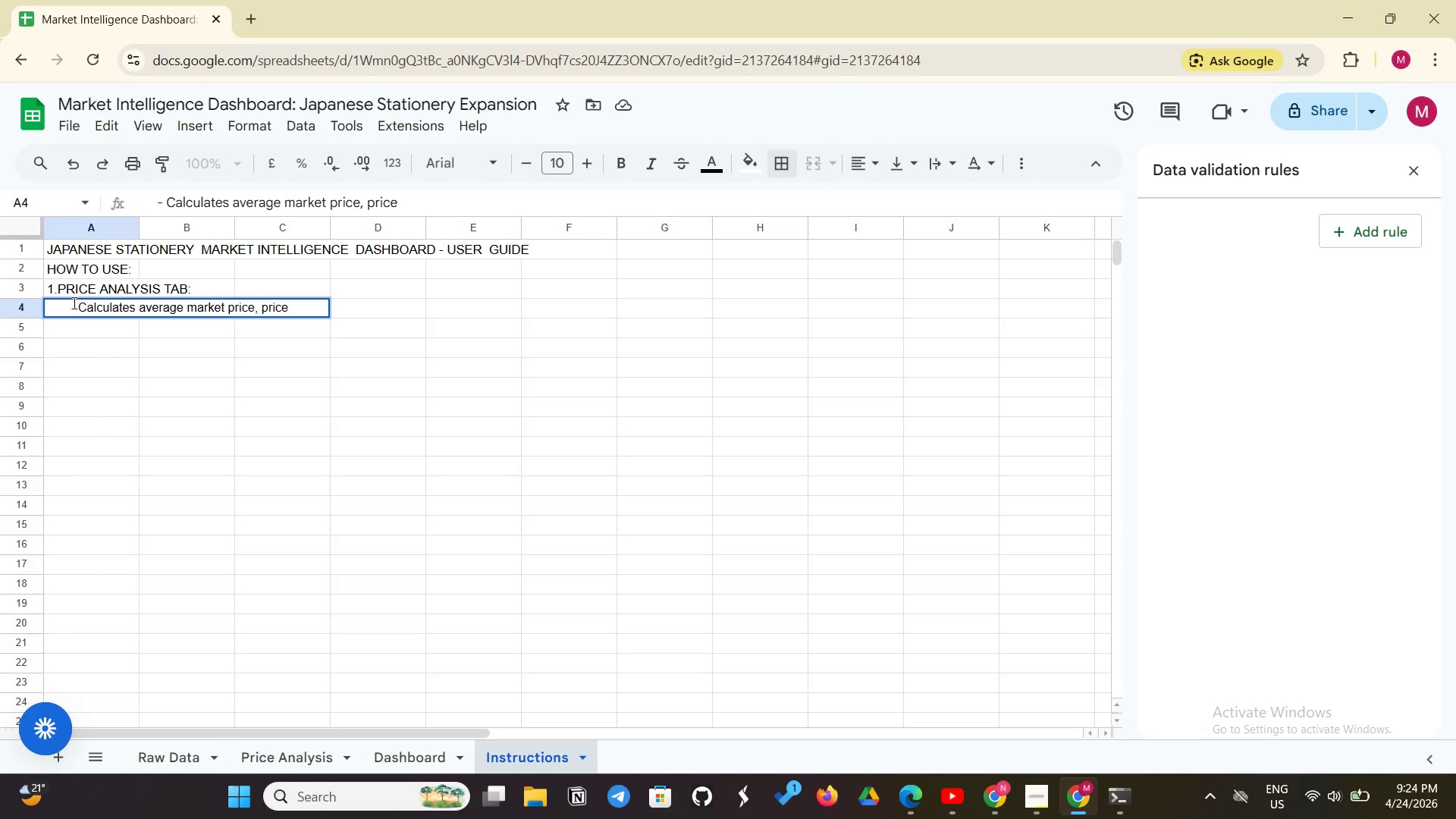 
type( variance )
key(Backspace)
type(, )
 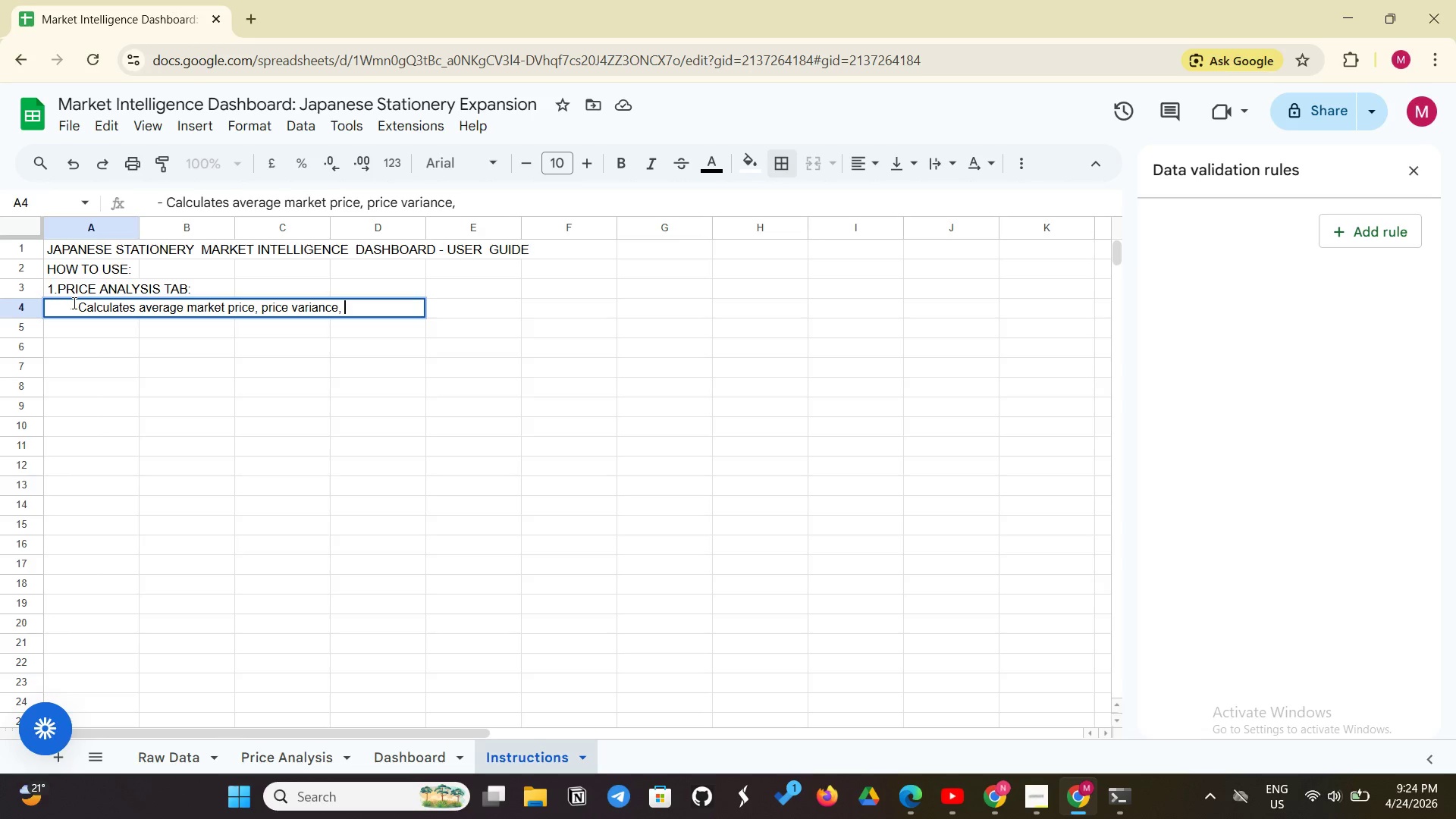 
wait(7.05)
 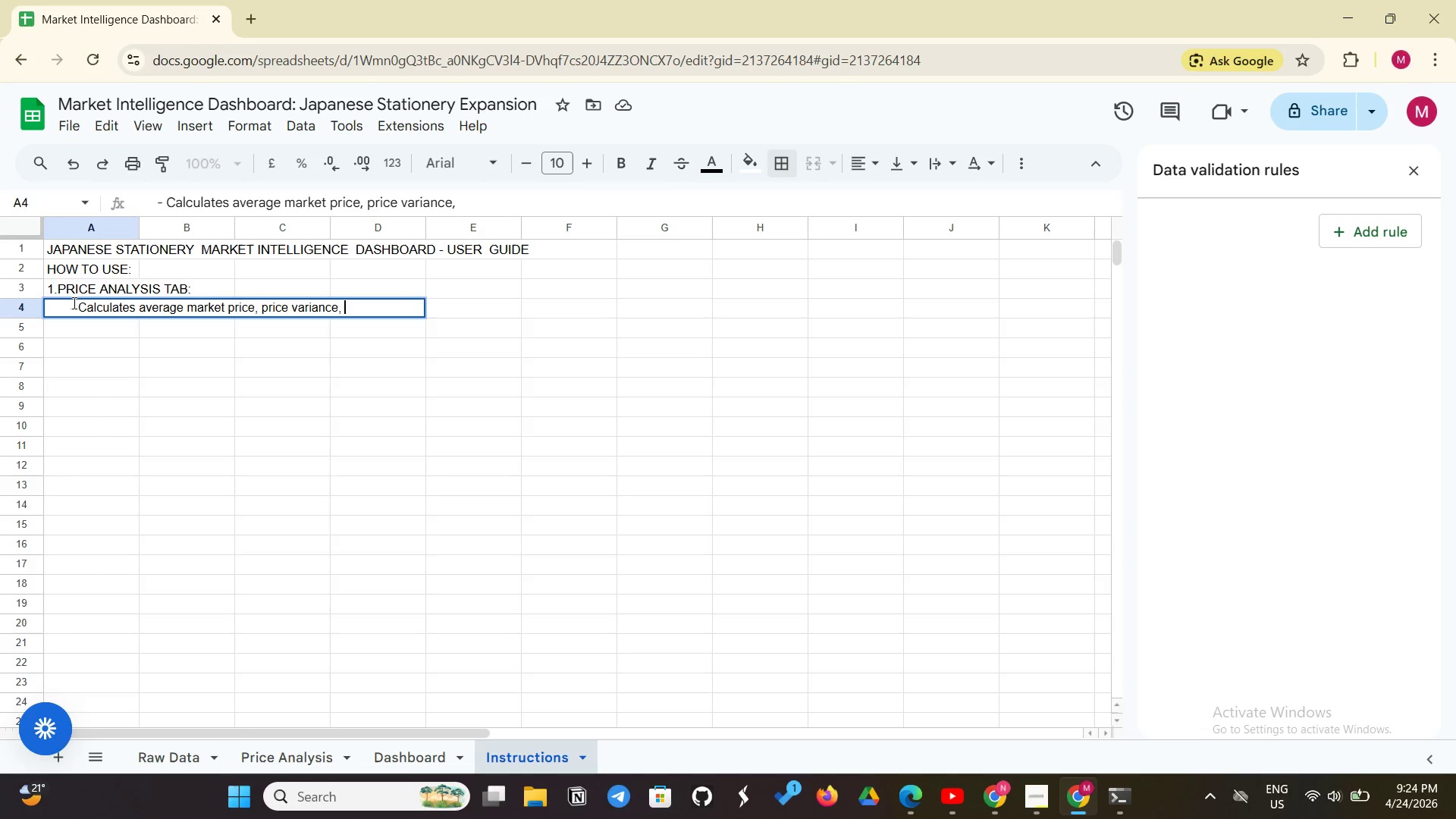 
type(projected)
 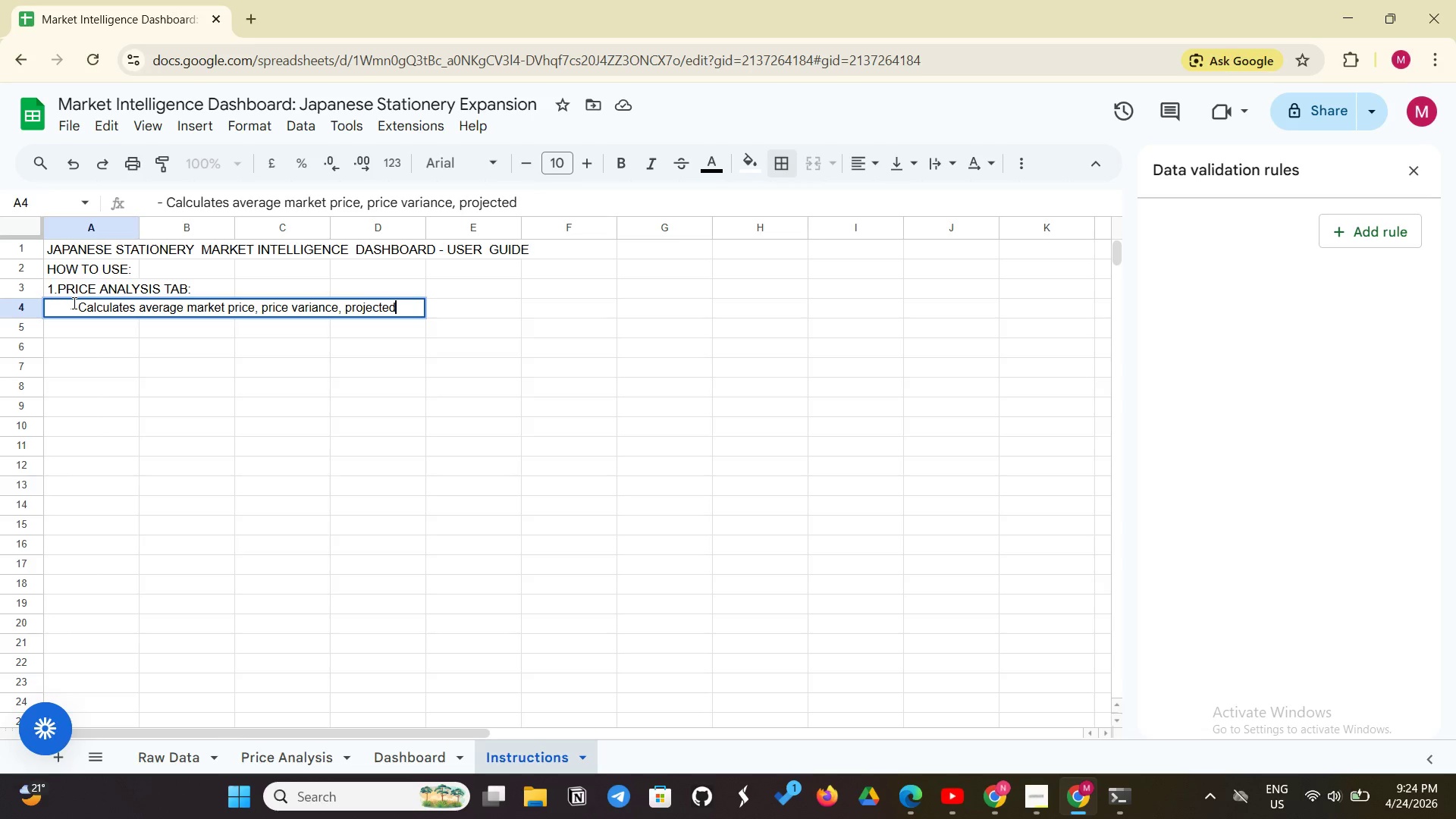 
type( retail )
 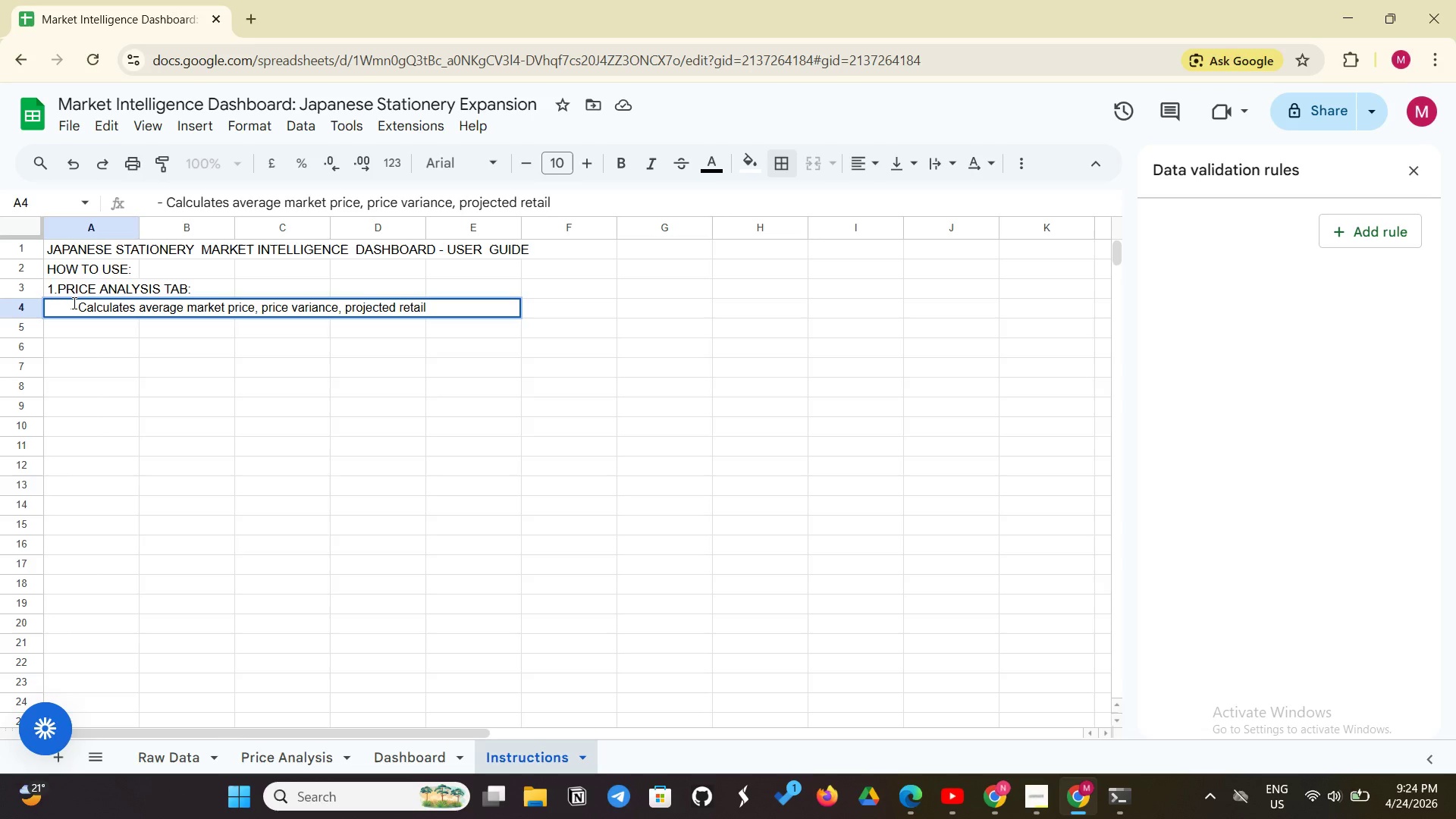 
type( price (tiered )
 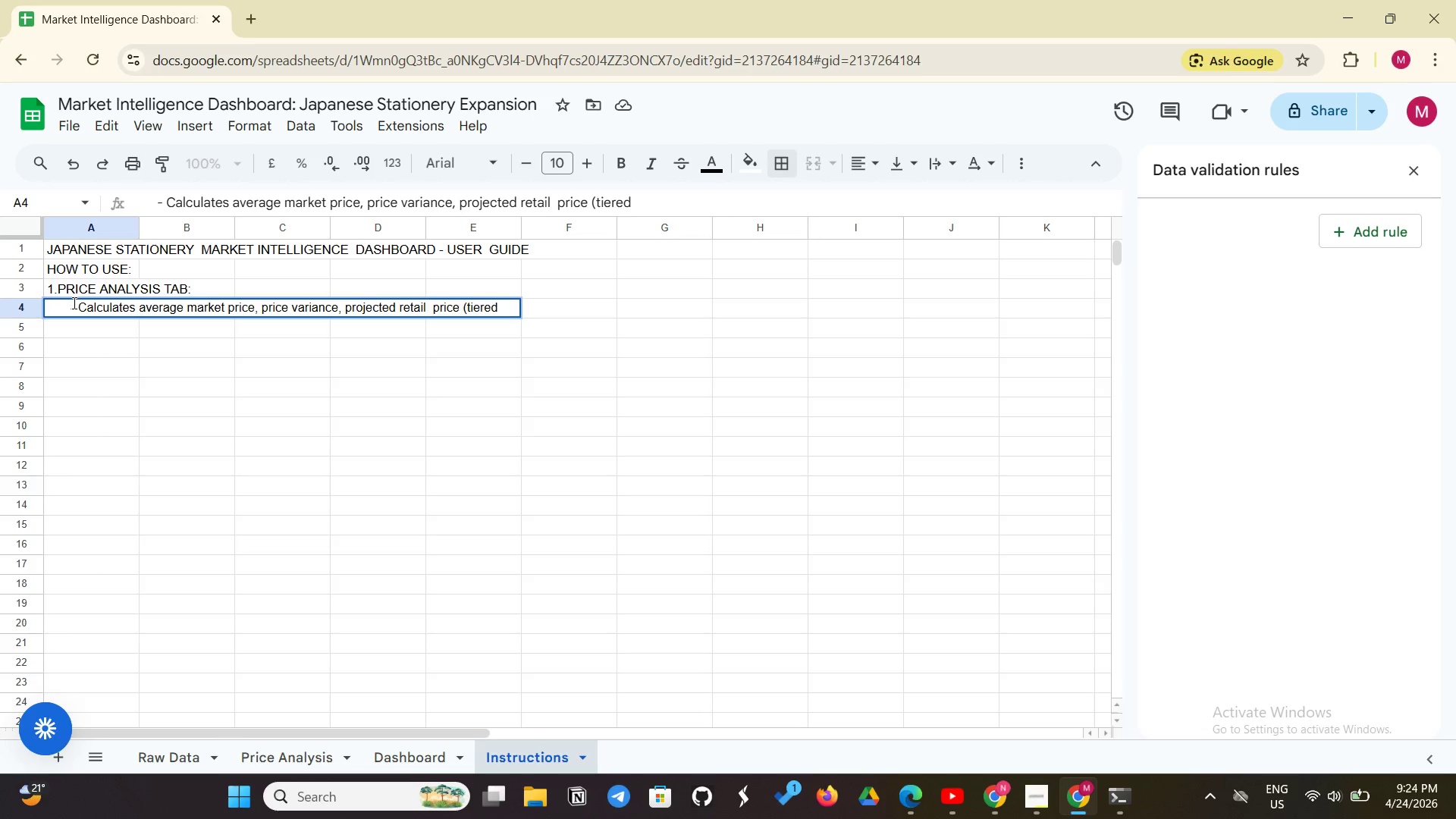 
type(margins )
 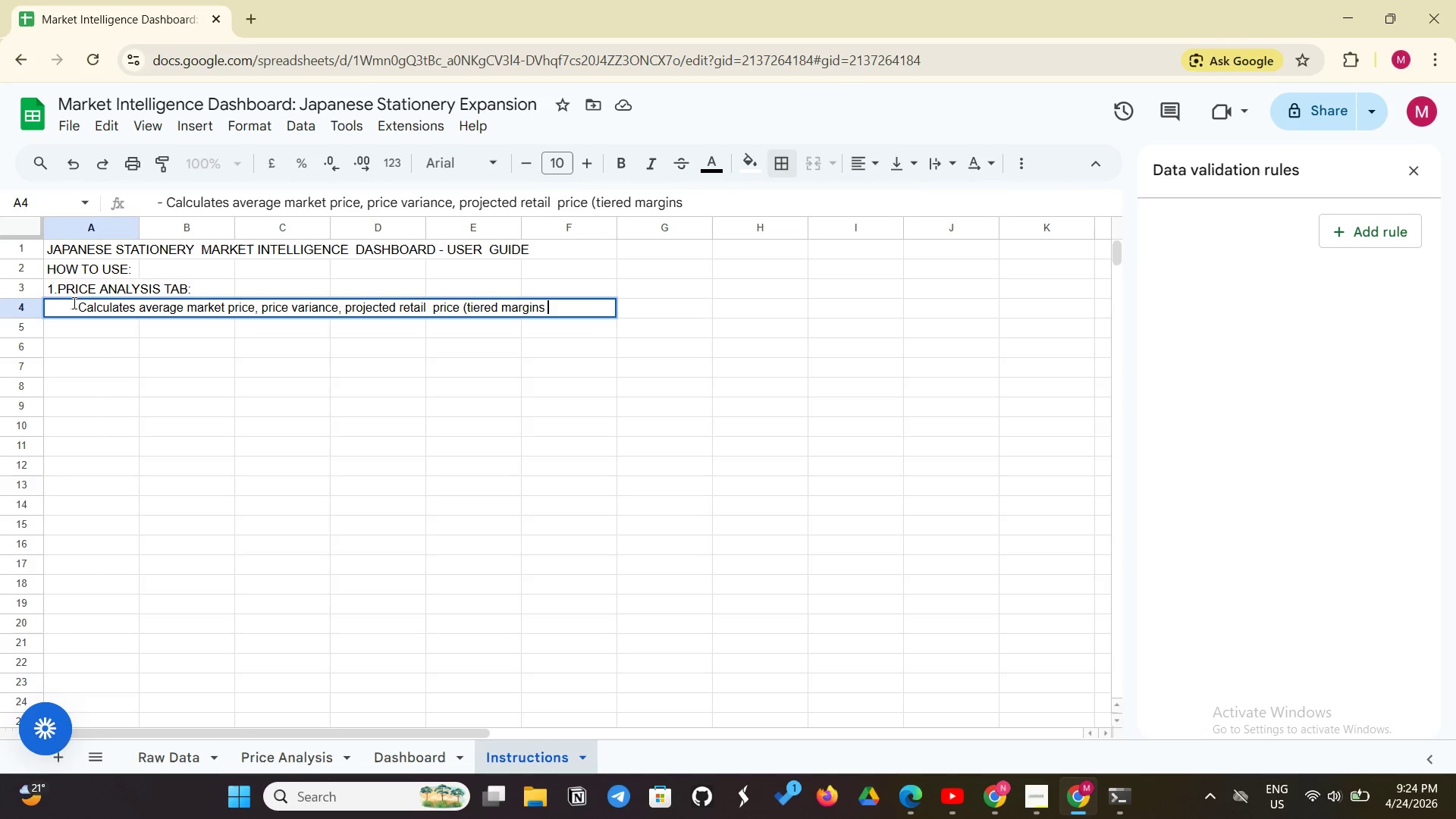 
type(0)
key(Backspace)
type())
key(Backspace)
type(), marg)
 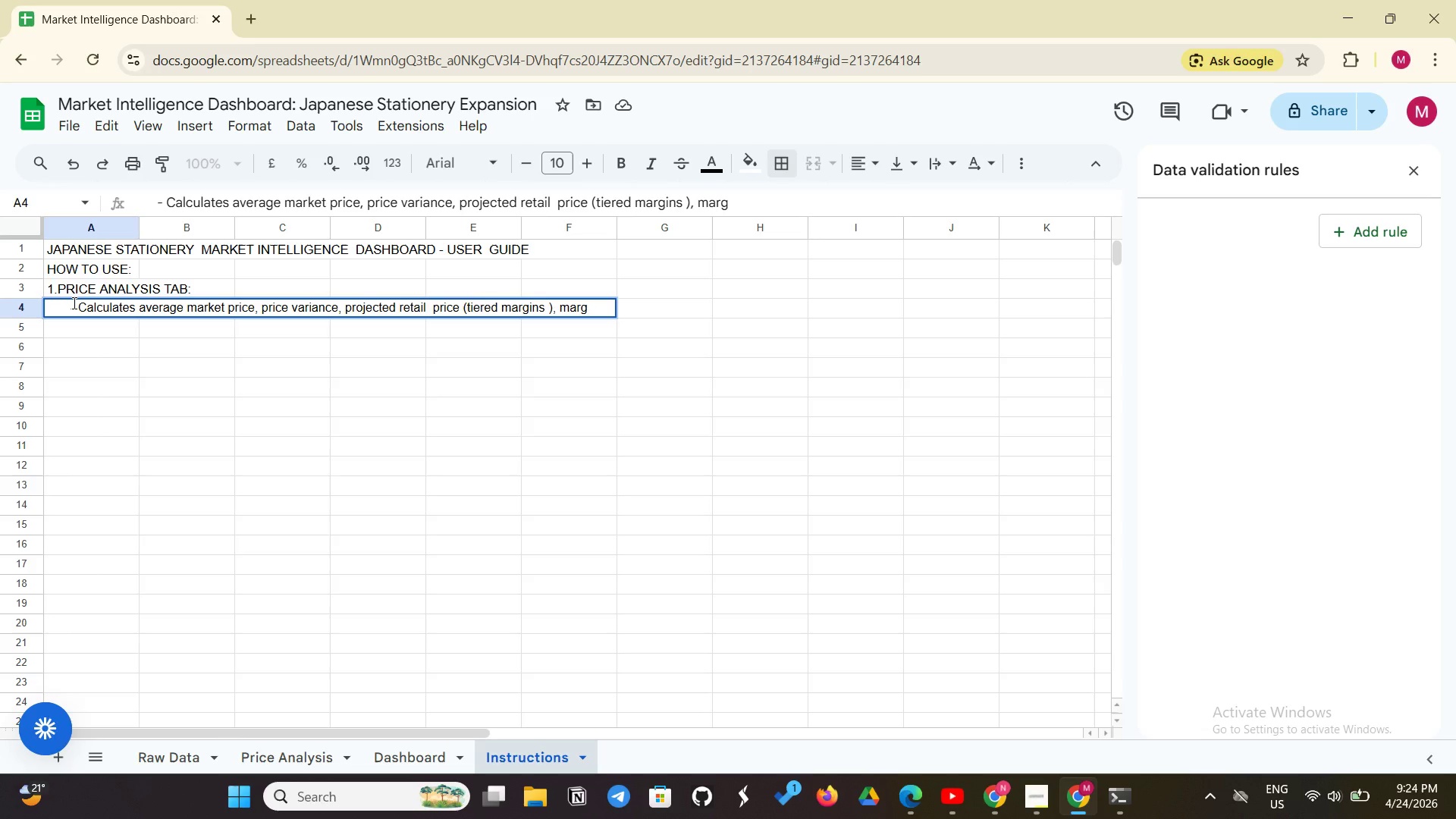 
type(in % ,  and )
 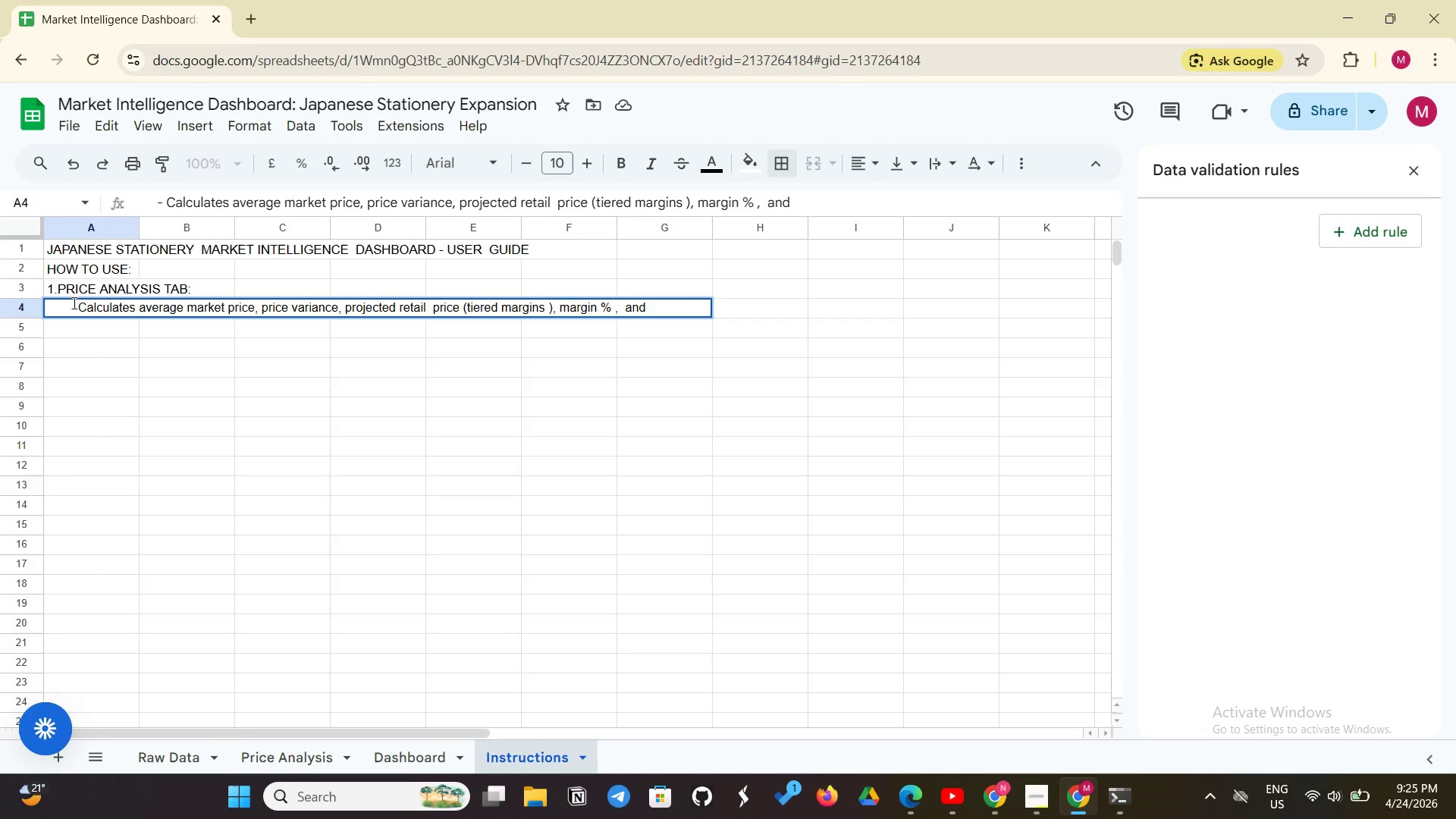 
type(opportunity score.)
 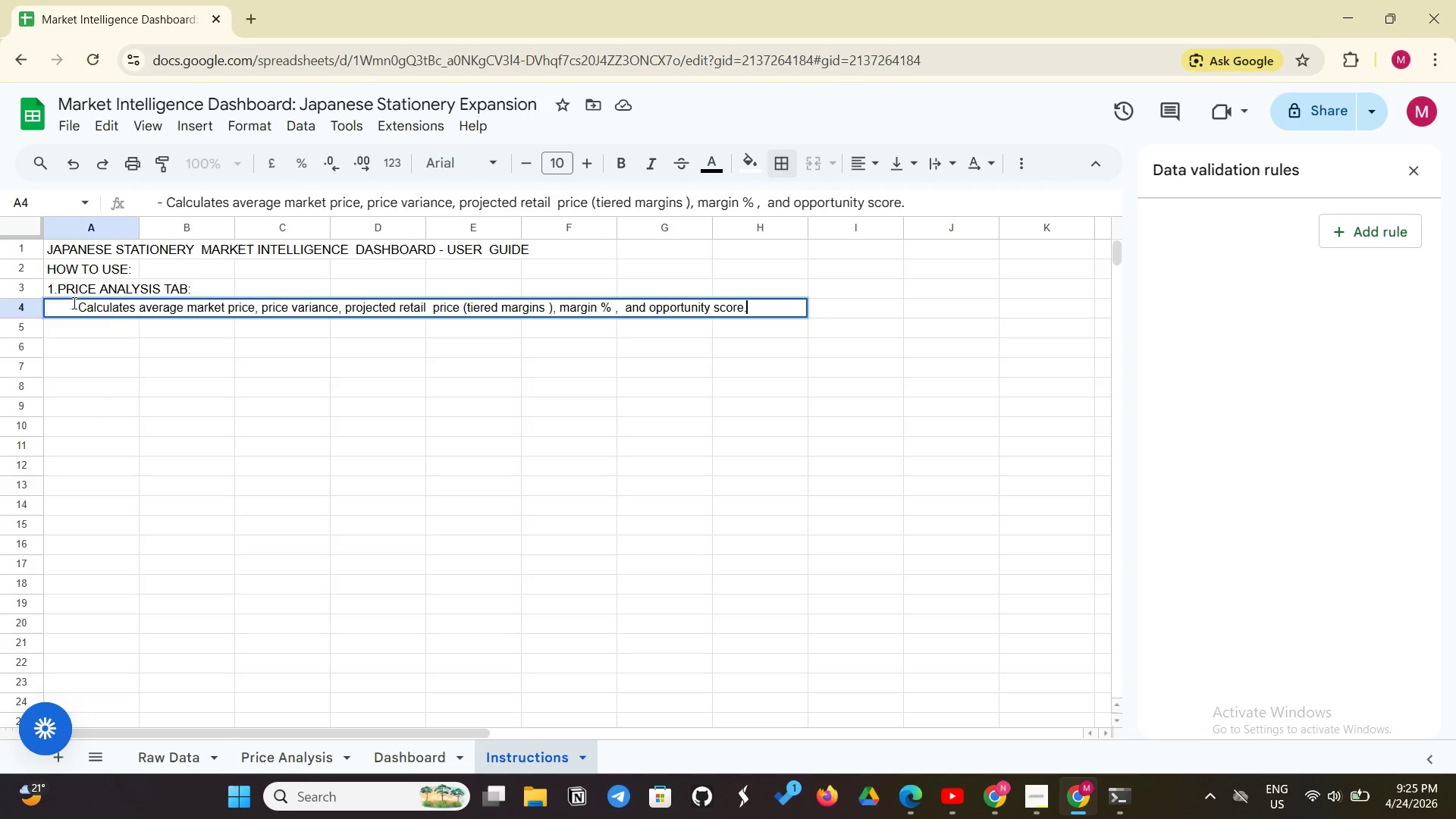 
key(Enter)
 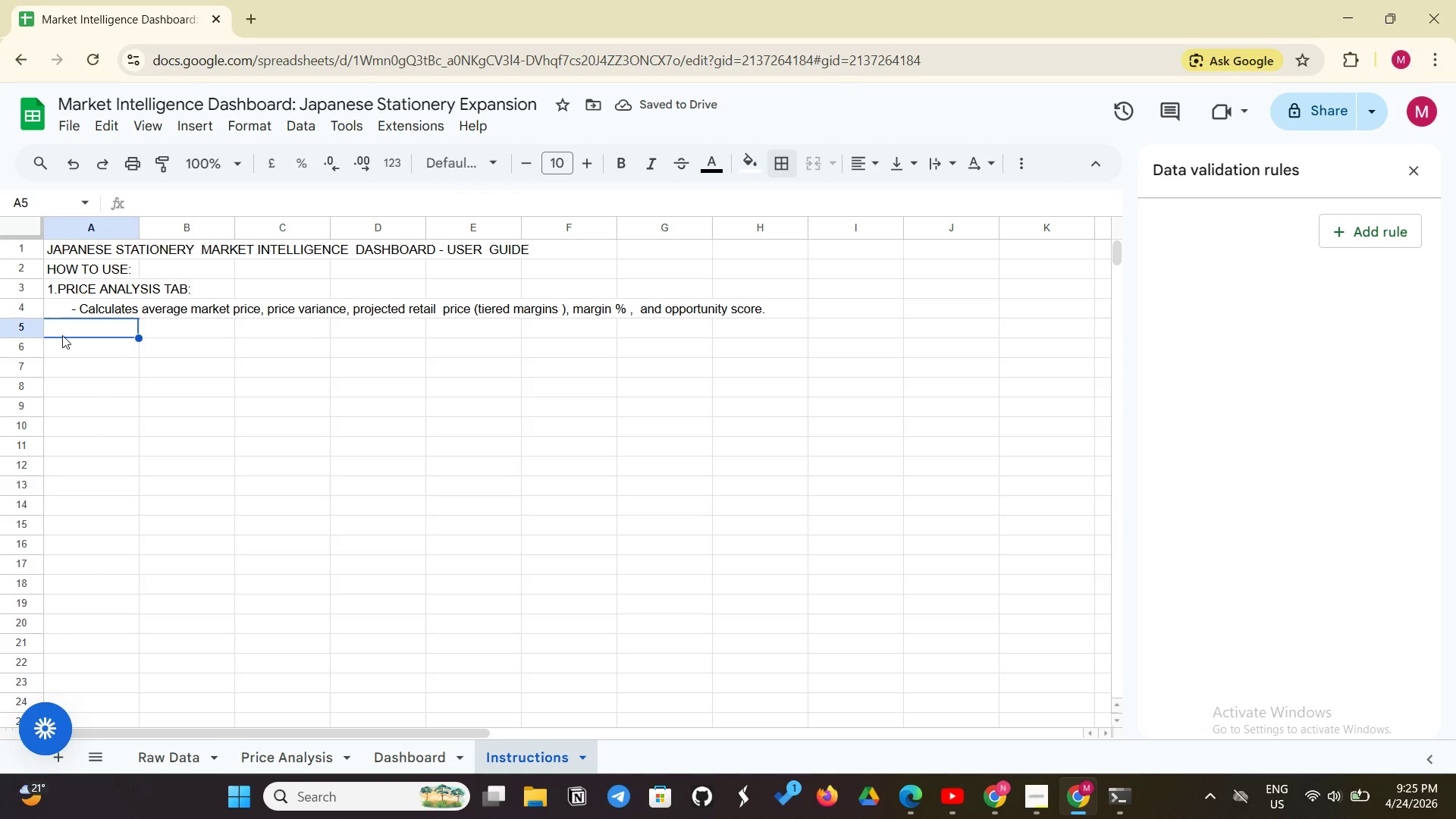 
left_click([82, 339])
 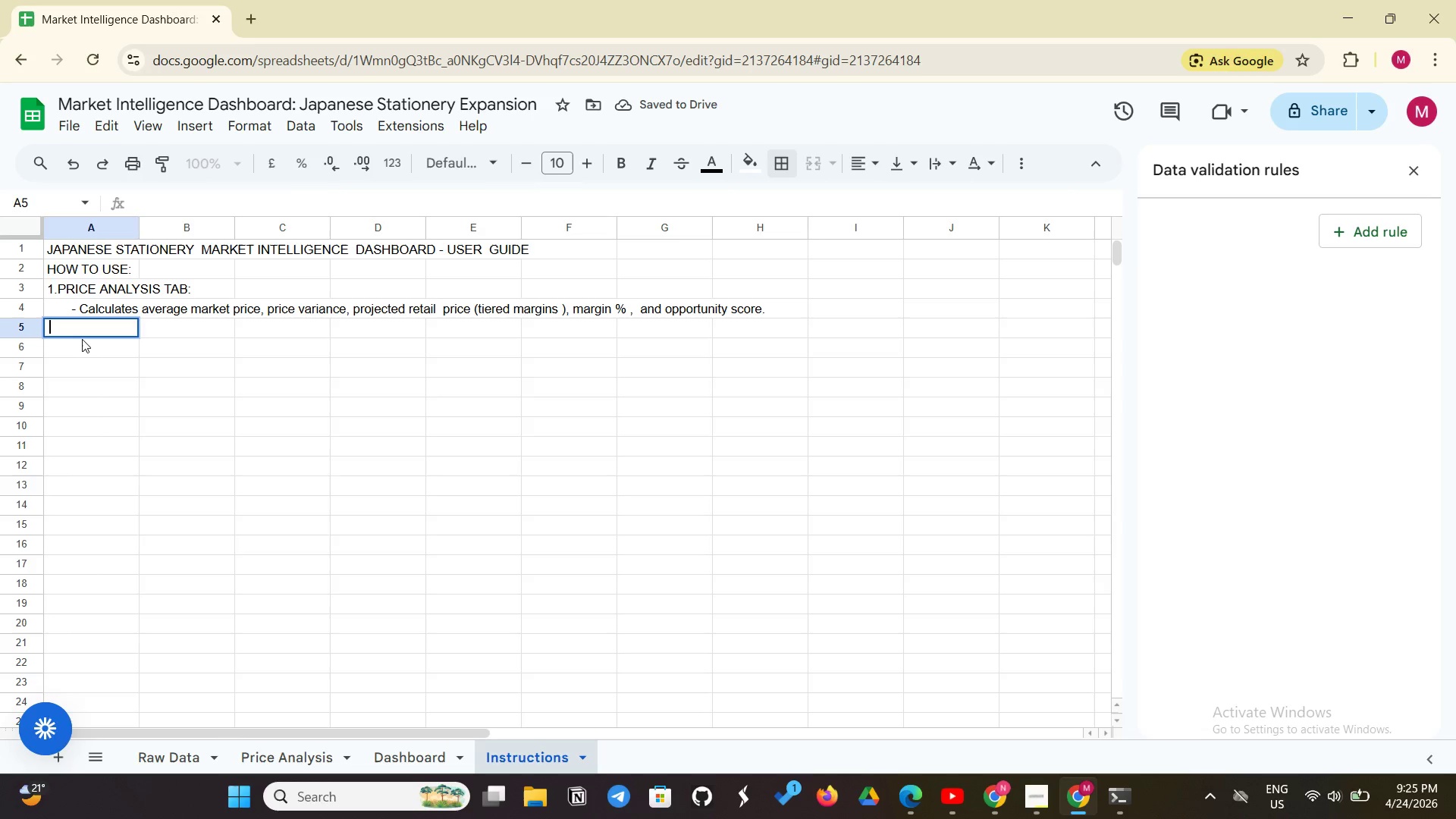 
type(        -  Conditional formatting highlights  o)
key(Backspace)
type(Out of Stock (red)
 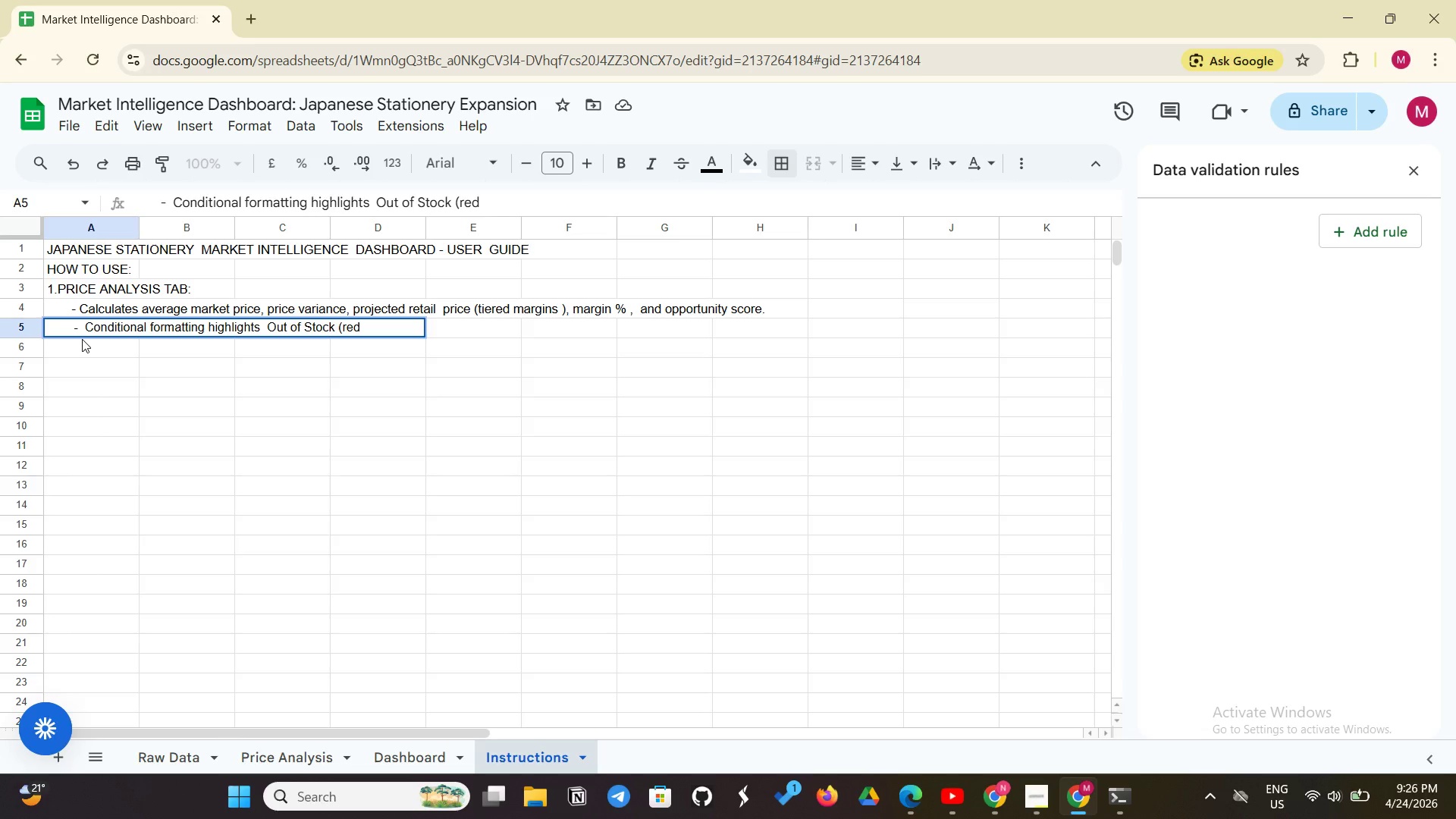 
hold_key(key=ShiftLeft, duration=0.33)
 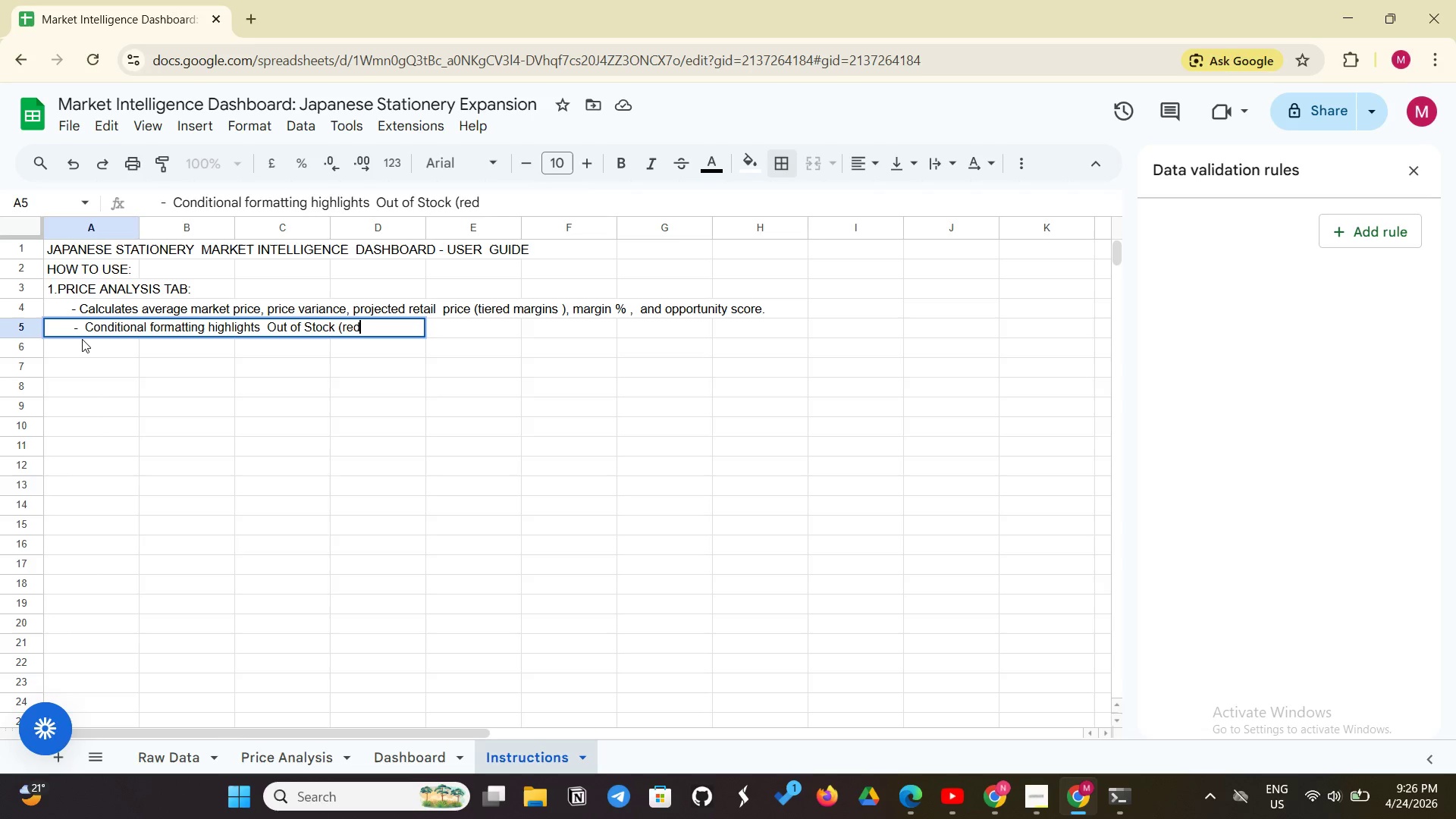 
type(), Low )
 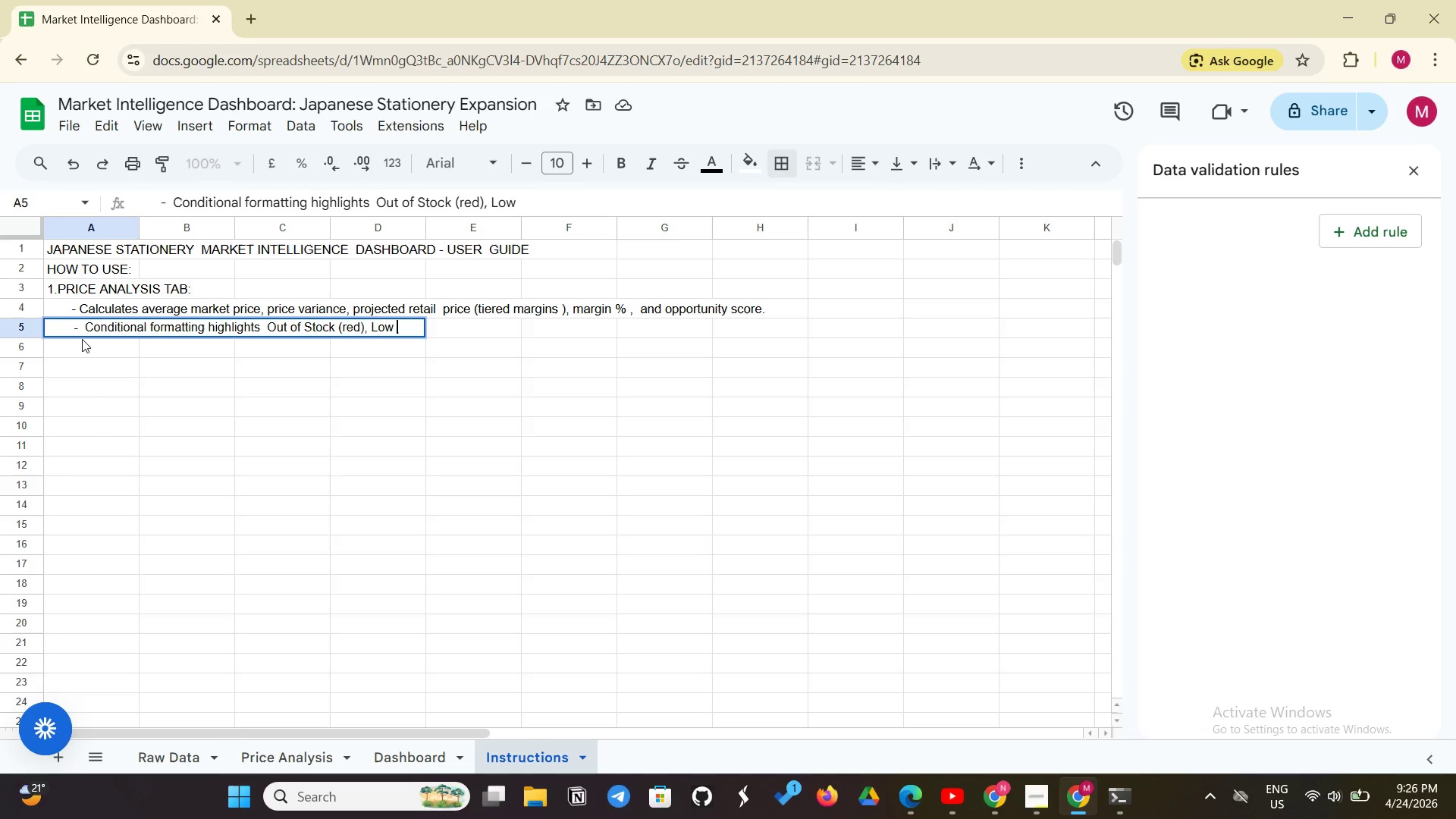 
type( Stock (orange), )
 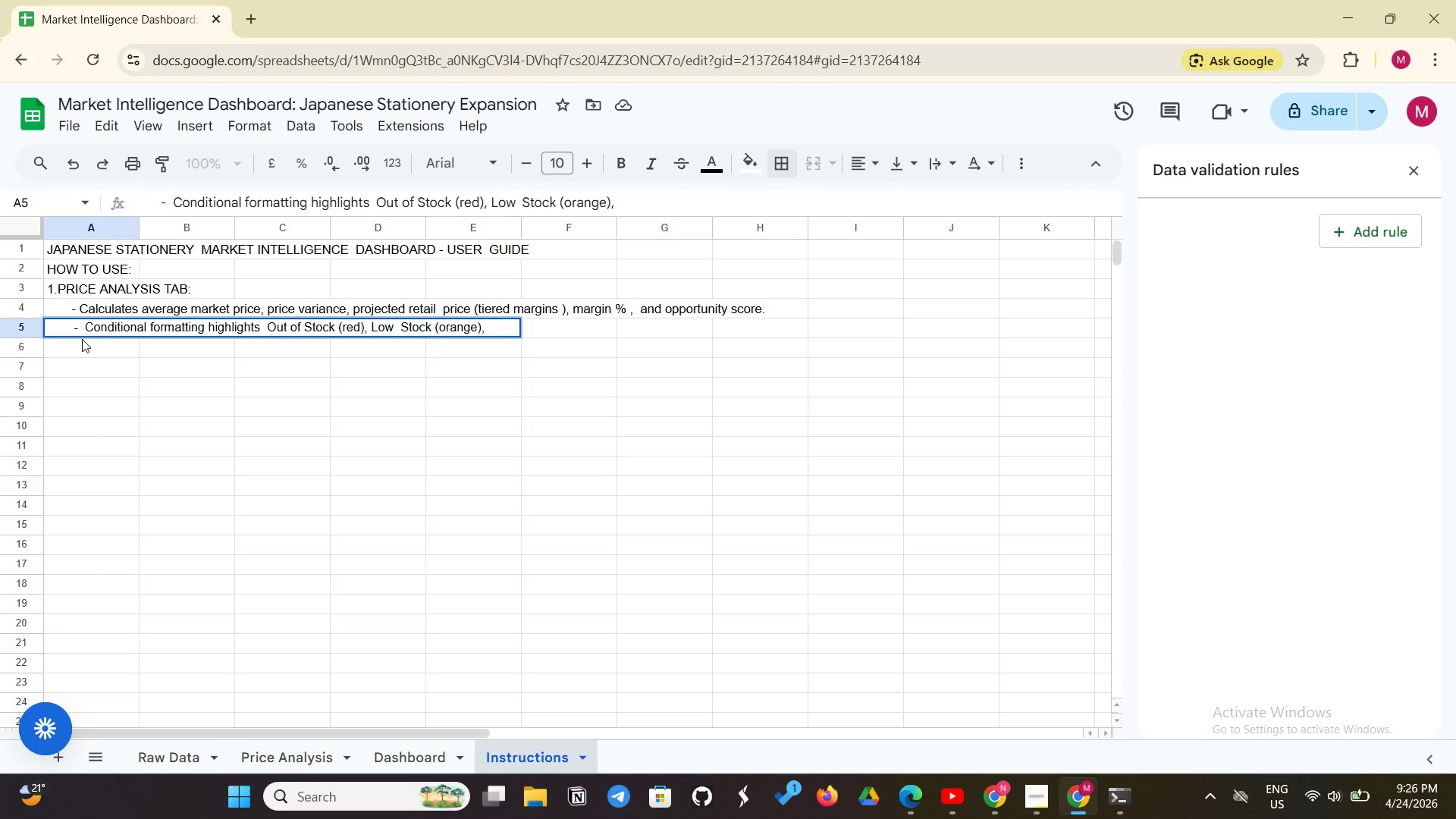 
type( and high price variance (>20% of average).)
 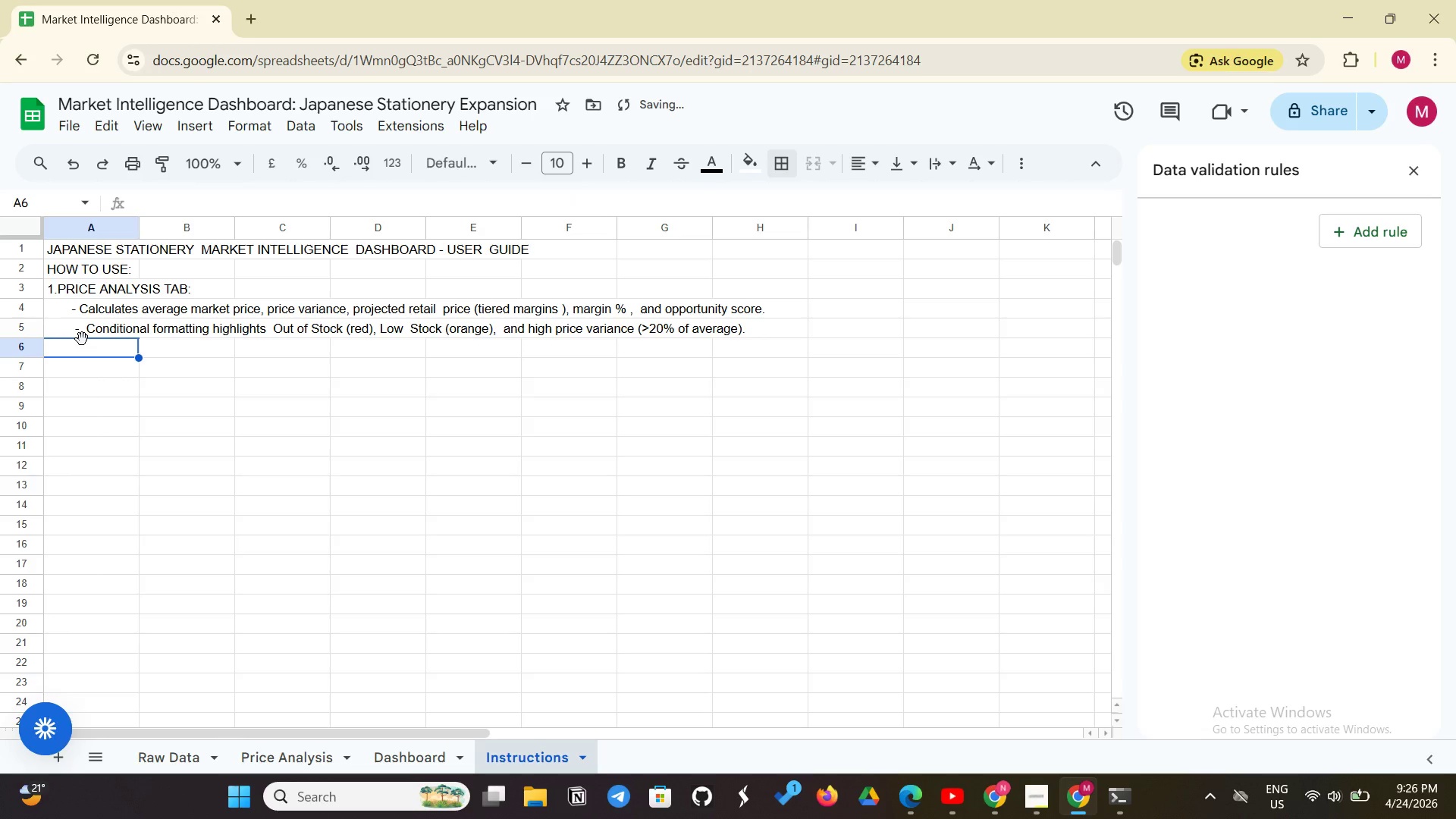 
 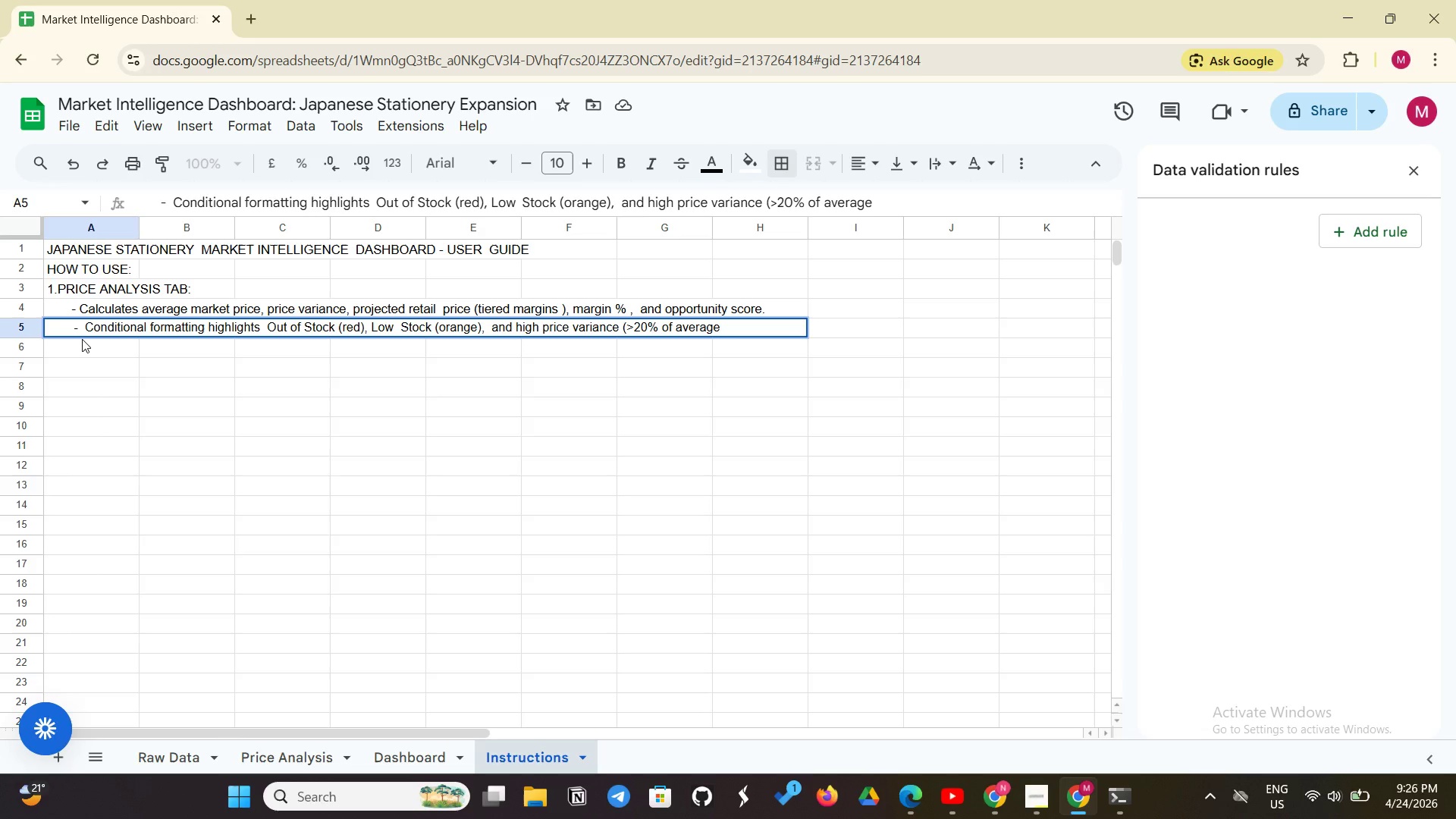 
key(Enter)
 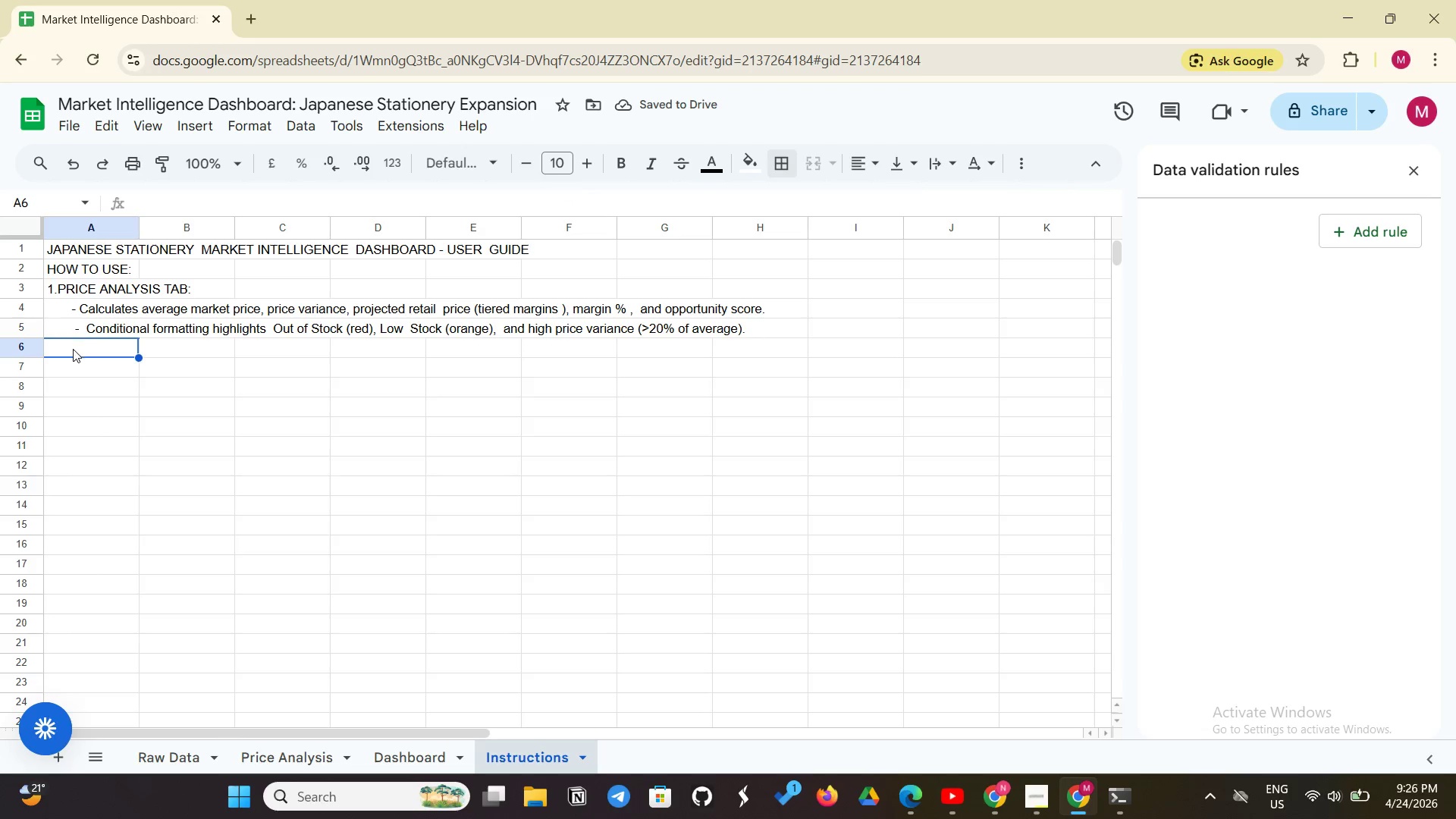 
left_click([63, 344])
 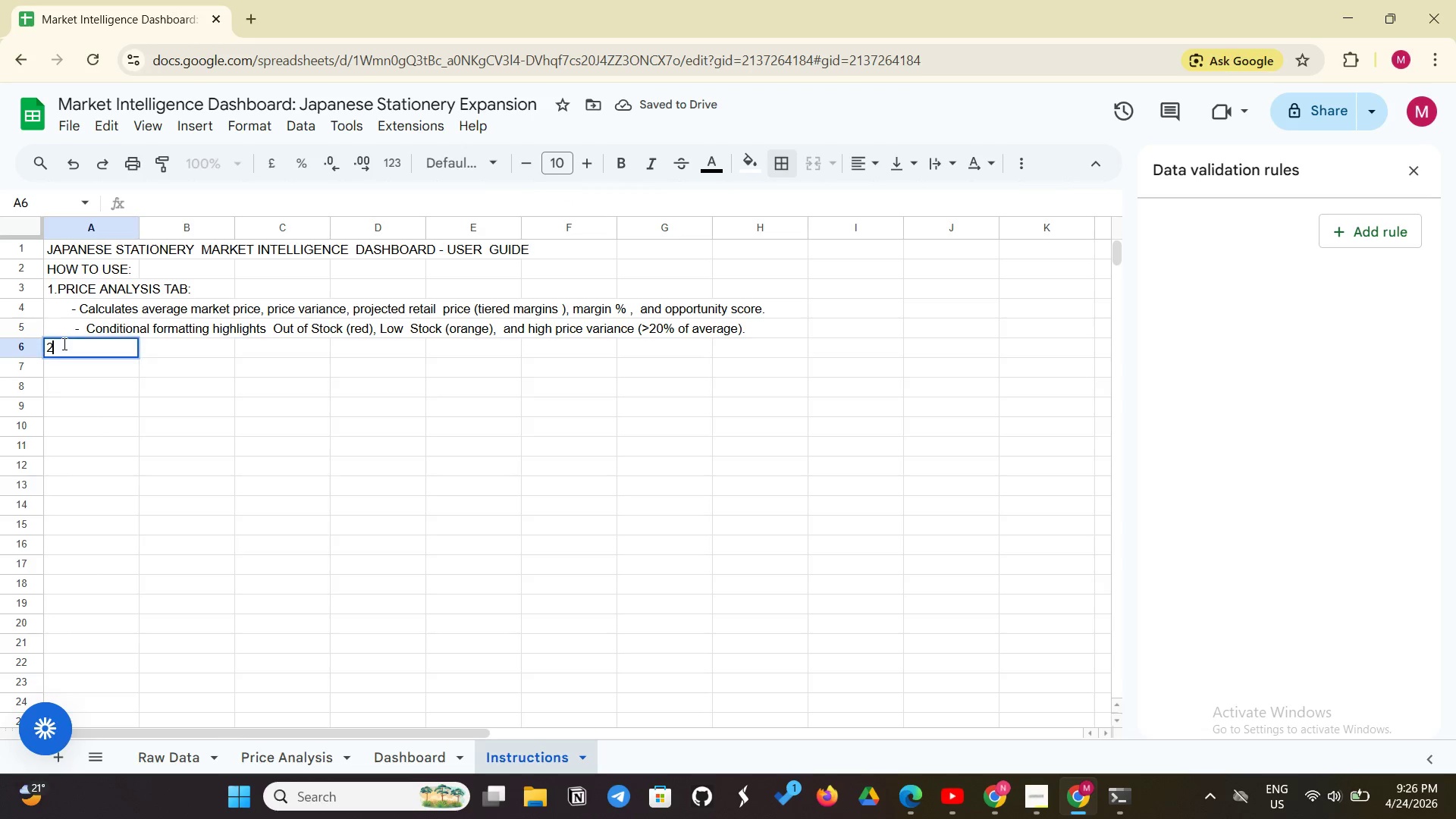 
type(2.DASHBOARD:)
 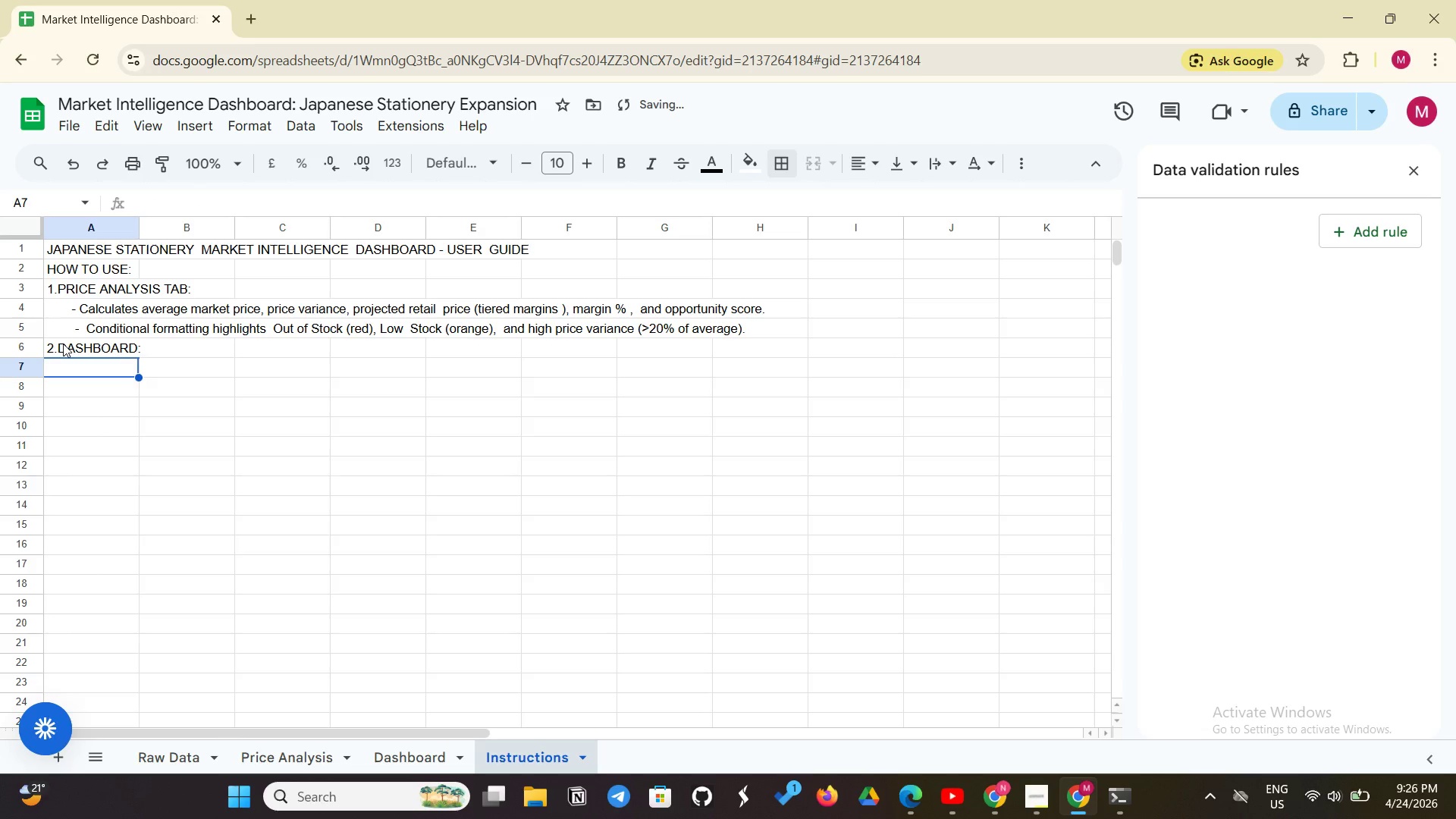 
 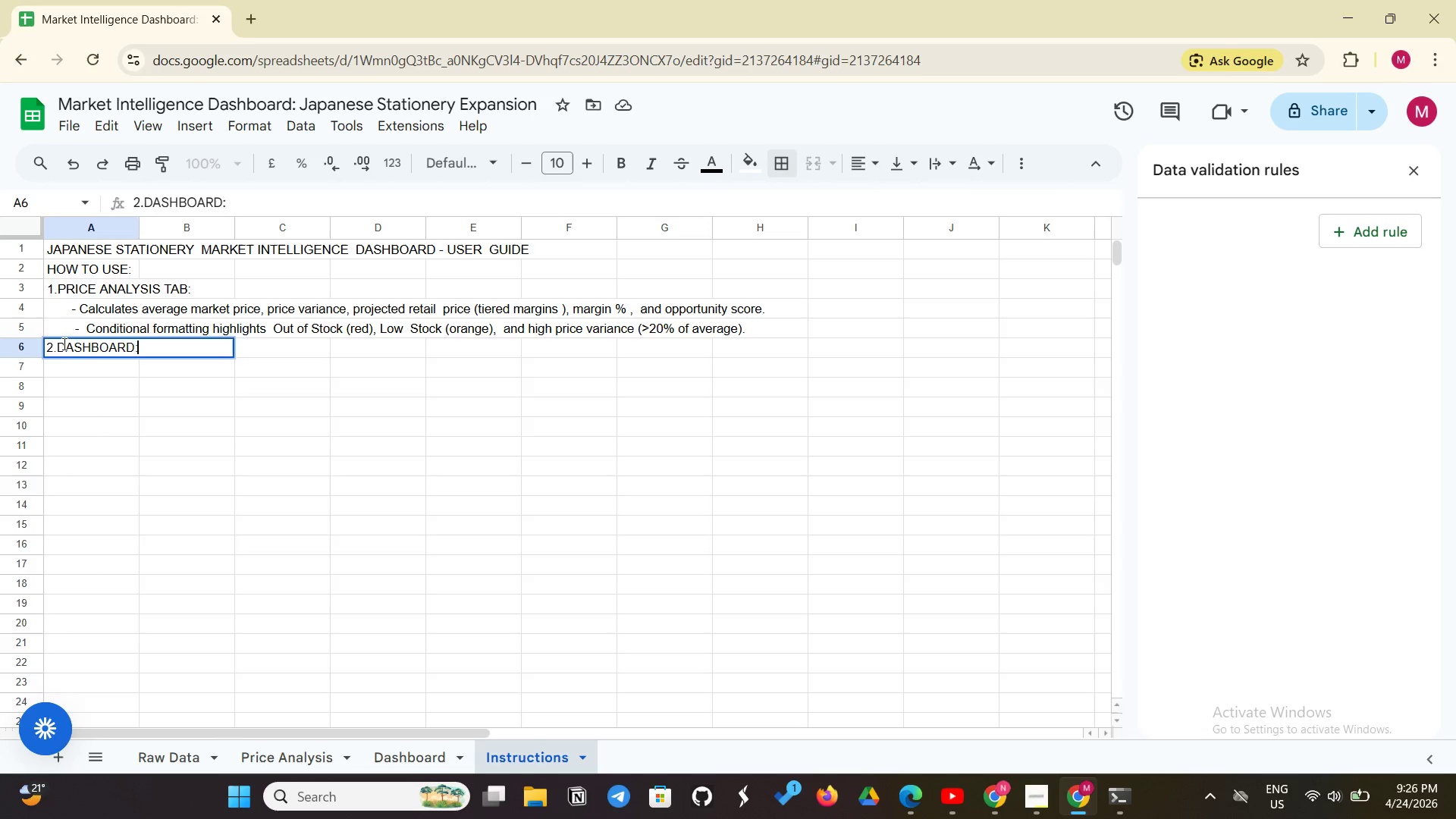 
key(Enter)
 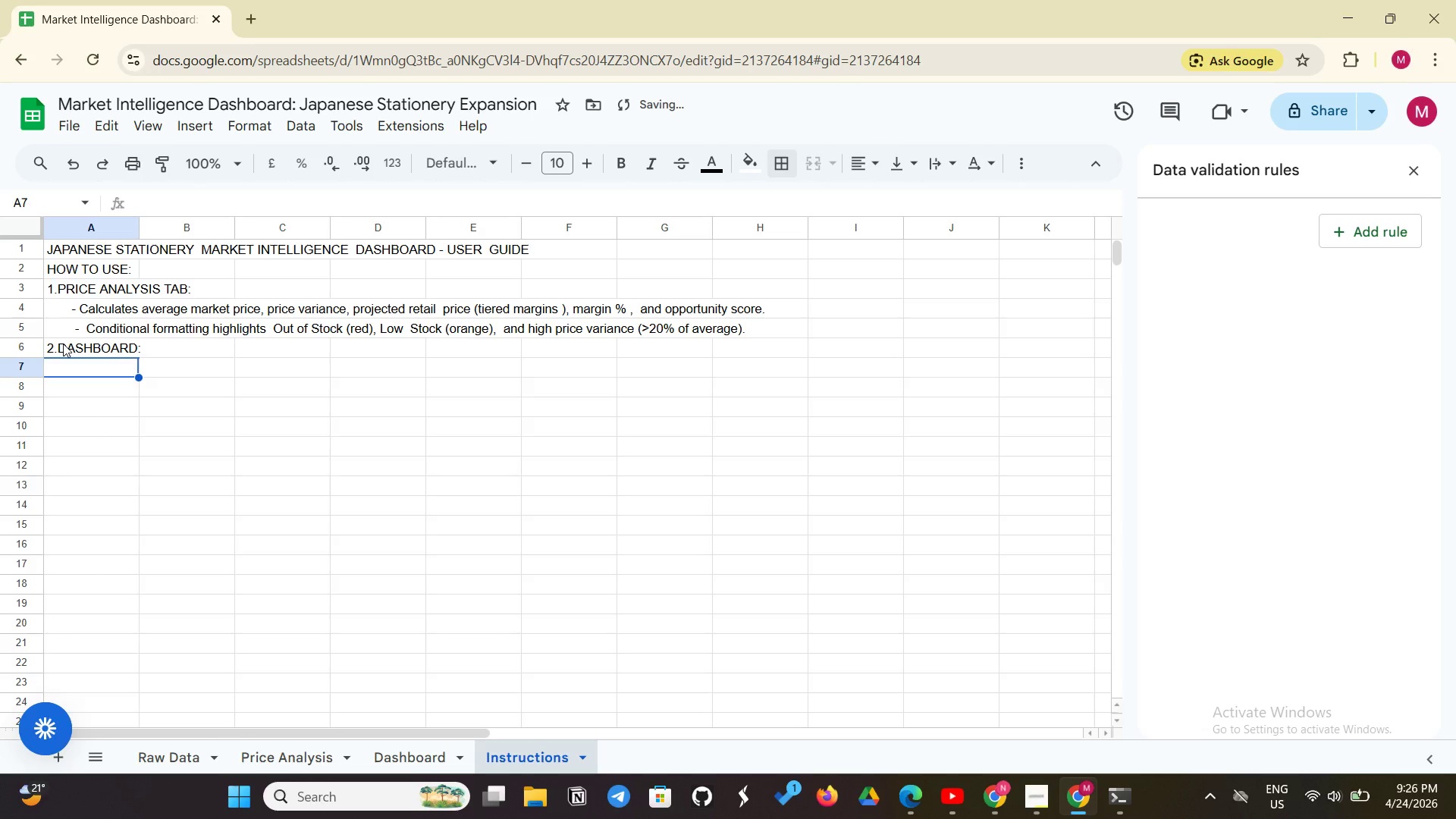 
key(CapsLock)
 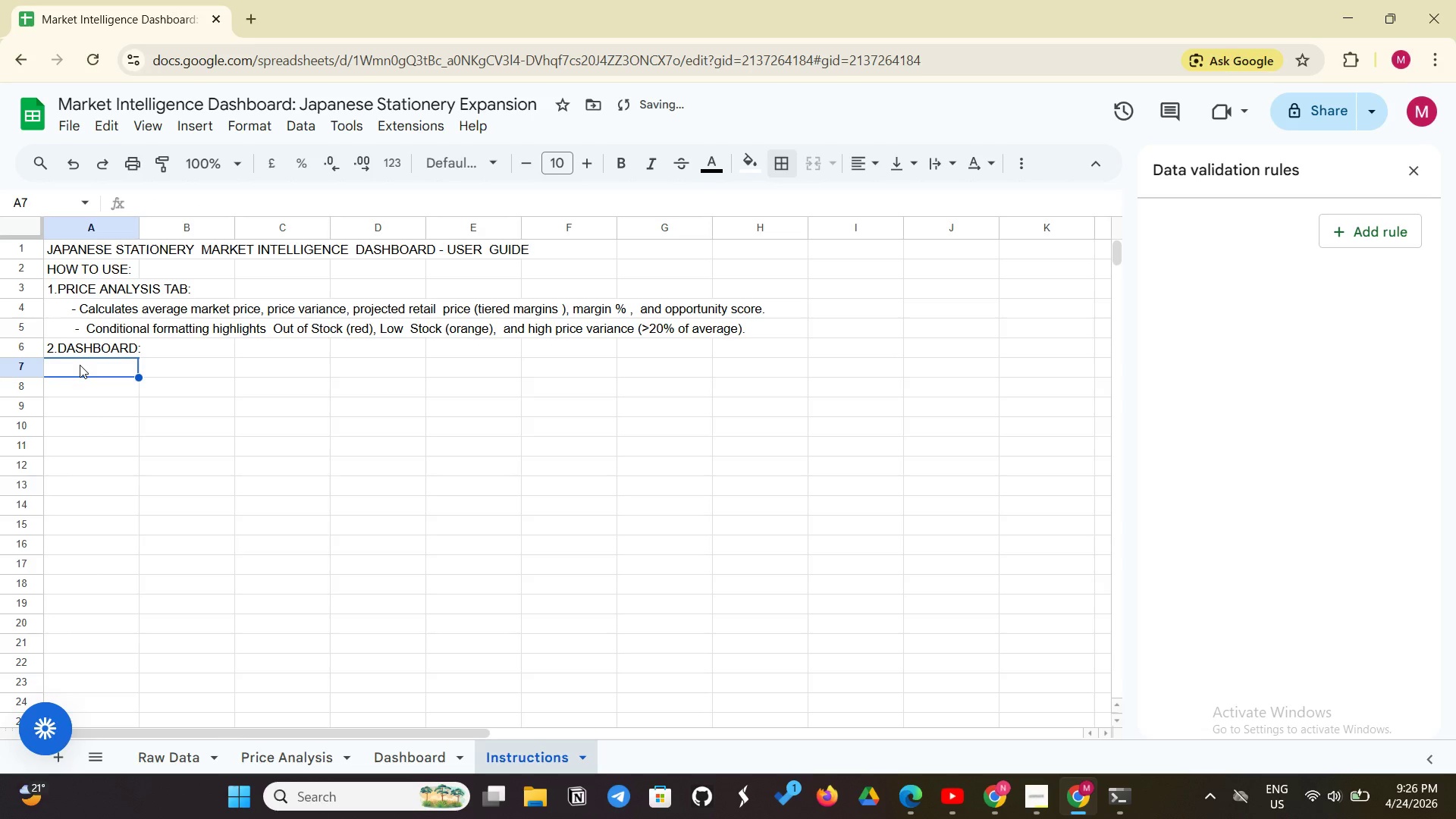 
left_click([80, 365])
 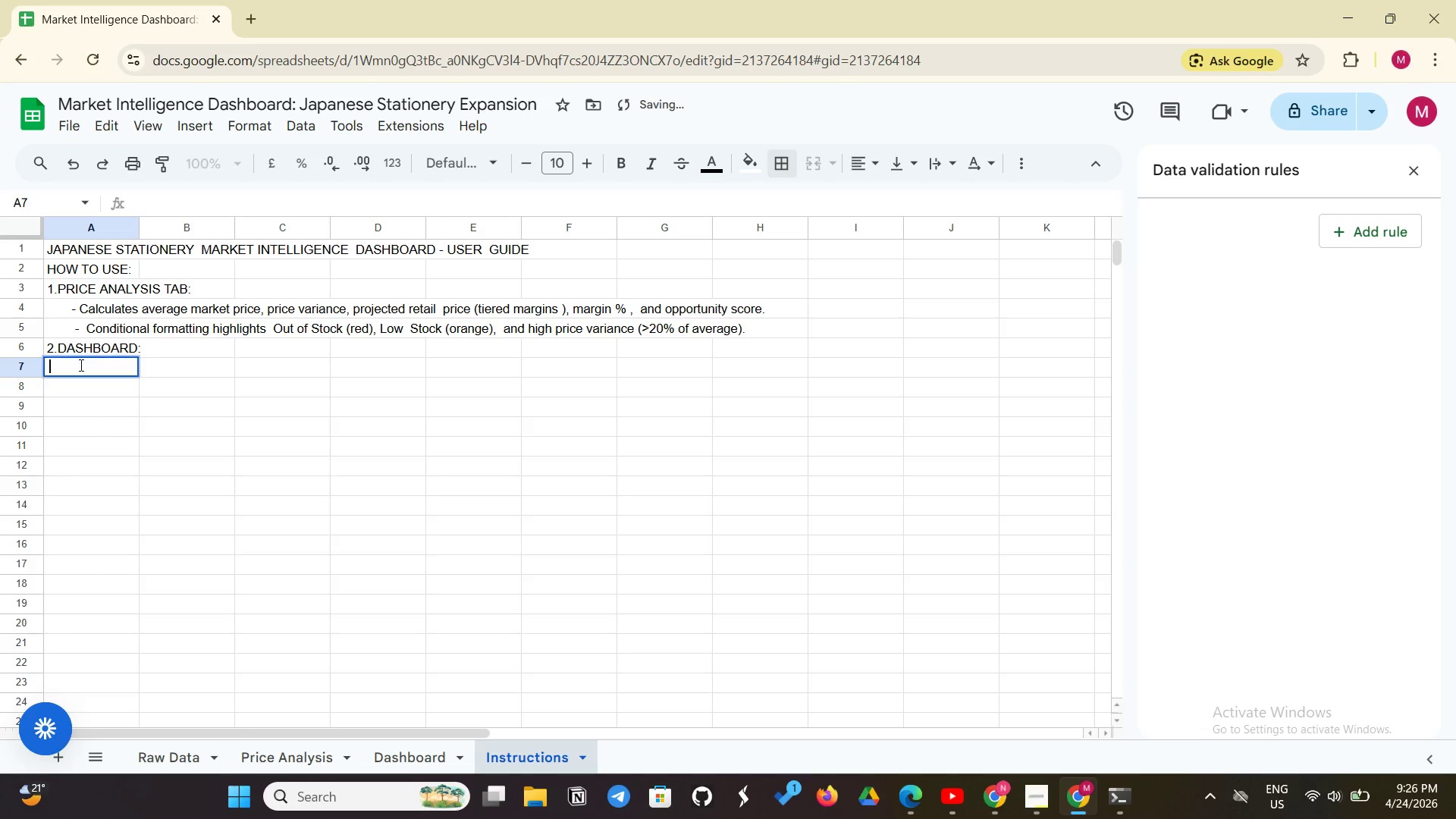 
type(         -Bar chart shows price spreads by category )
key(Backspace)
type(.)
 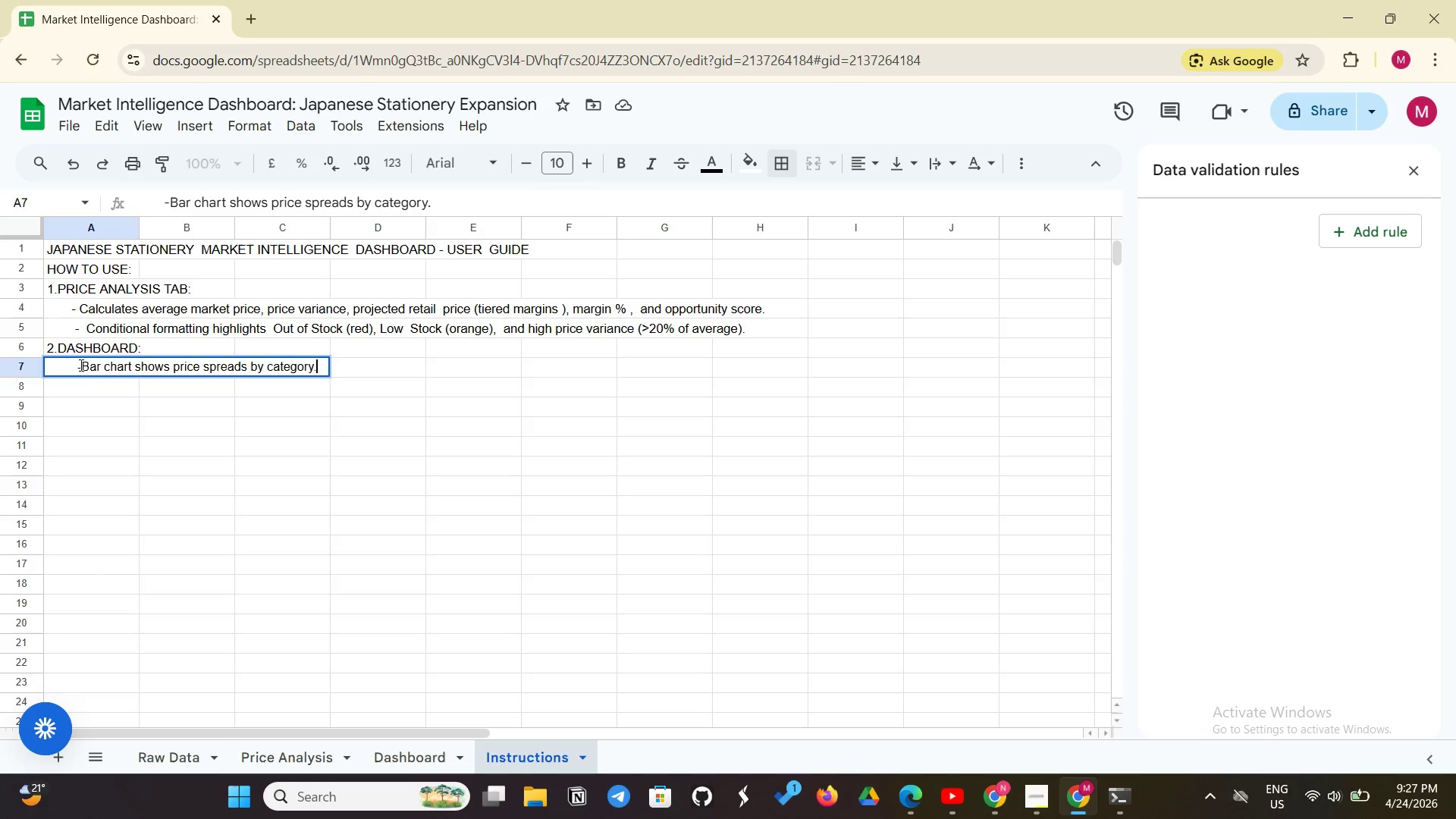 
key(Enter)
 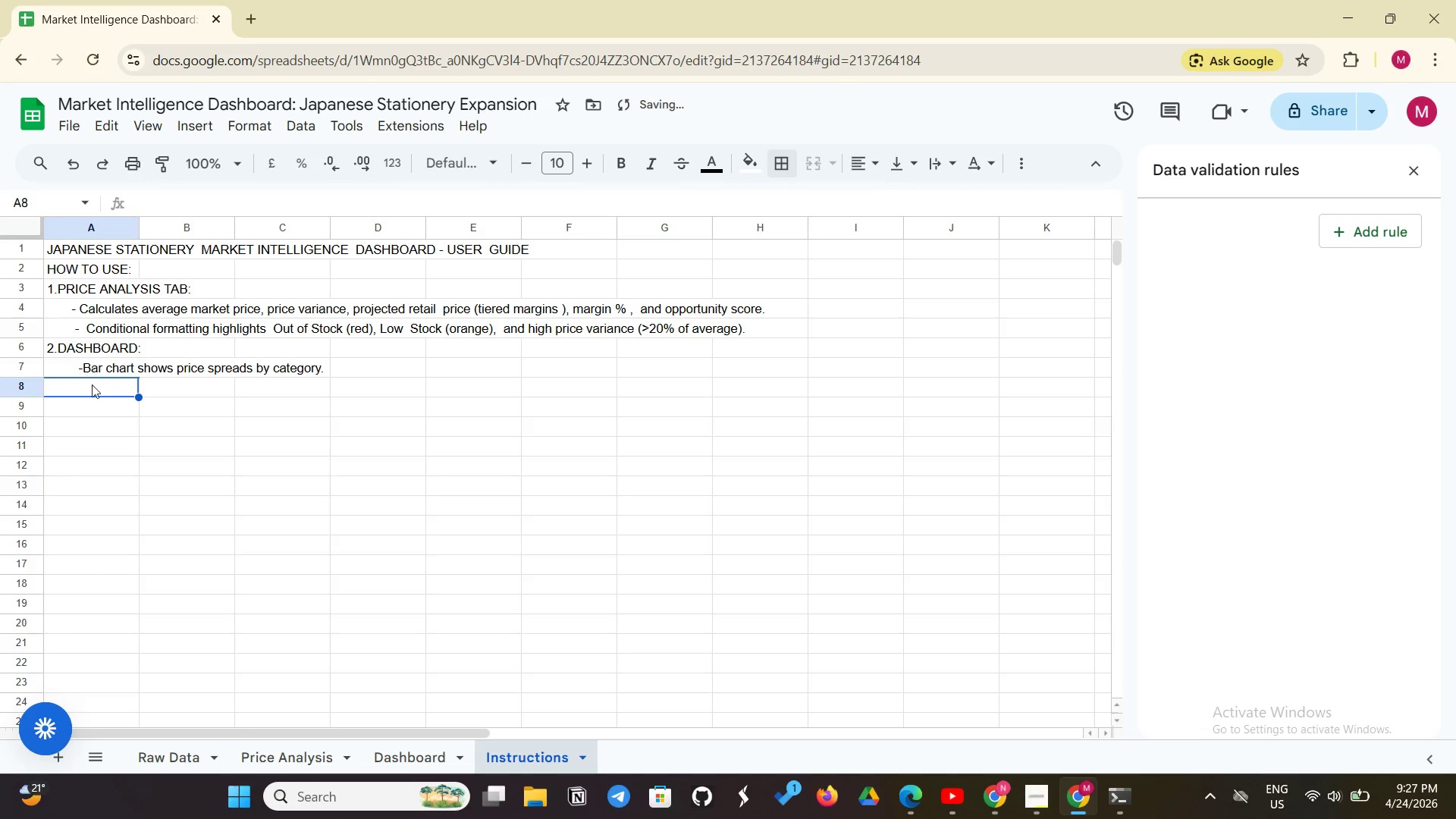 
left_click([92, 384])
 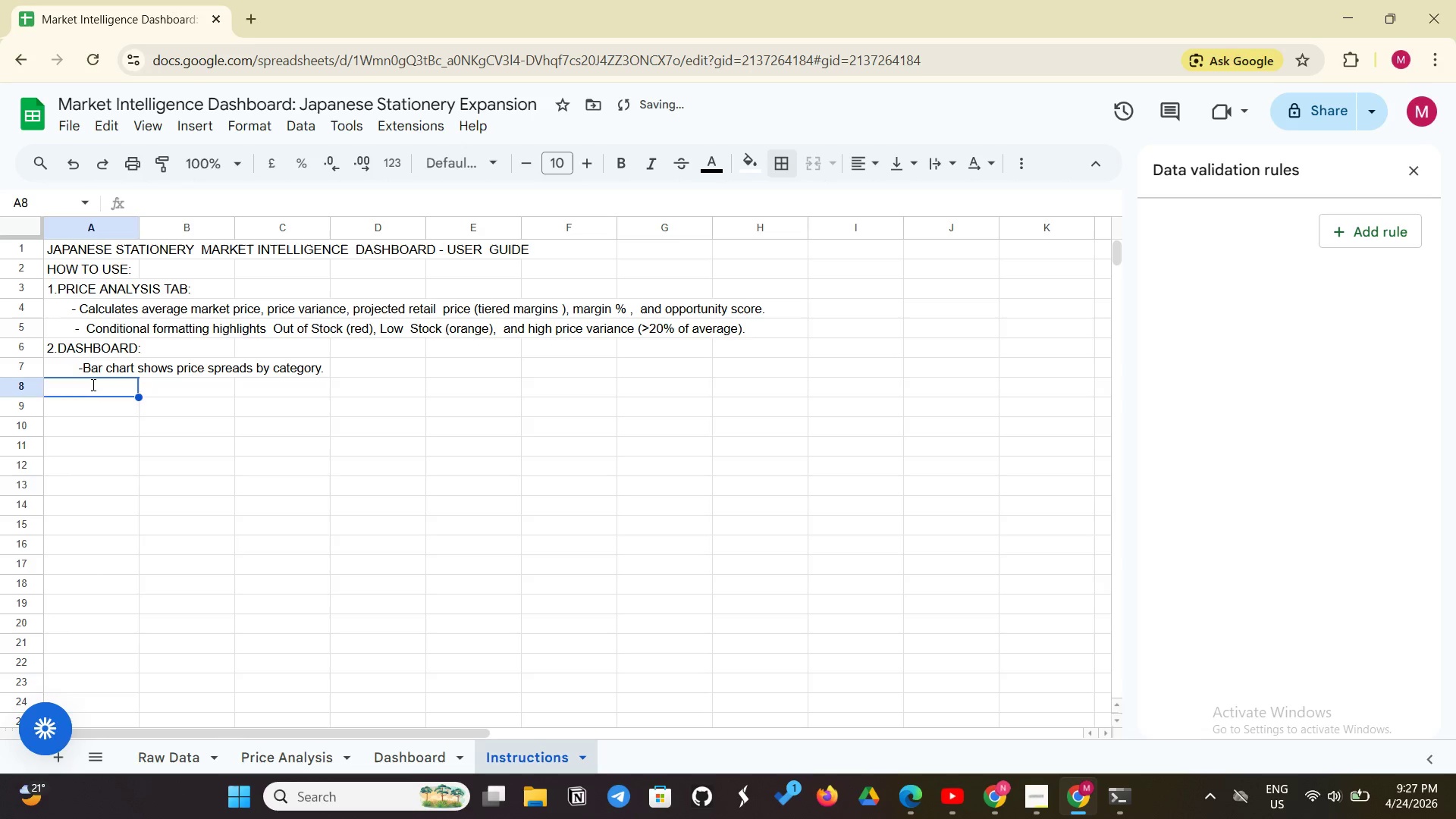 
key(Space)
 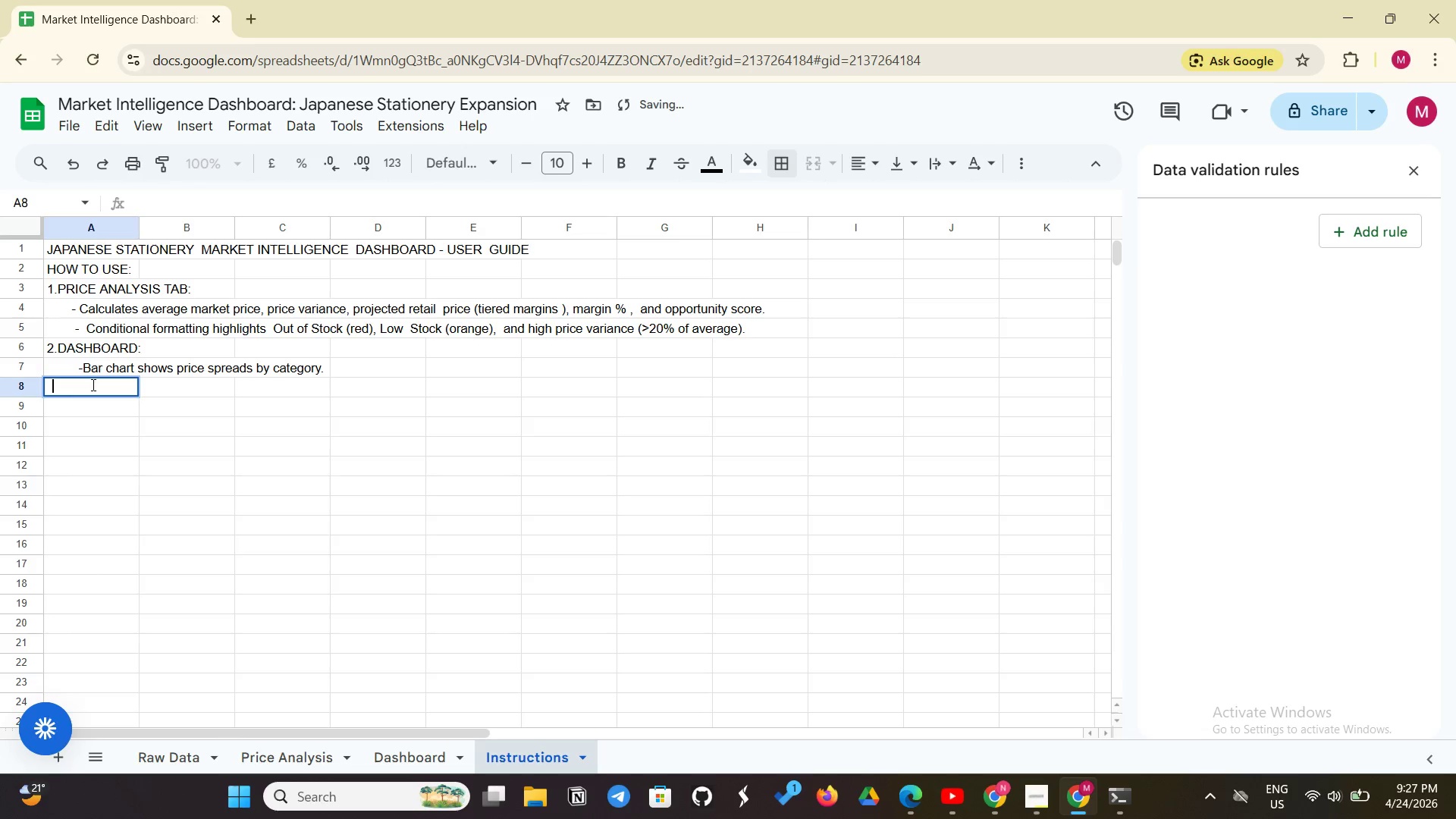 
key(Space)
 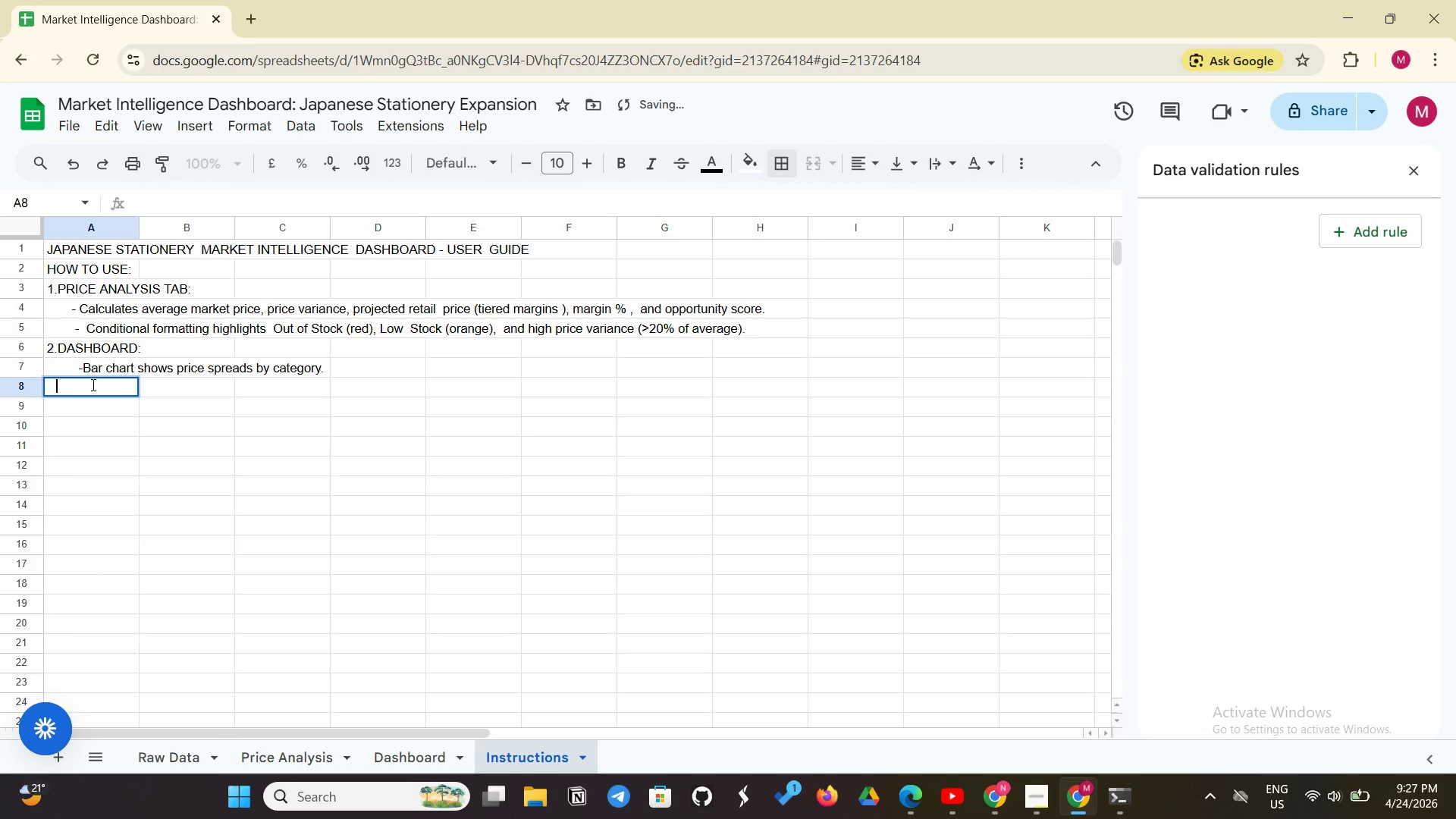 
key(Space)
 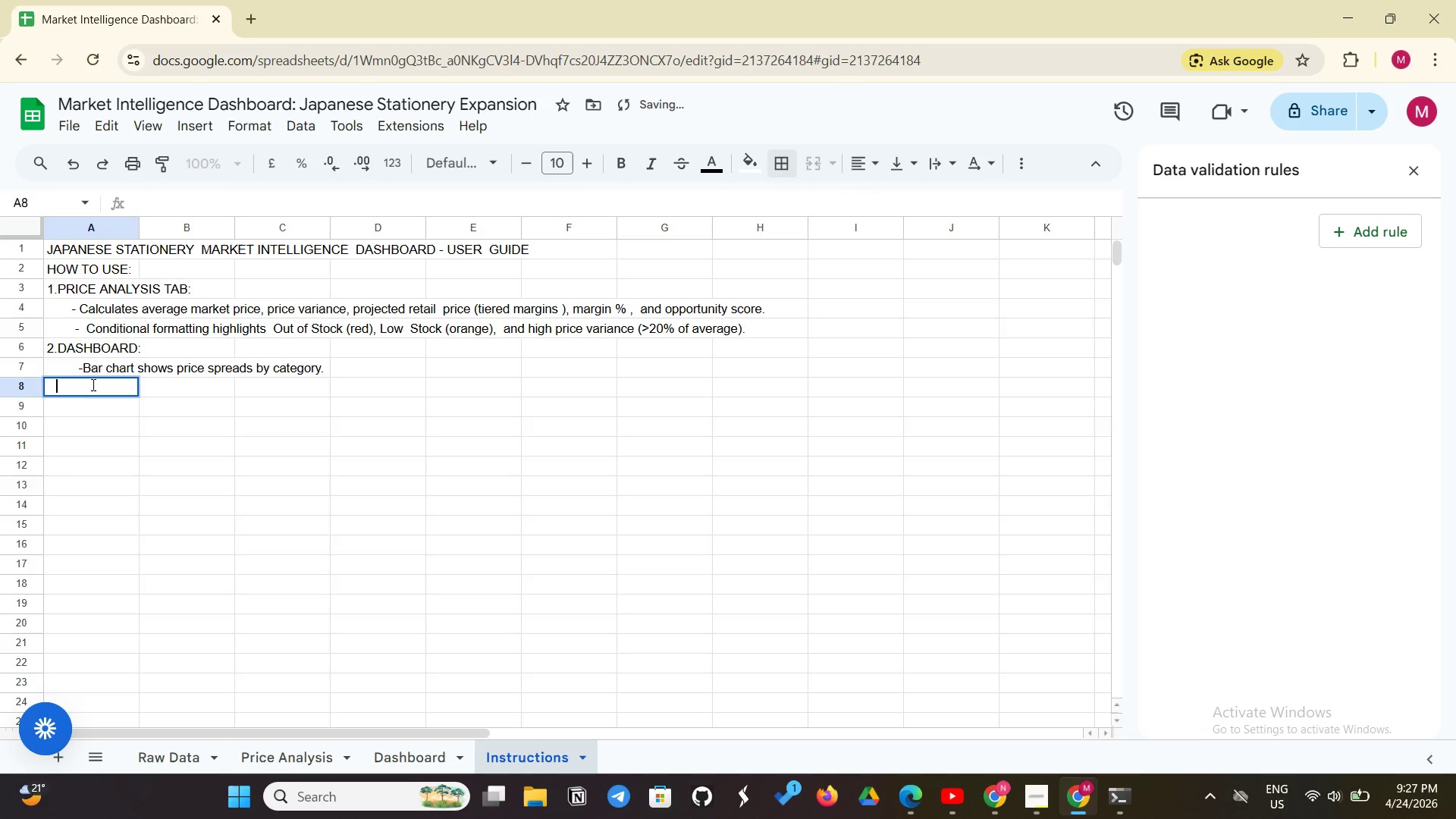 
key(Space)
 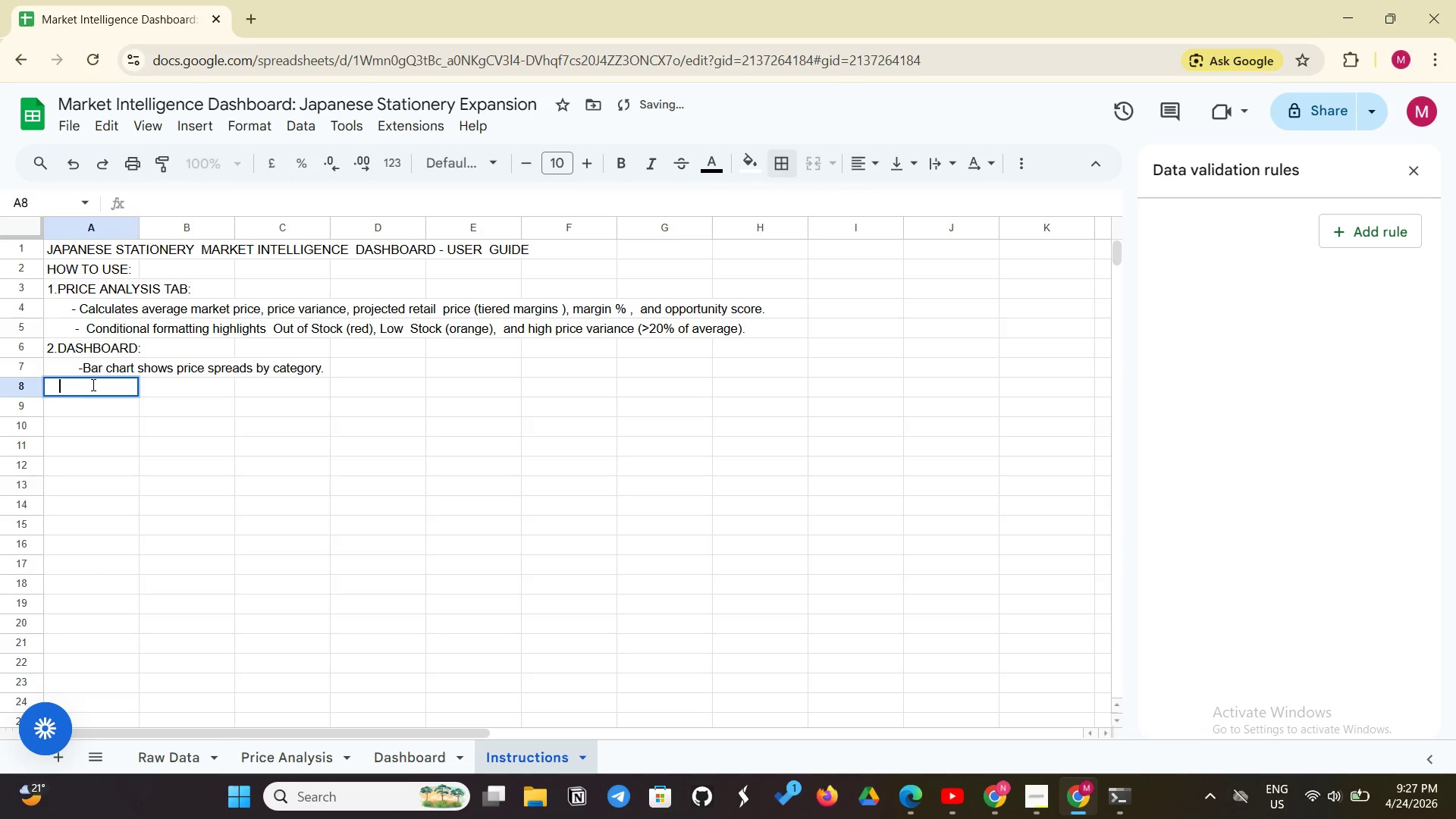 
key(Space)
 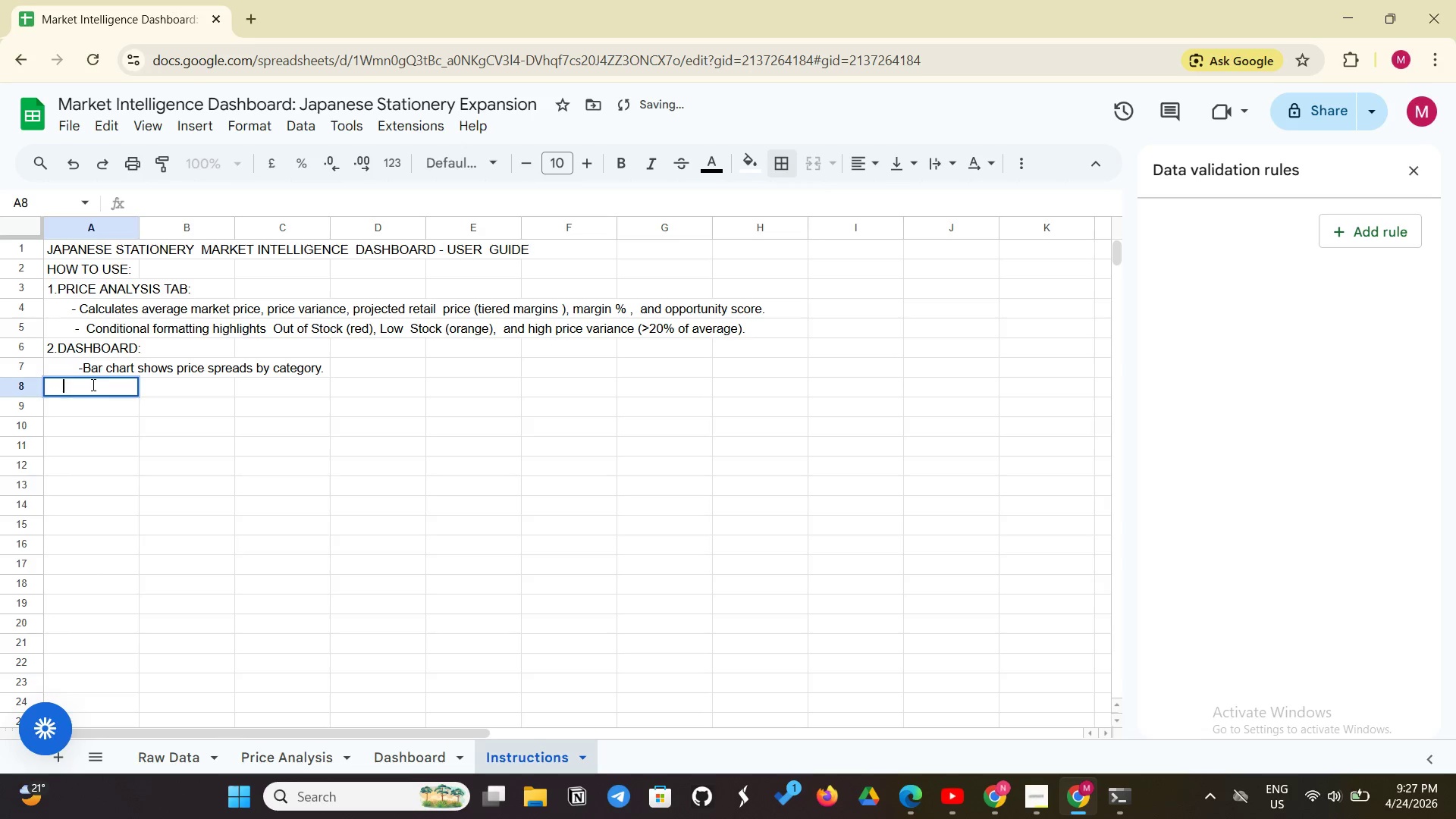 
key(Space)
 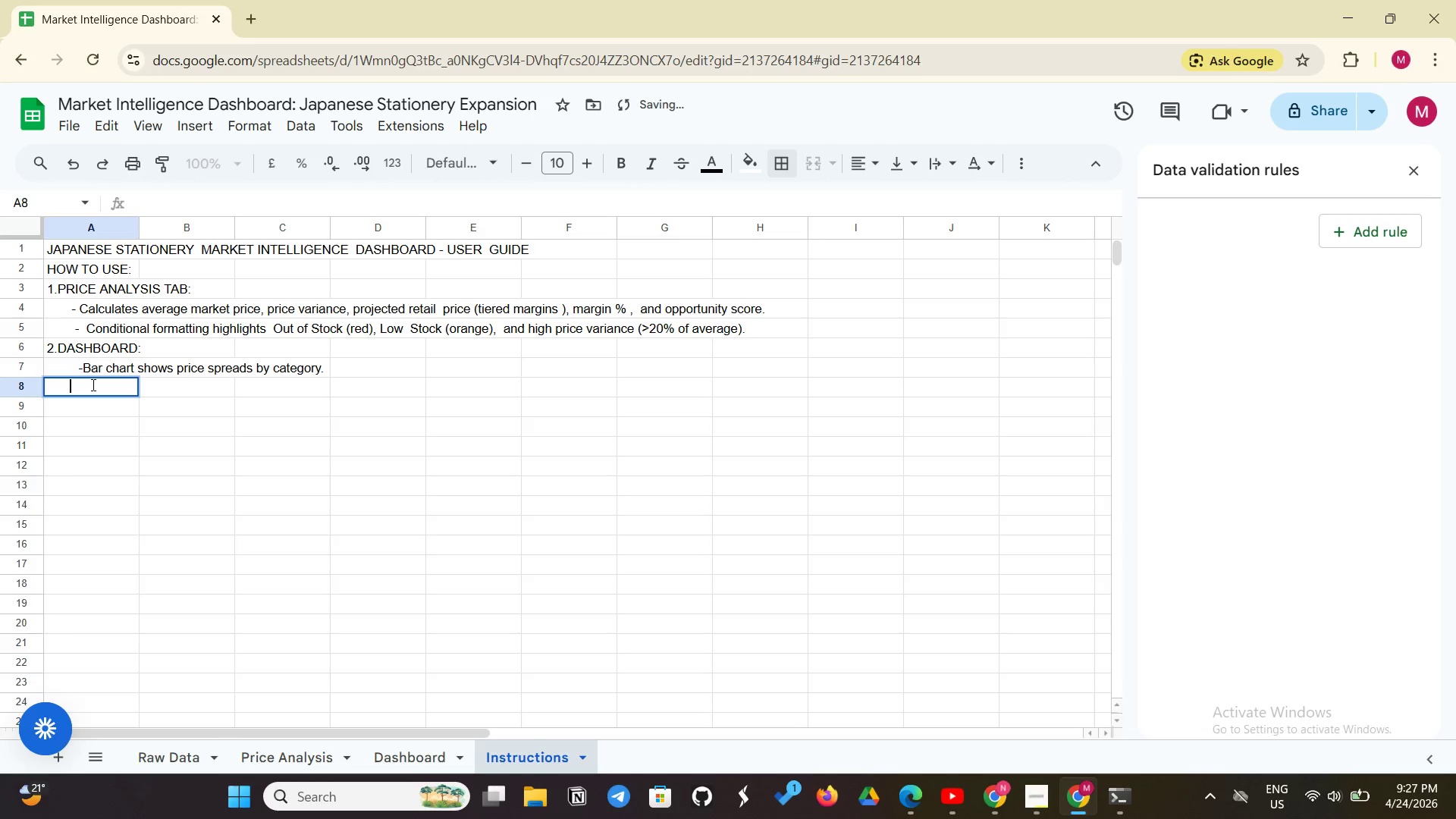 
key(Space)
 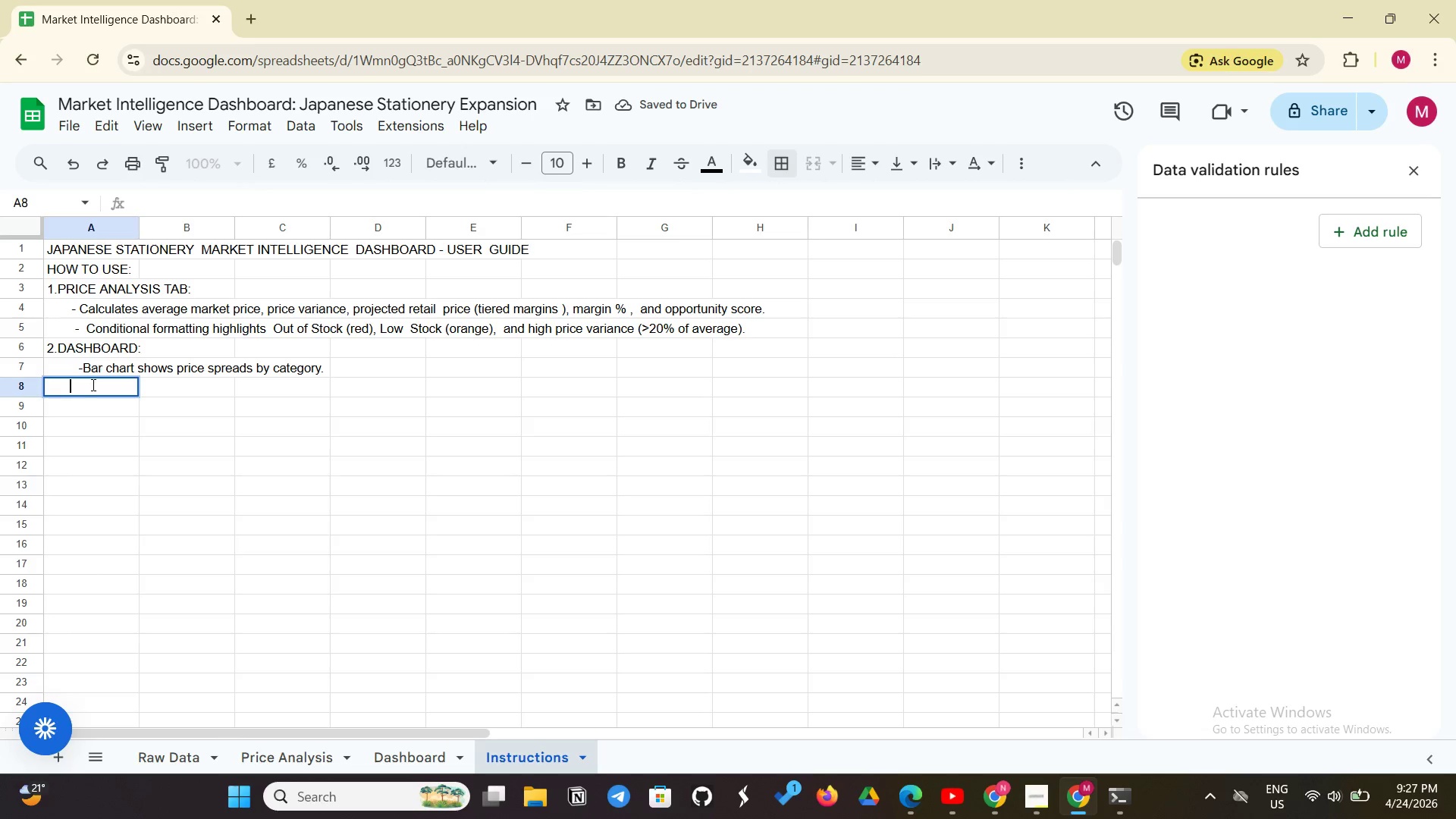 
key(Space)
 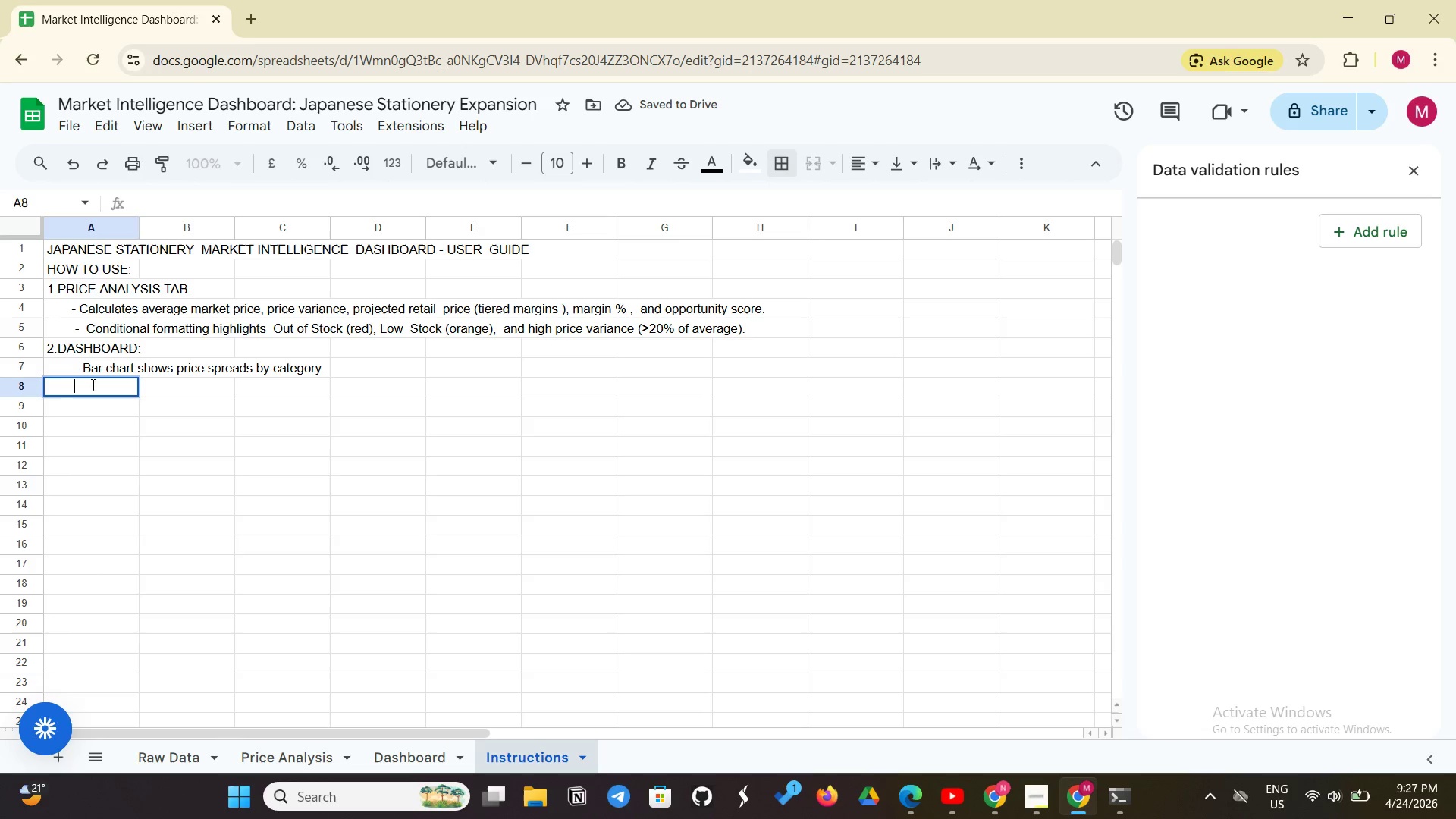 
key(Space)
 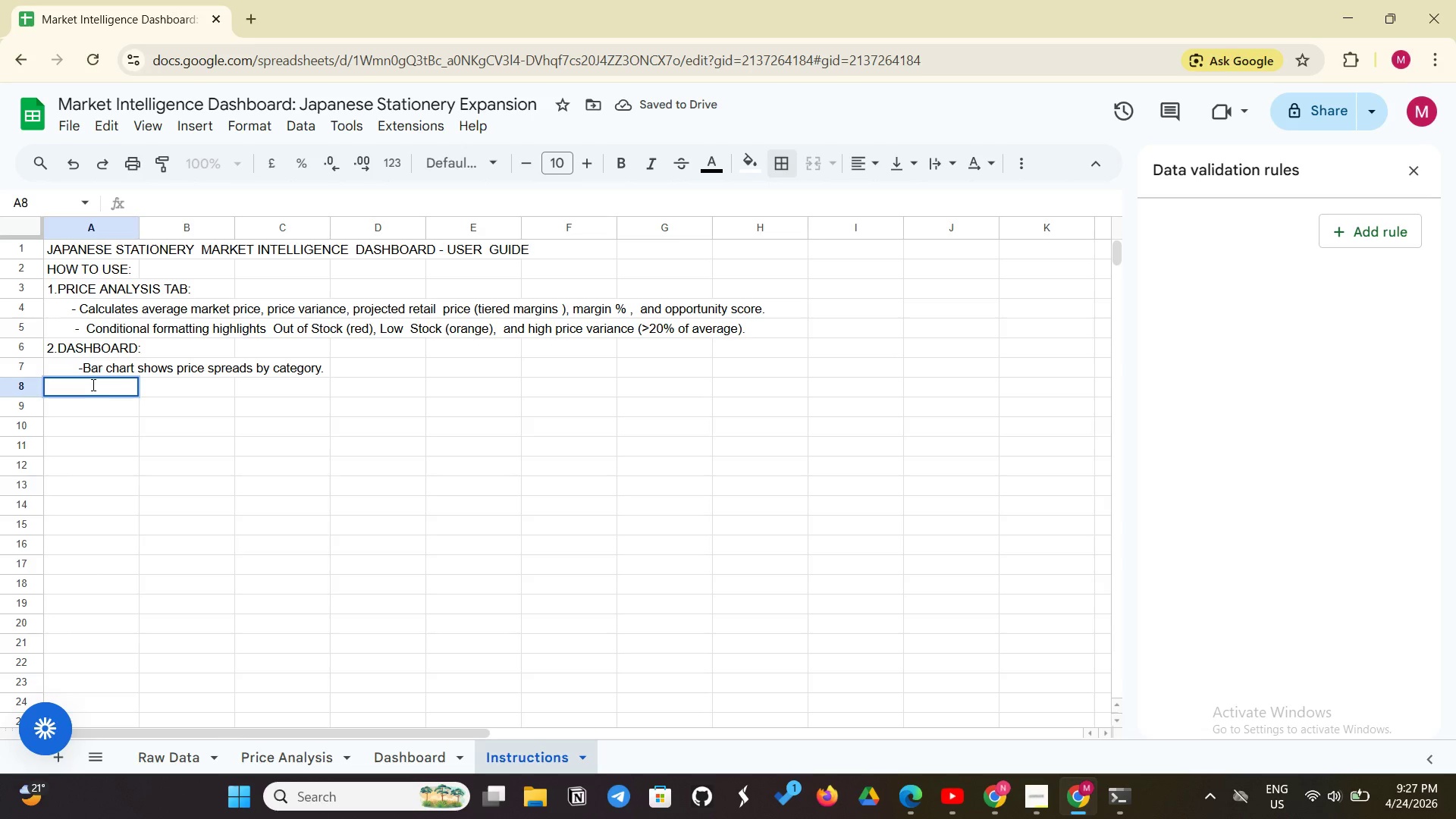 
key(Minus)
 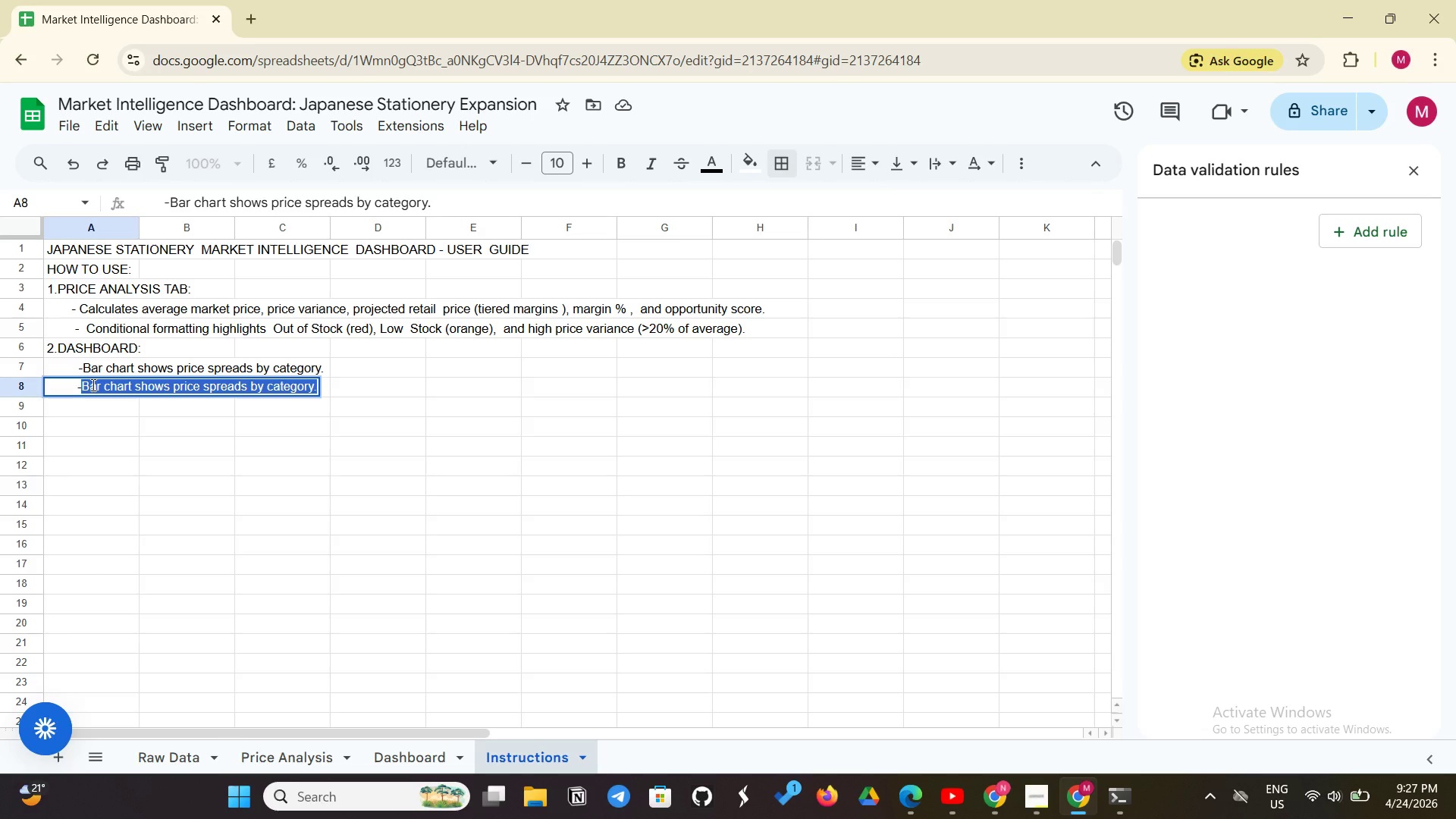 
type(pie)
key(Backspace)
key(Backspace)
key(Backspace)
type( Pie chart shows brand distribution.)
 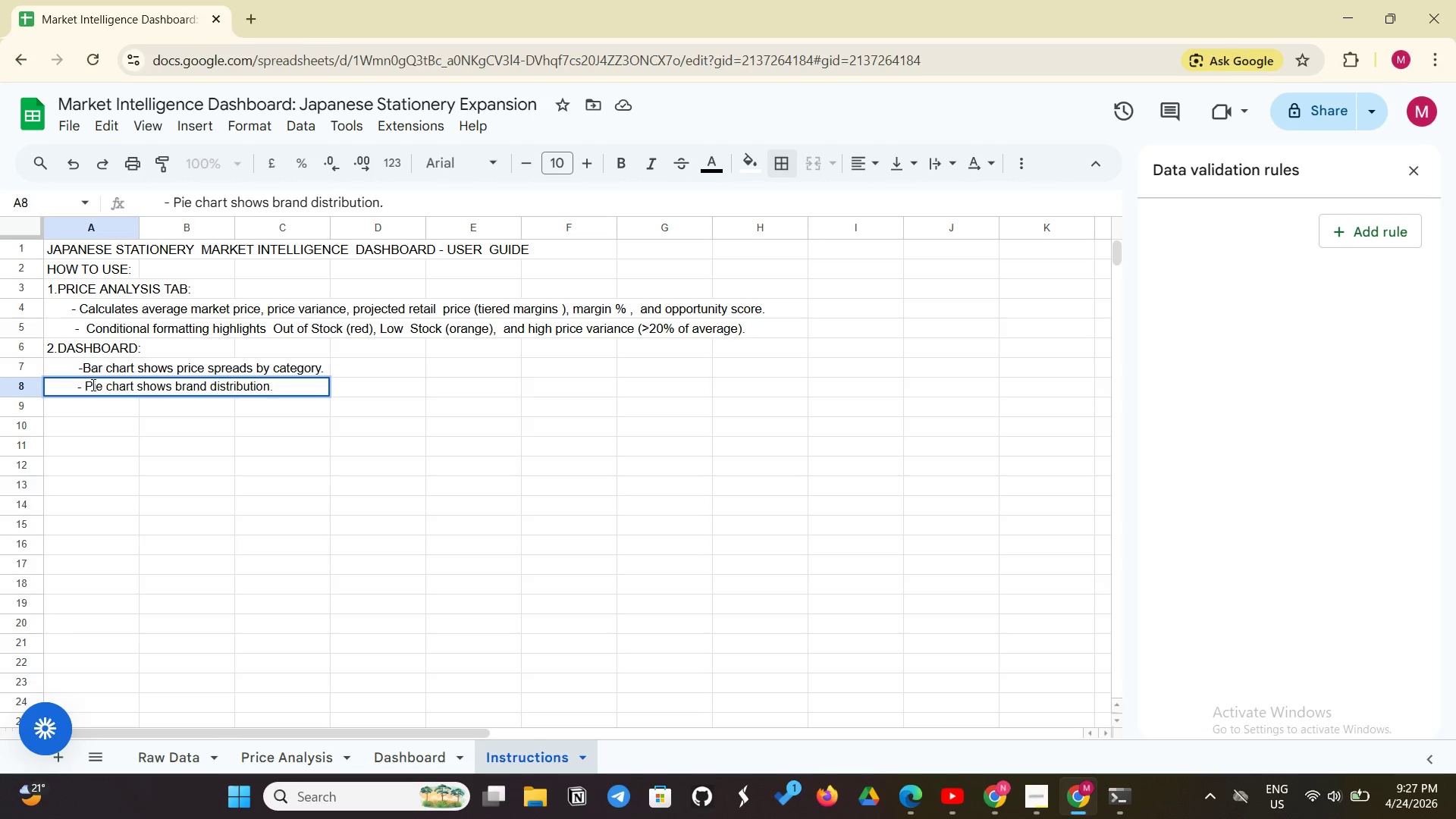 
key(Enter)
 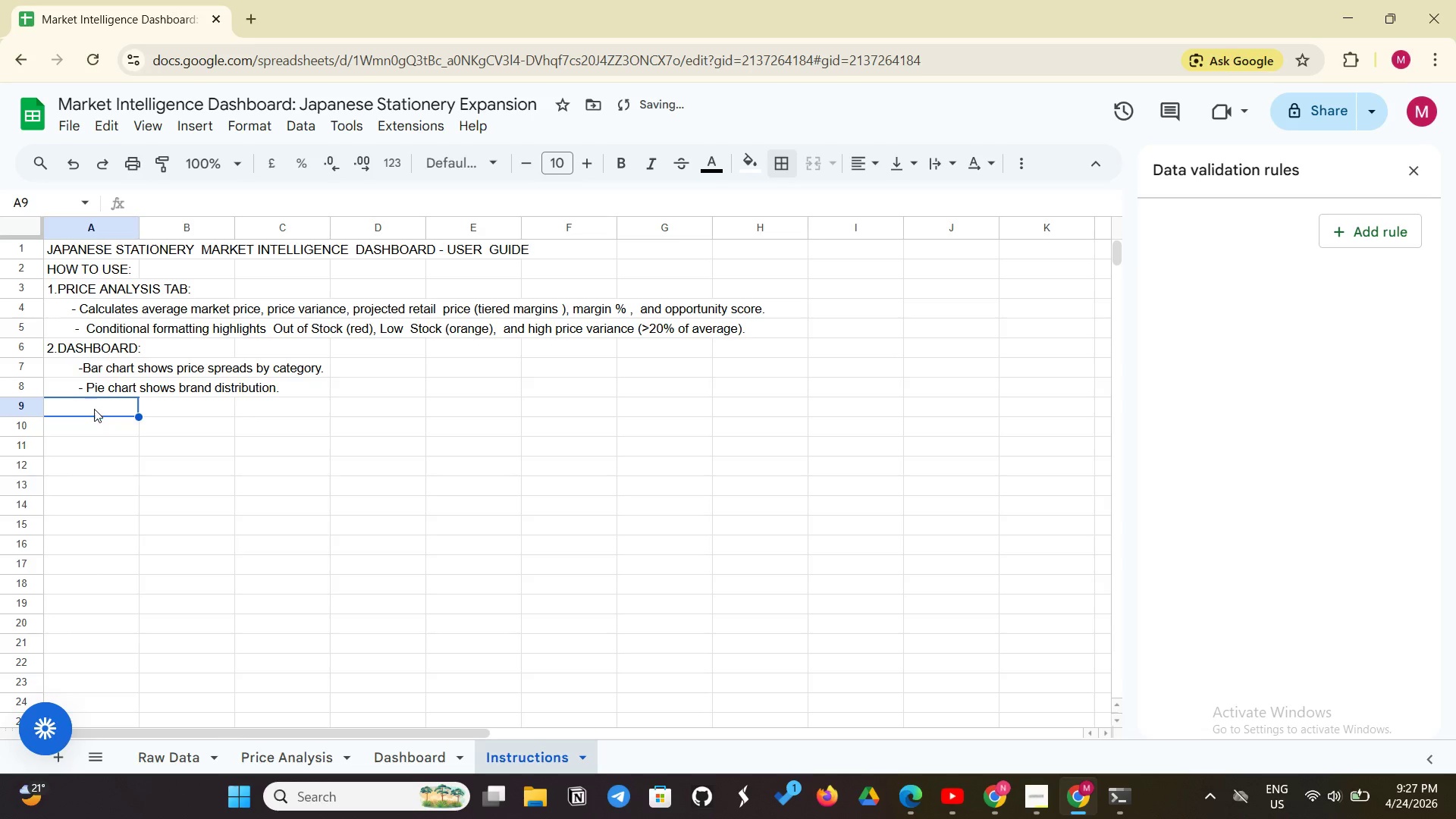 
left_click([94, 409])
 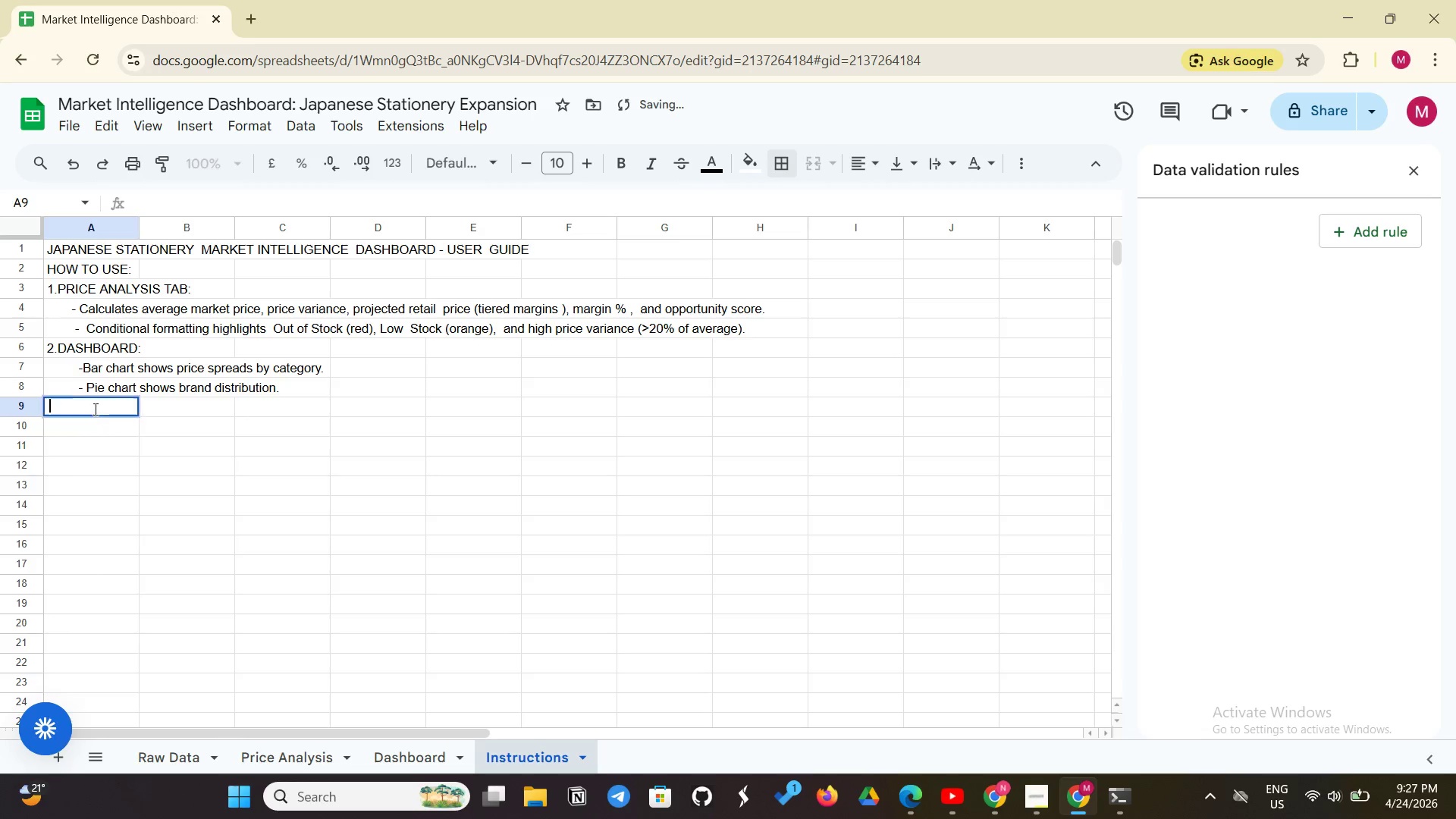 
type(          -KPIs)
key(Backspace)
type(S)
key(Backspace)
type(s: Average price by category )
key(Backspace)
type(, Top 5 high-margin opportunities.)
 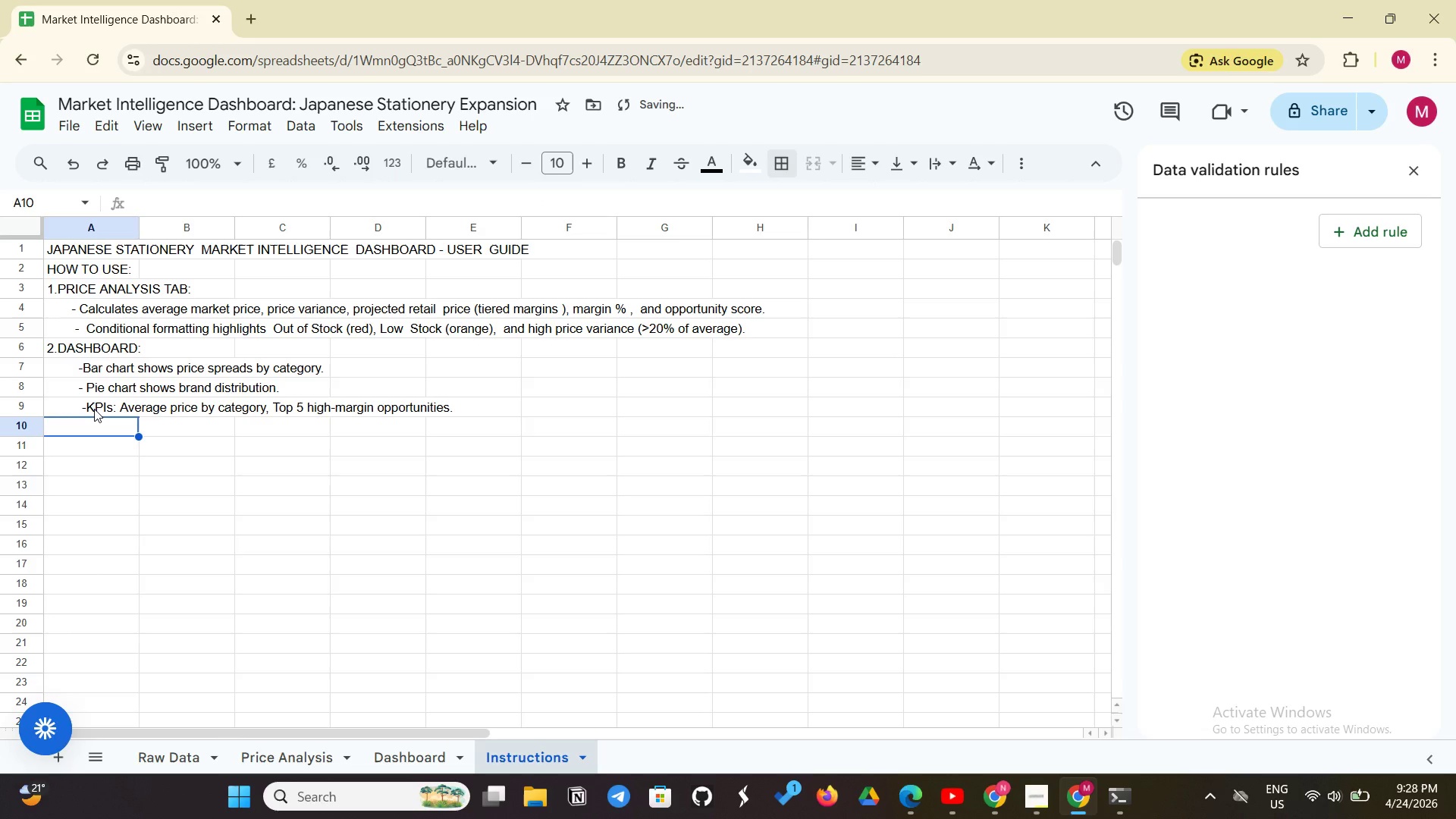 
 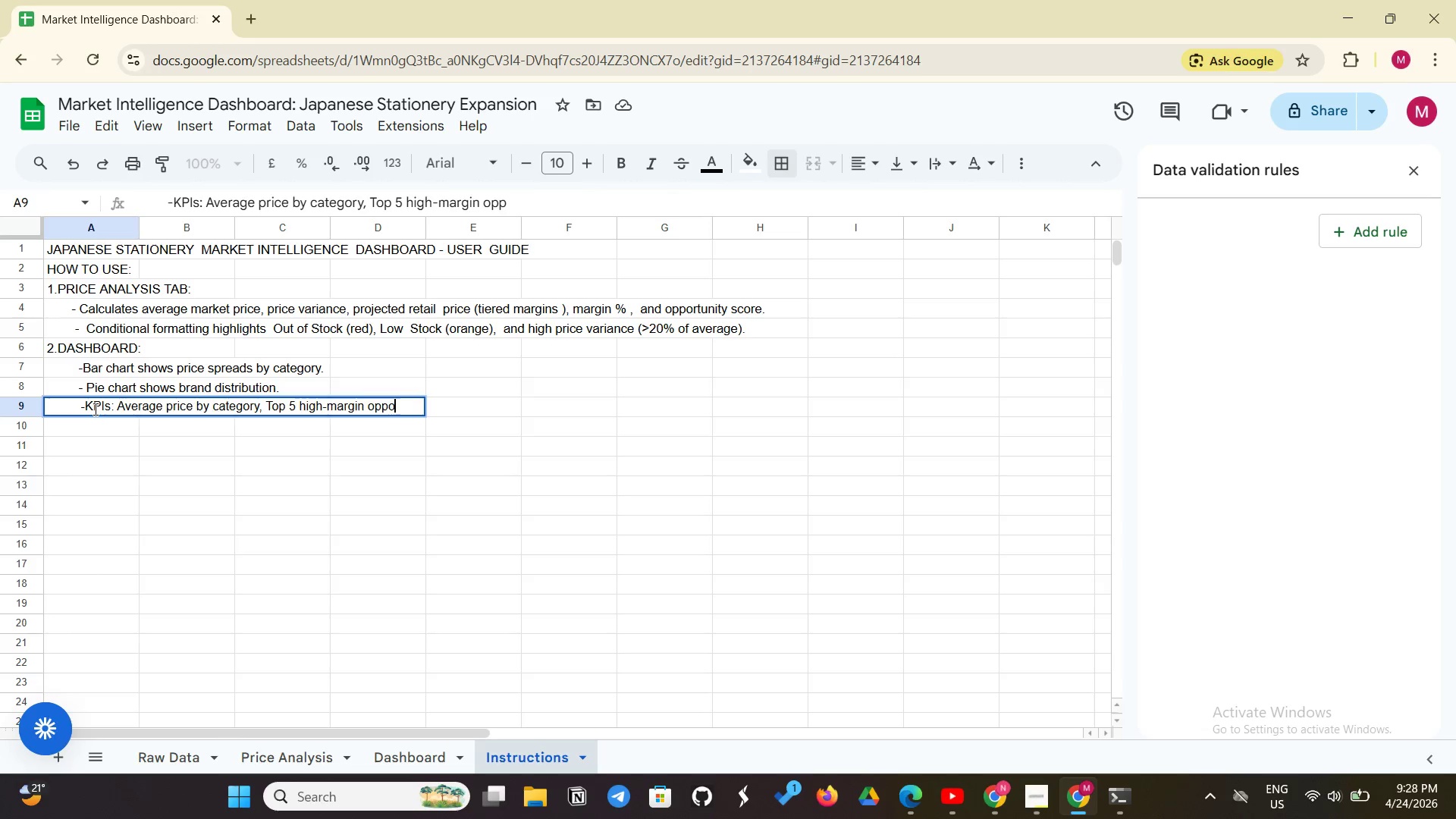 
key(Enter)
 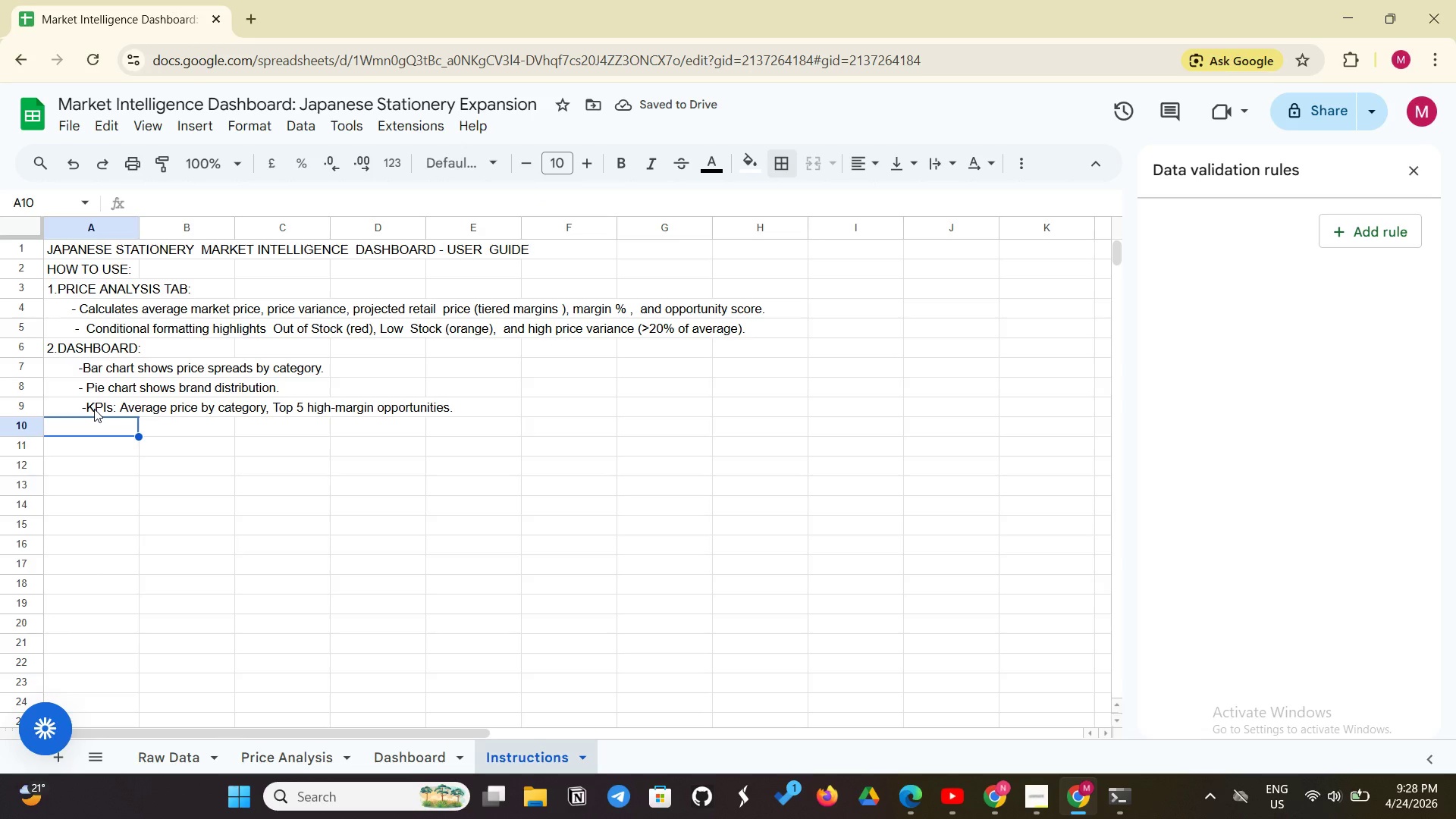 
wait(5.09)
 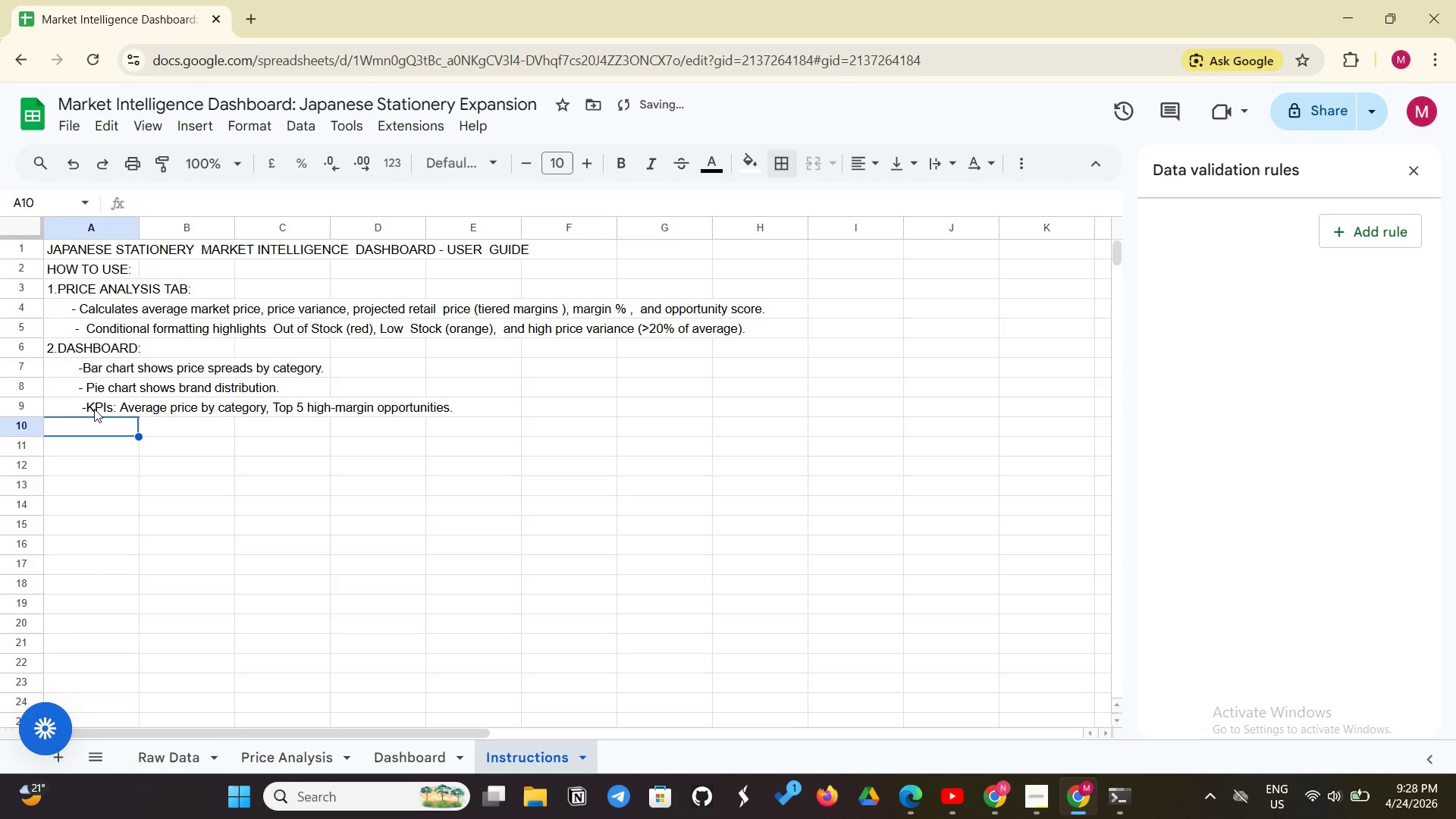 
left_click([88, 428])
 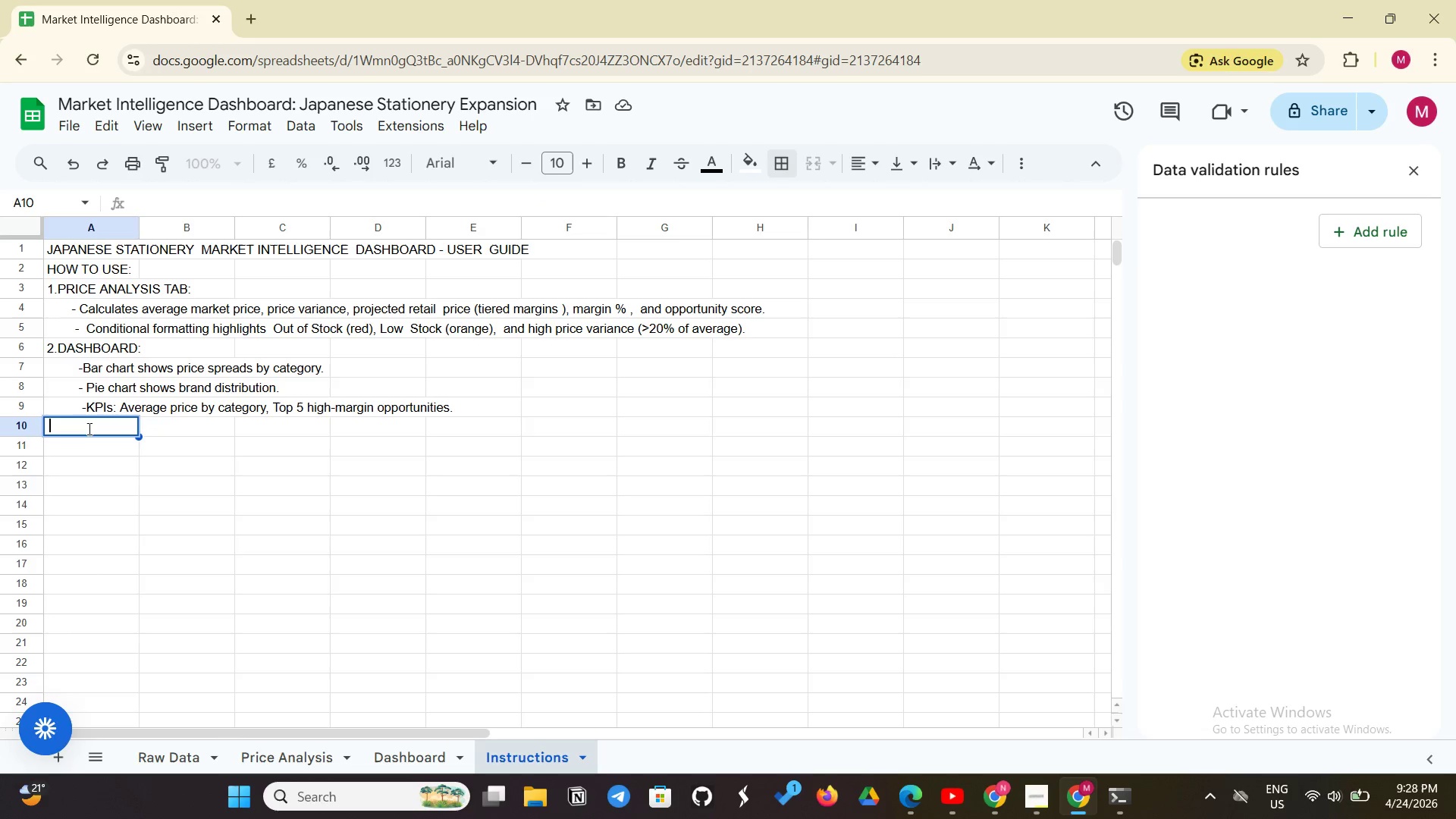 
type(           - Product Lookup Tool: select a )
 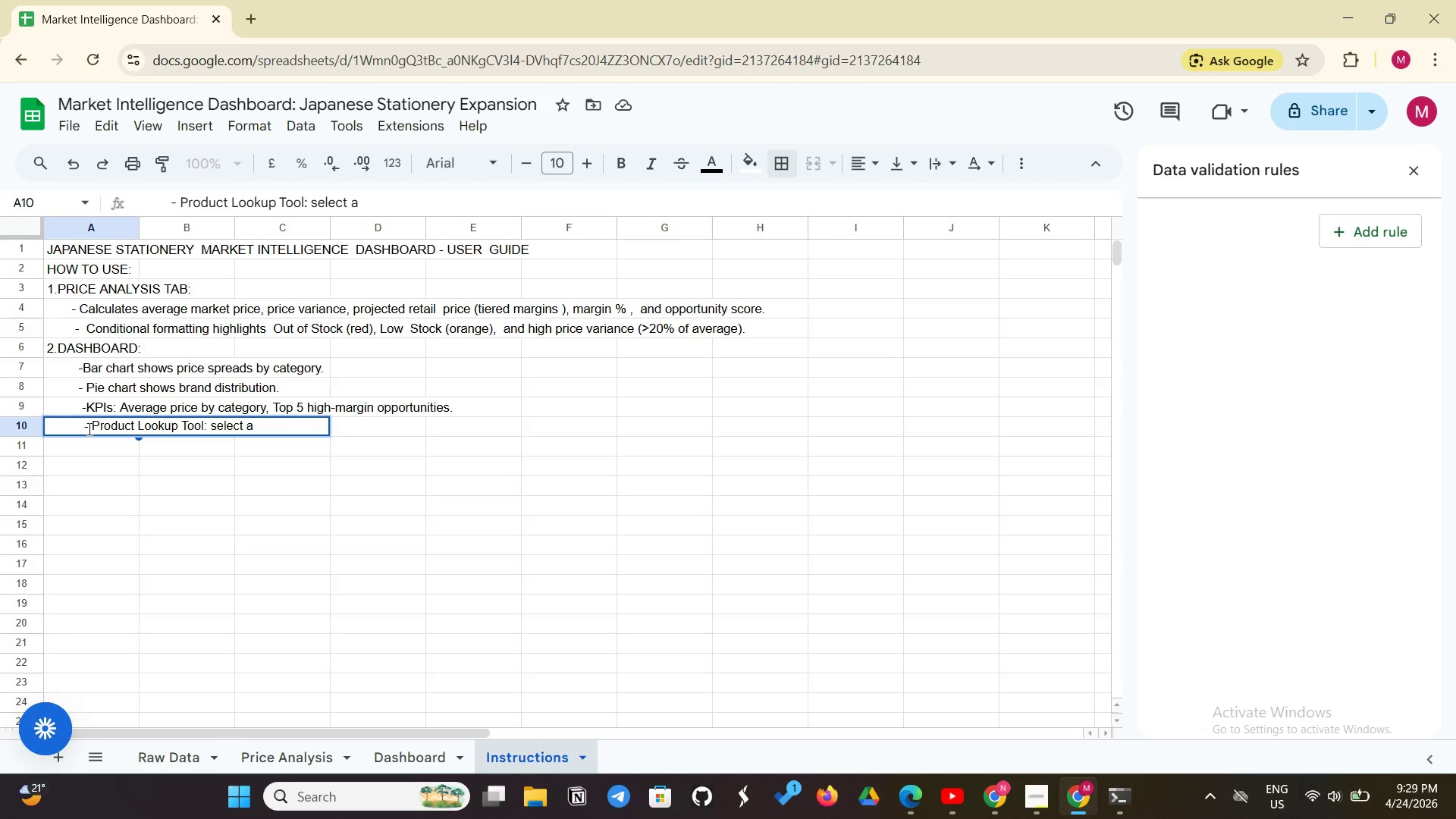 
type(product fro )
key(Backspace)
type(m the dropdown to seel)
key(Backspace)
type( )
 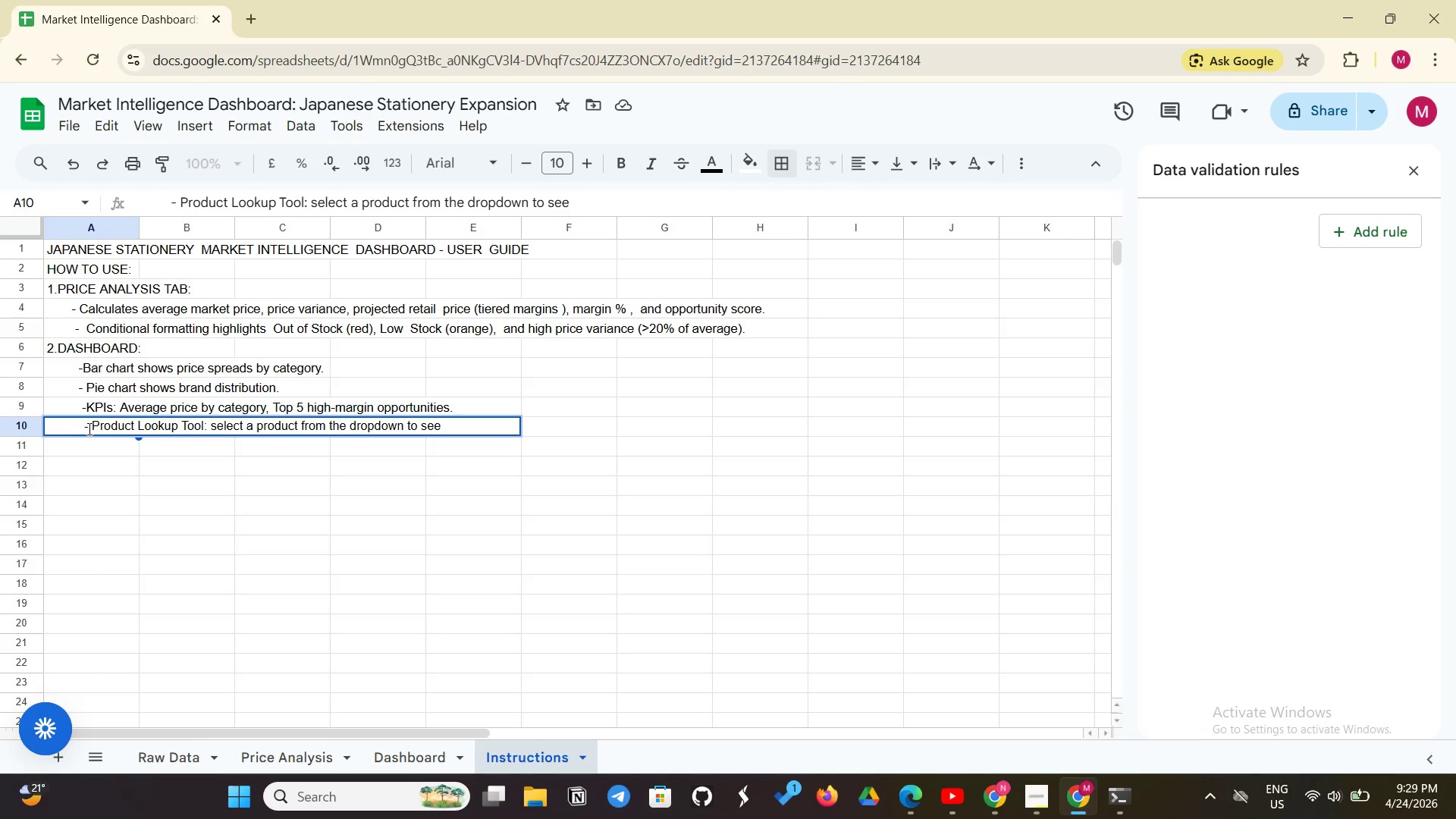 
type( all key market data instantly.)
 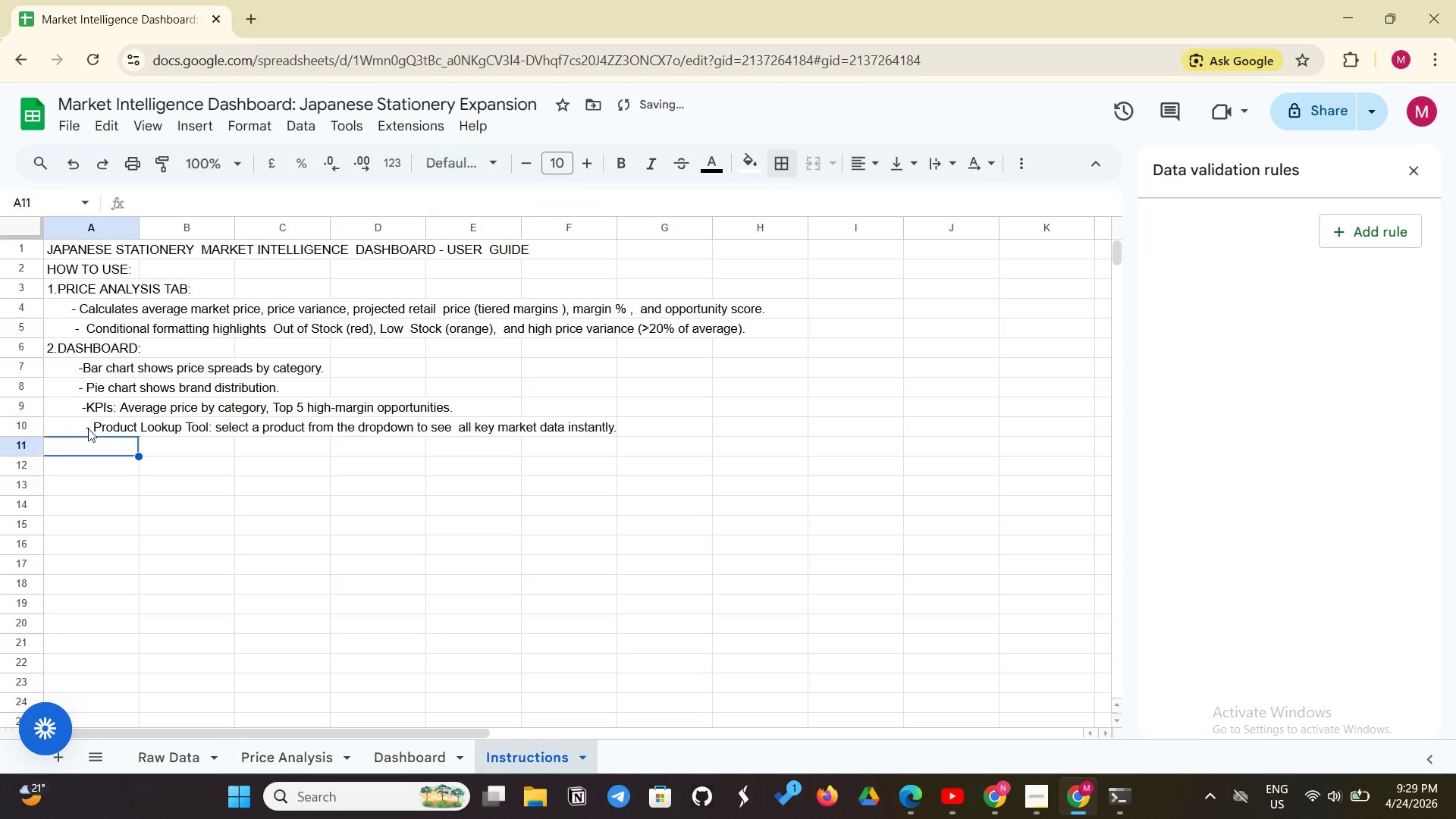 
key(Enter)
 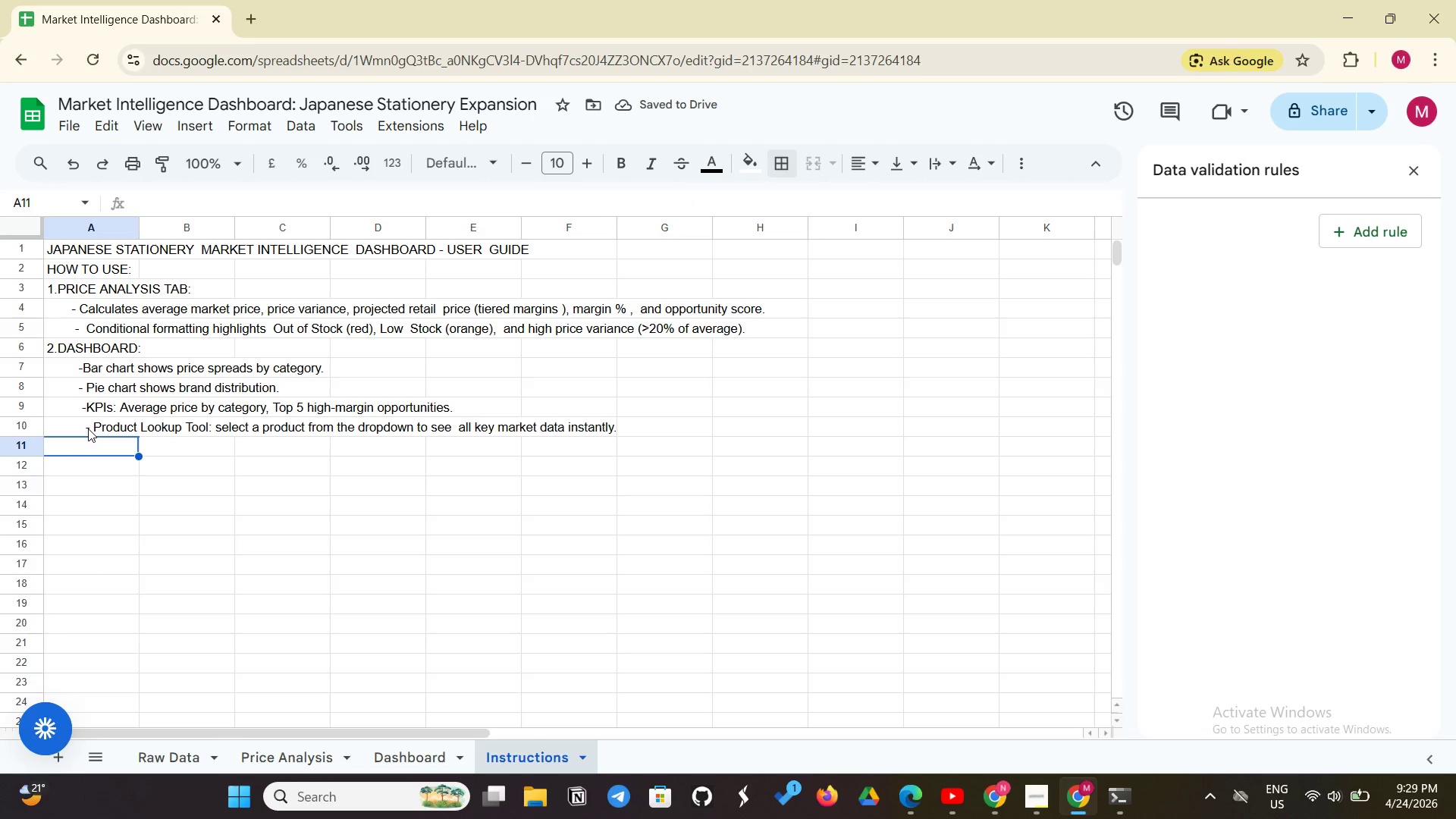 
type(3.DATA VALIDATION:)
 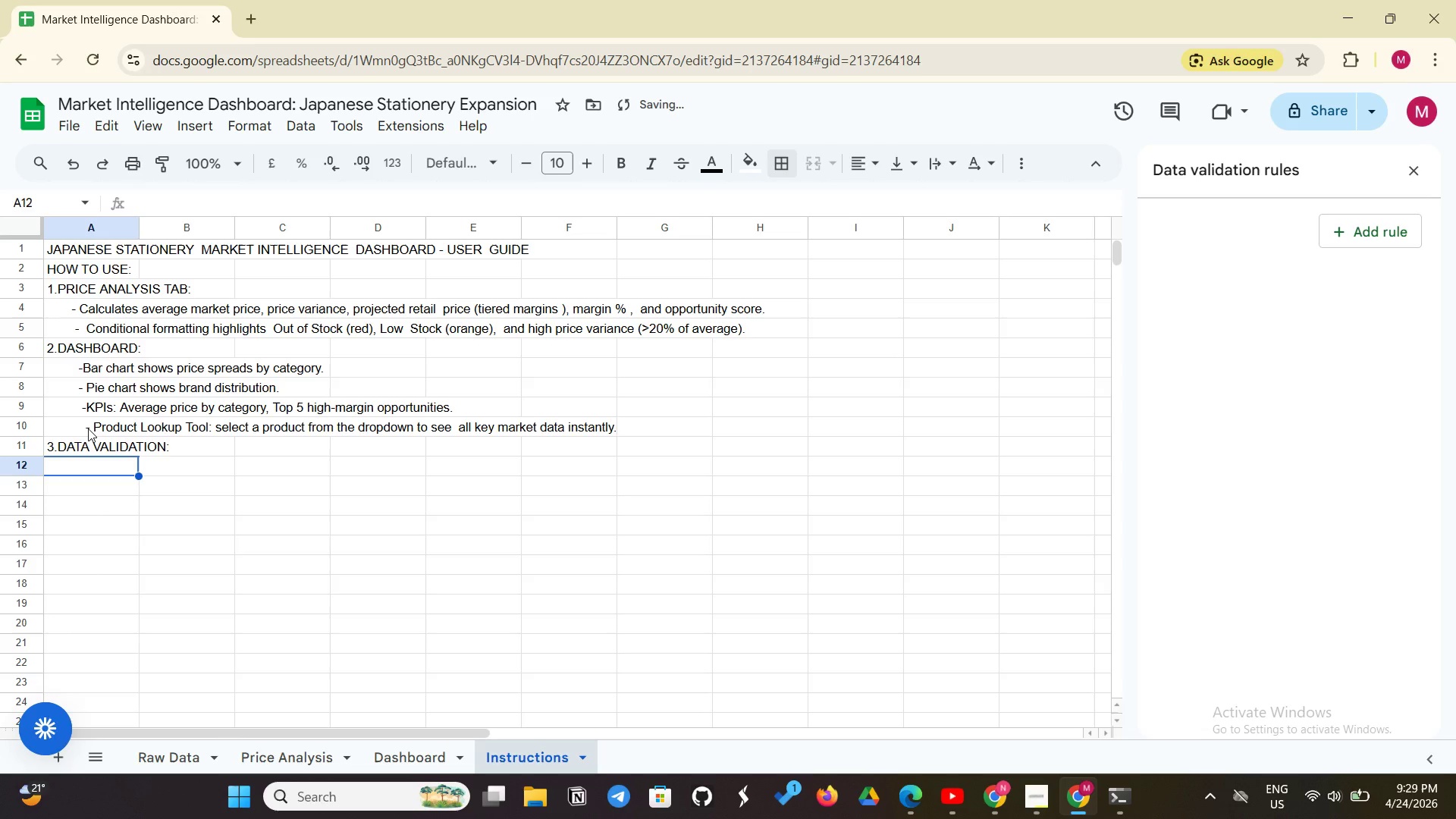 
 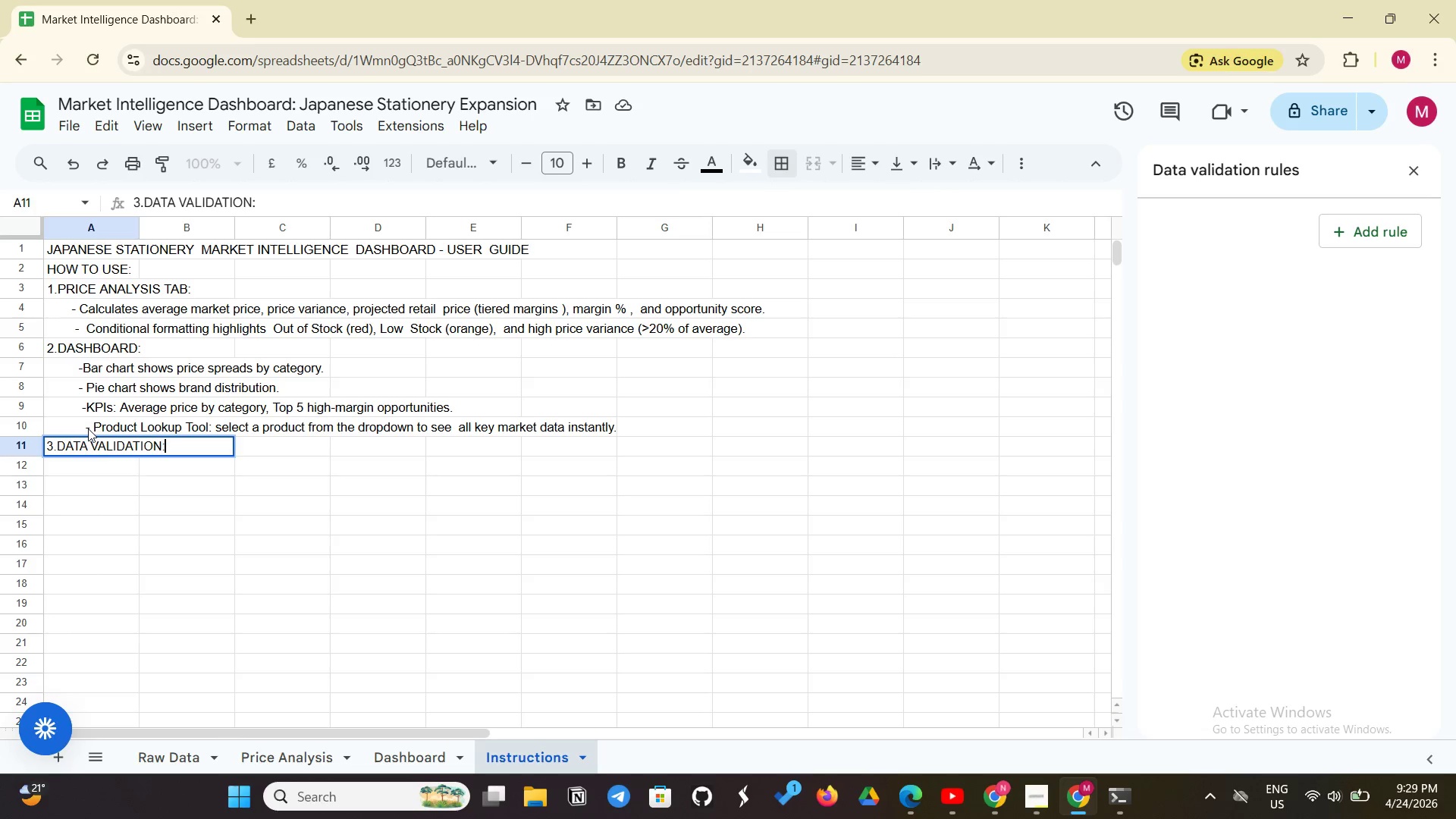 
key(Enter)
 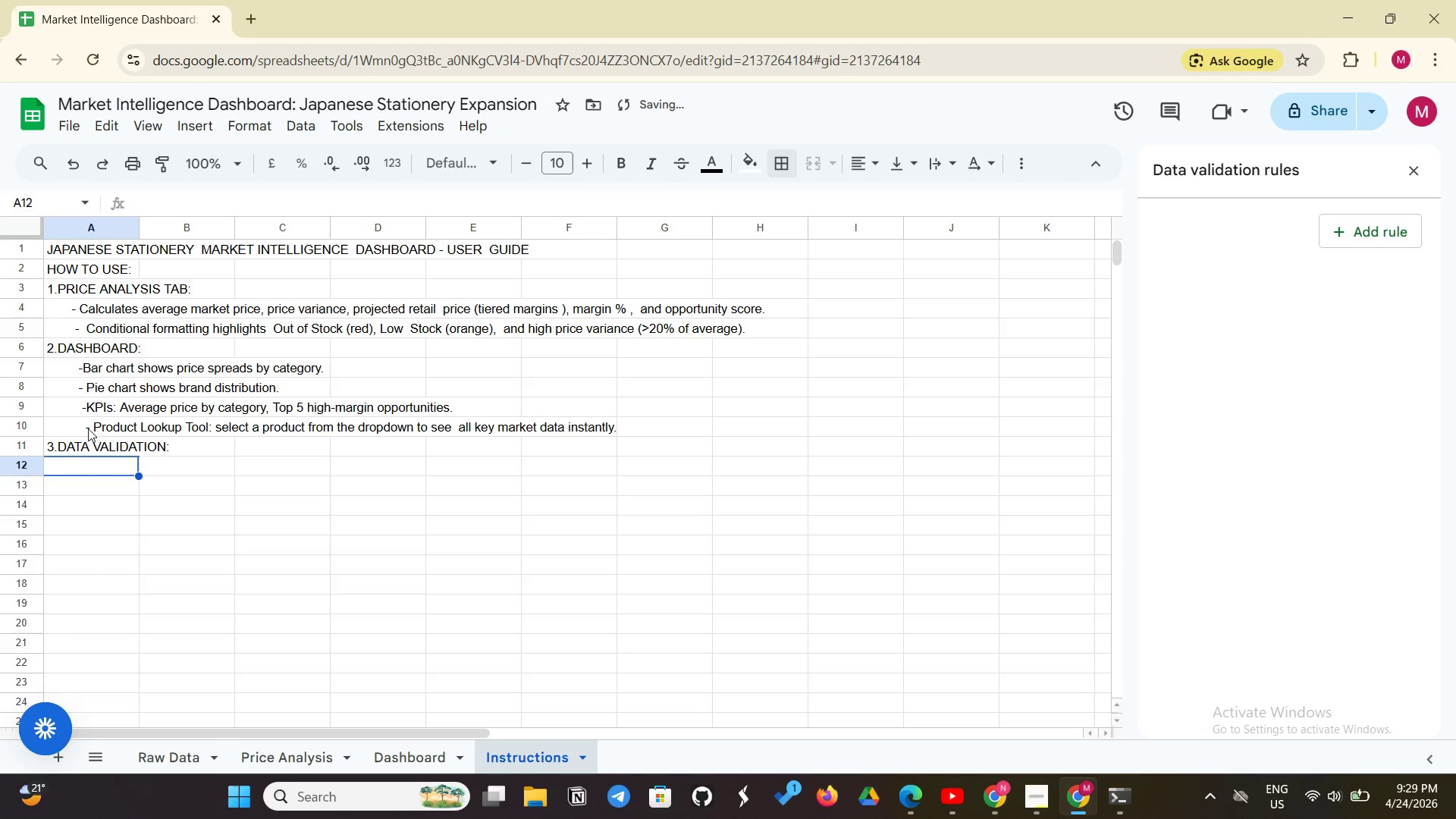 
key(CapsLock)
 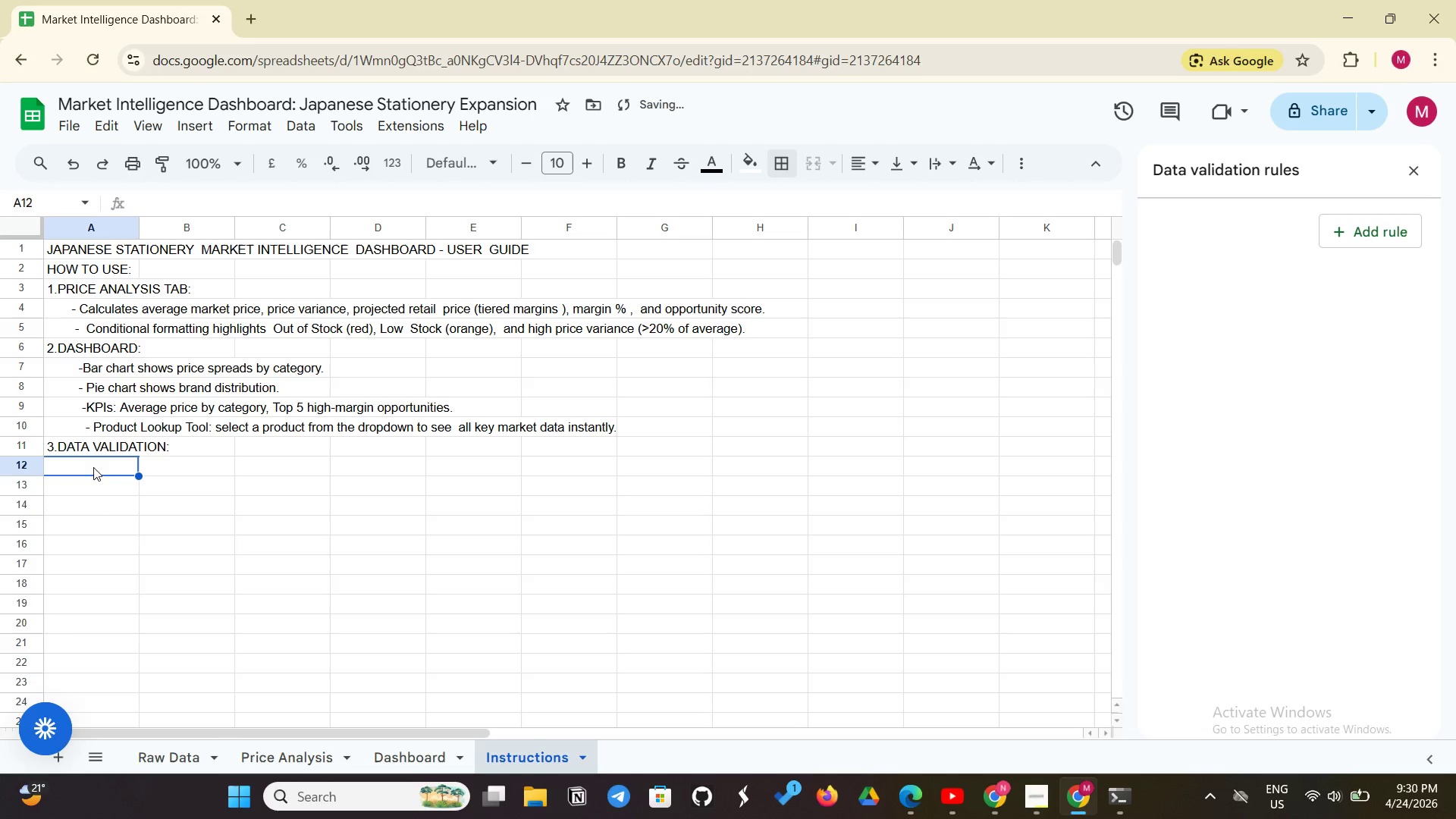 
left_click([93, 467])
 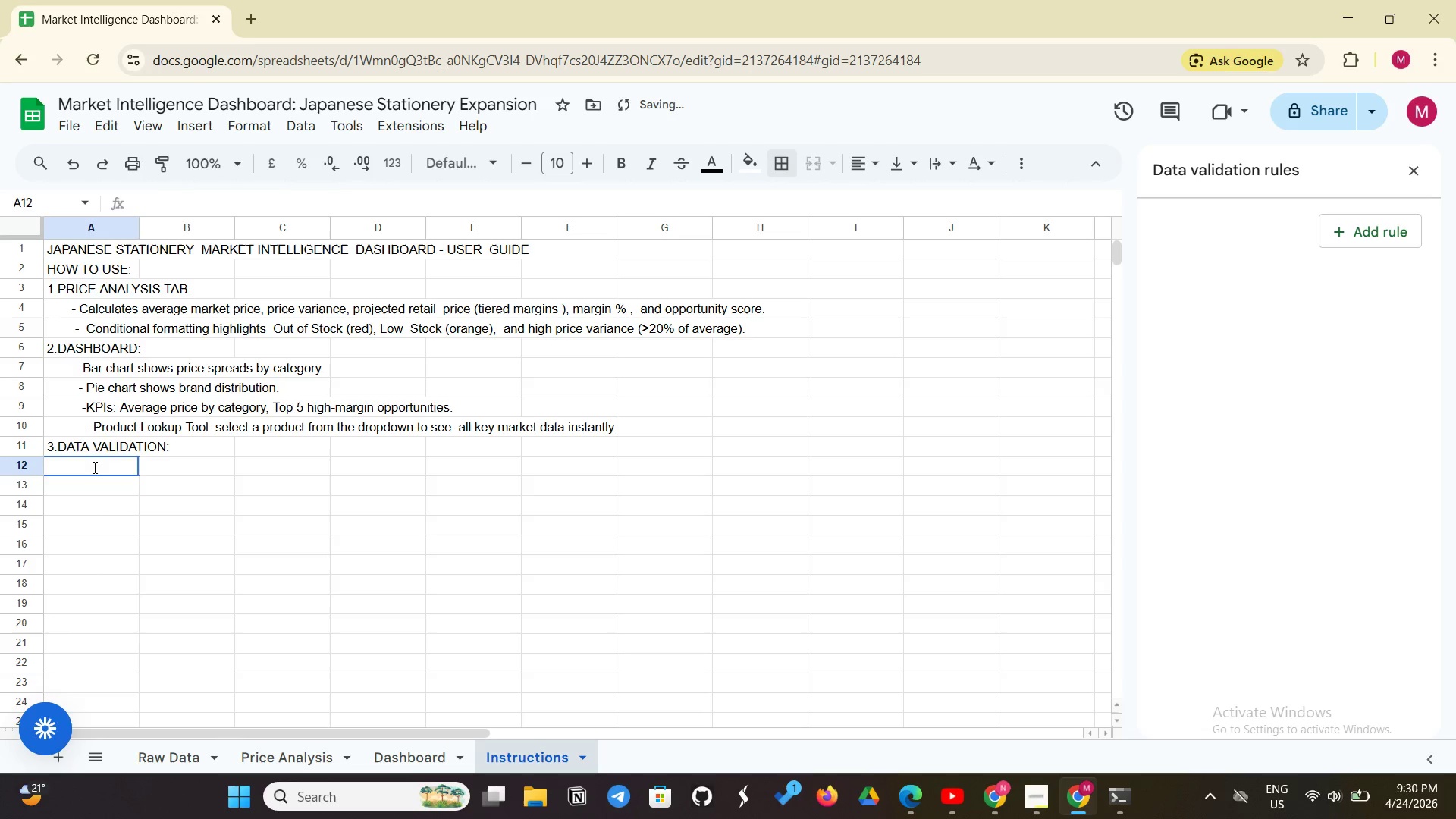 
type(            - Use dropdowns )
 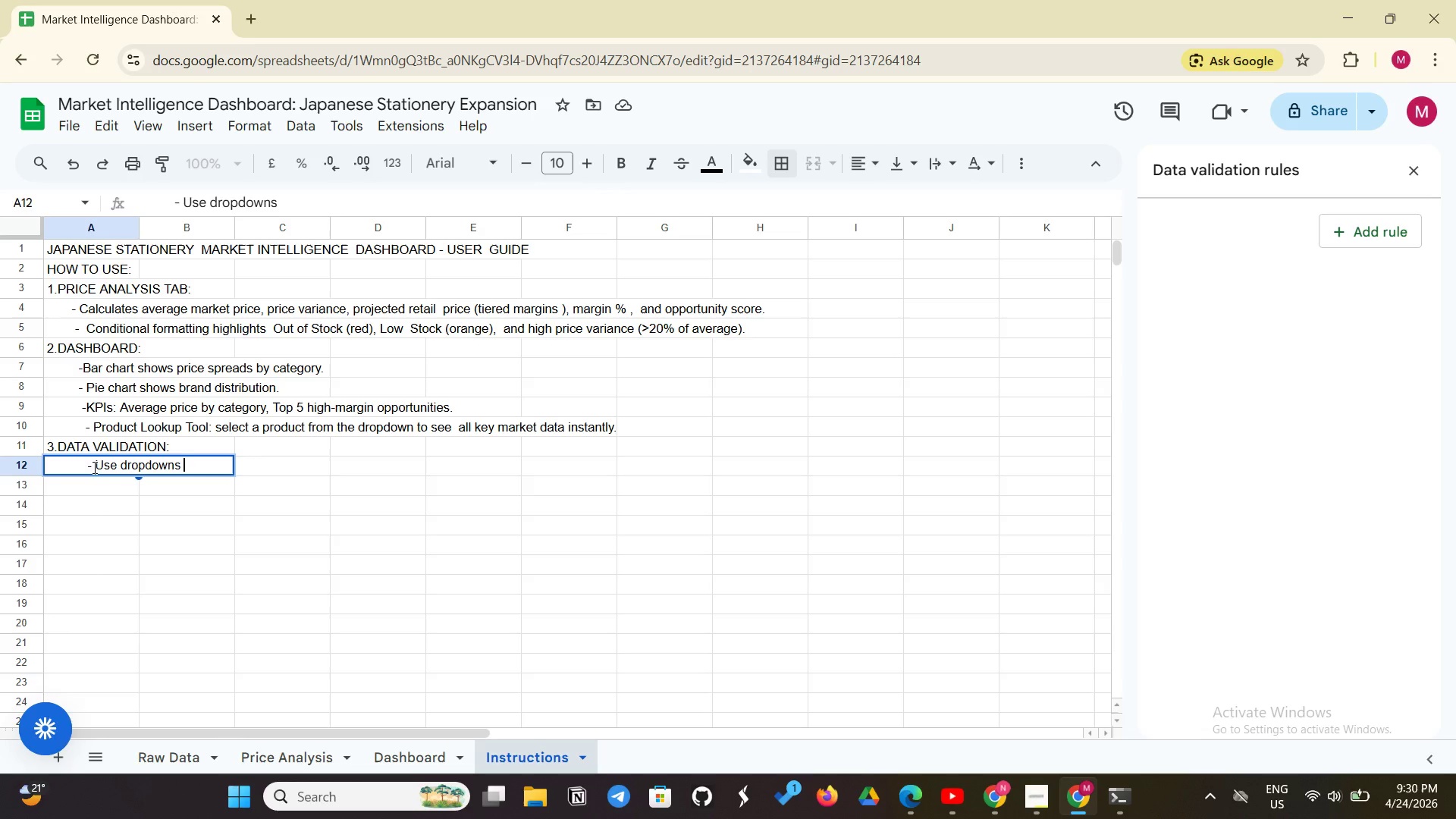 
wait(9.27)
 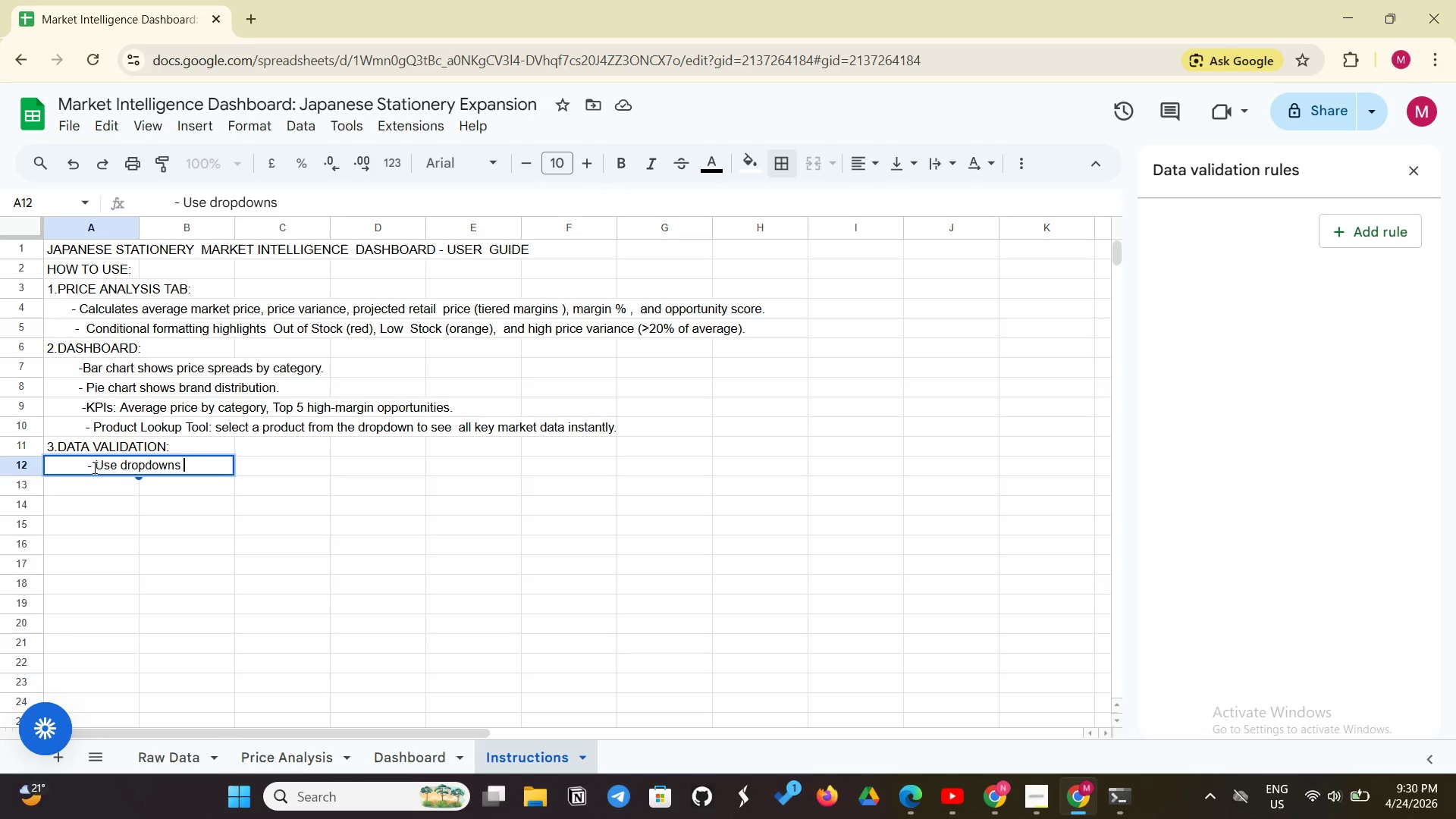 
type(where provided to prevent )
 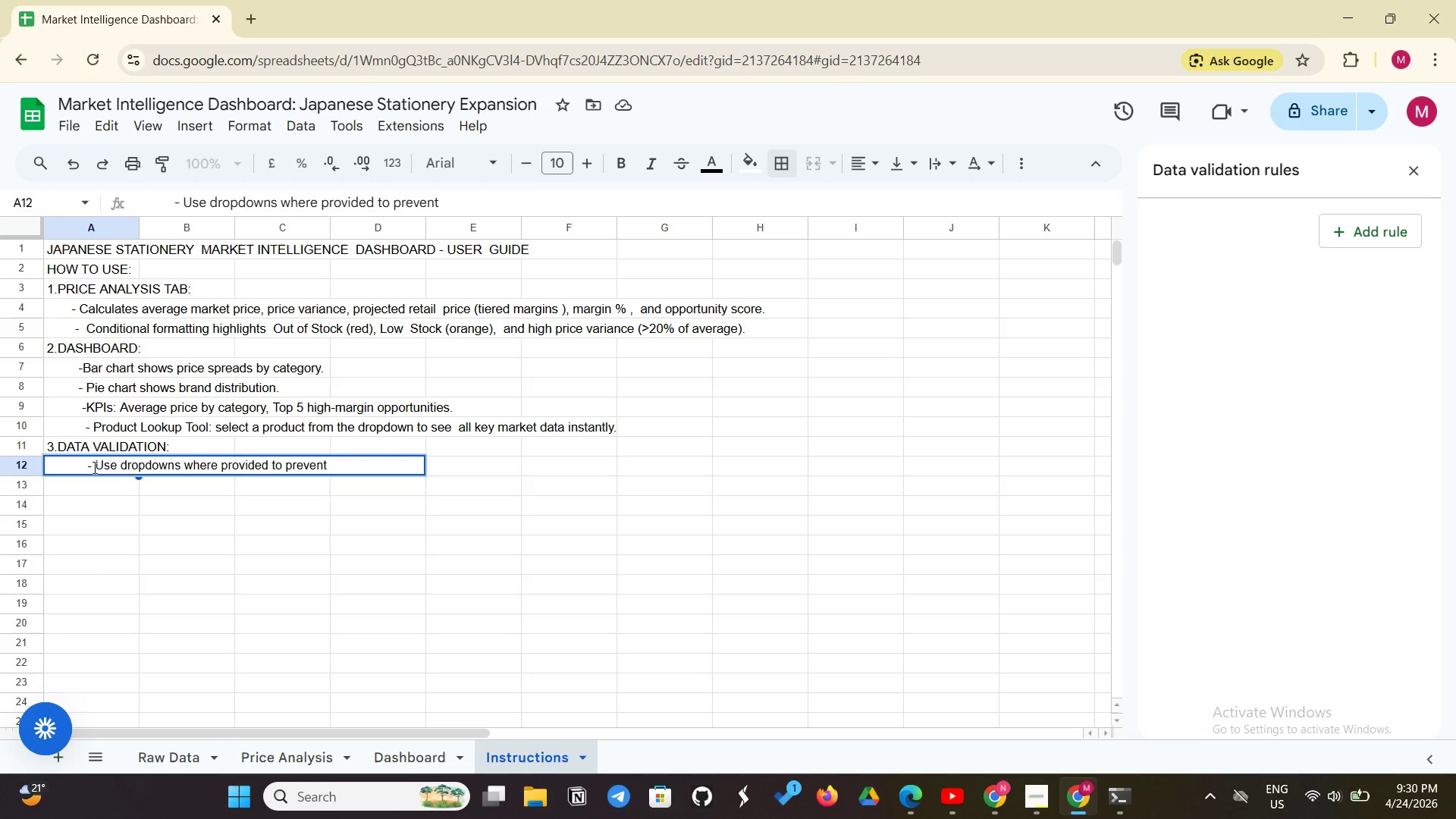 
type(entry errors.)
 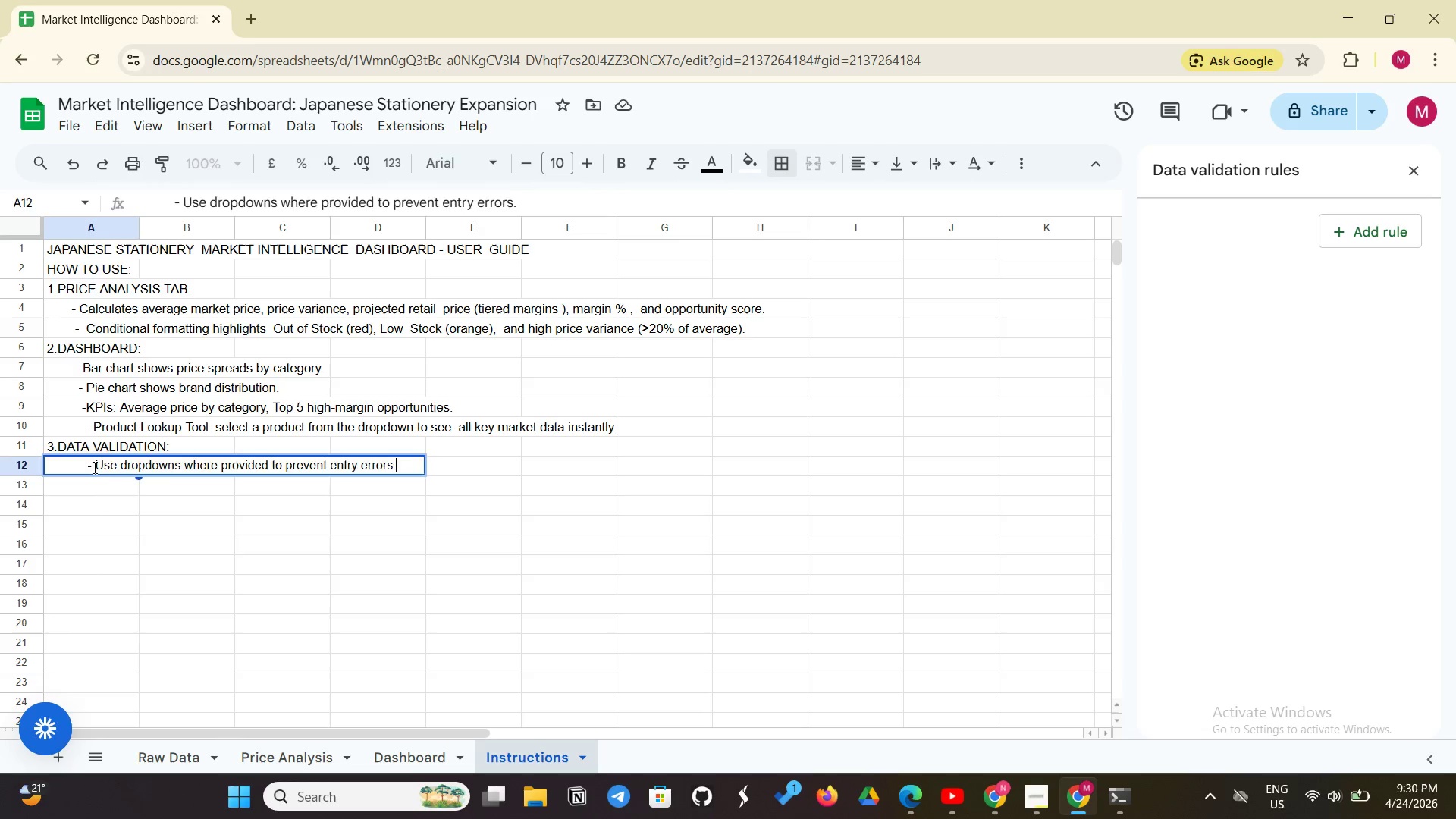 
key(Enter)
 